 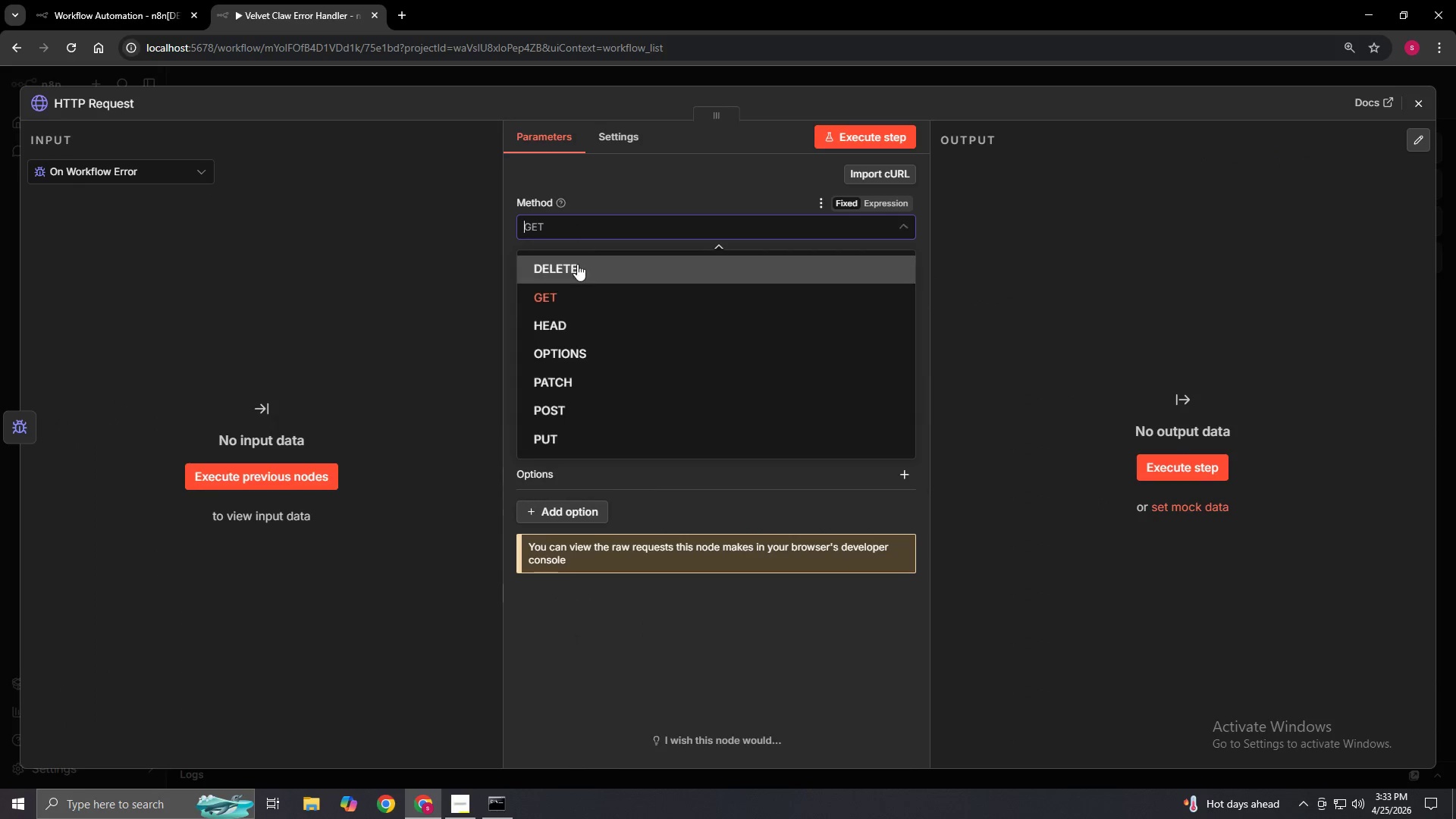 
left_click([566, 408])
 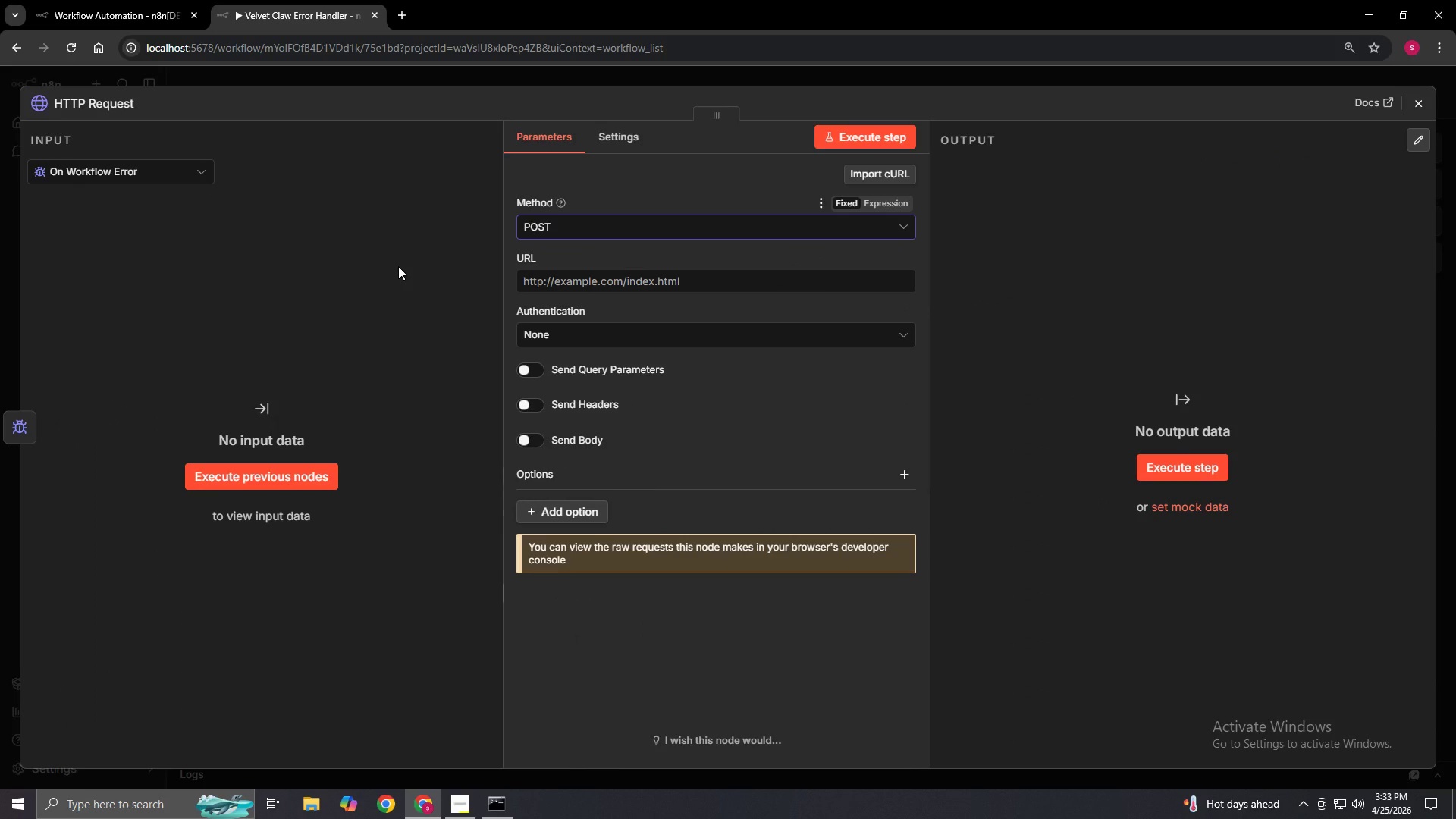 
wait(11.77)
 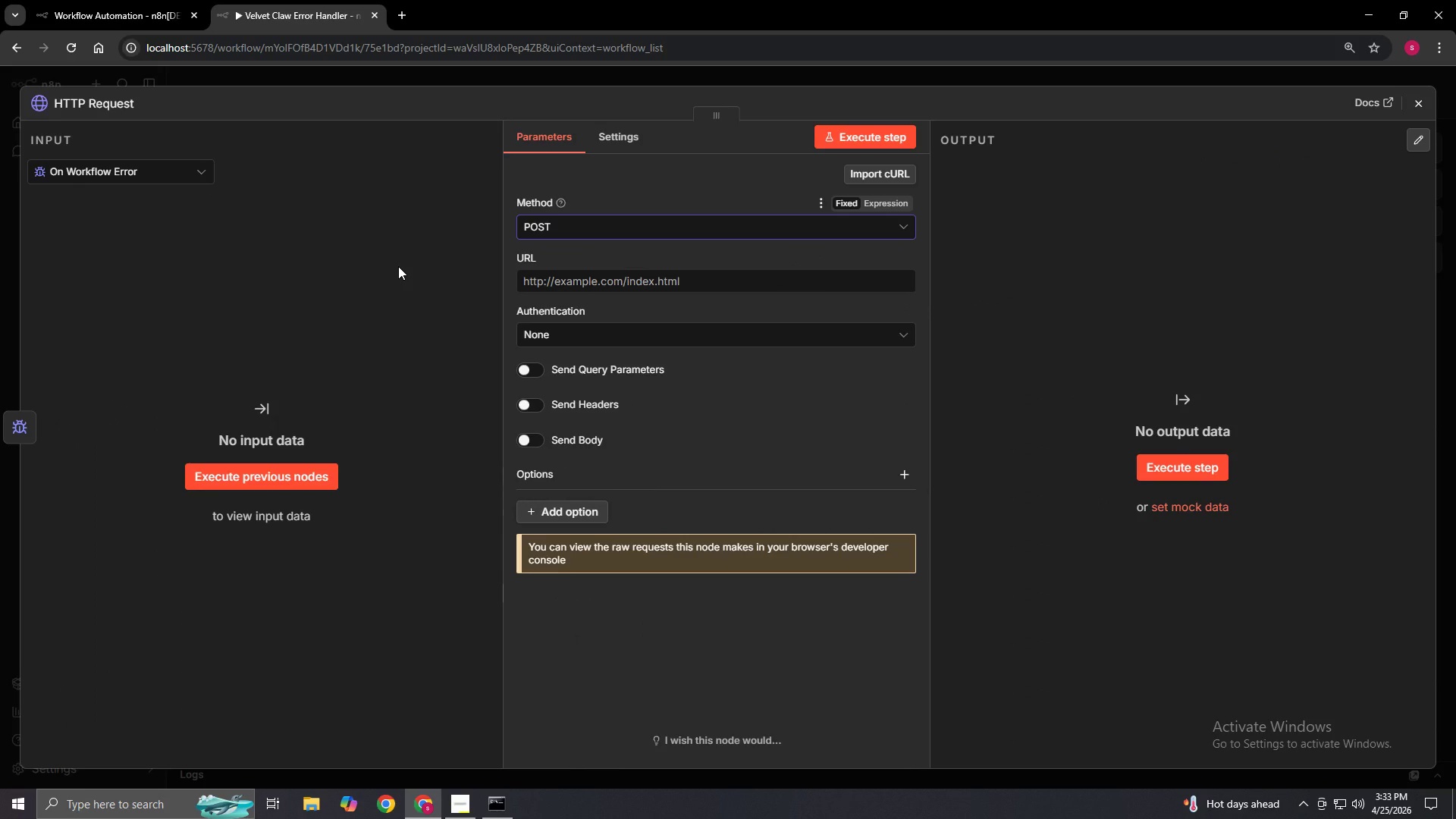 
left_click([397, 11])
 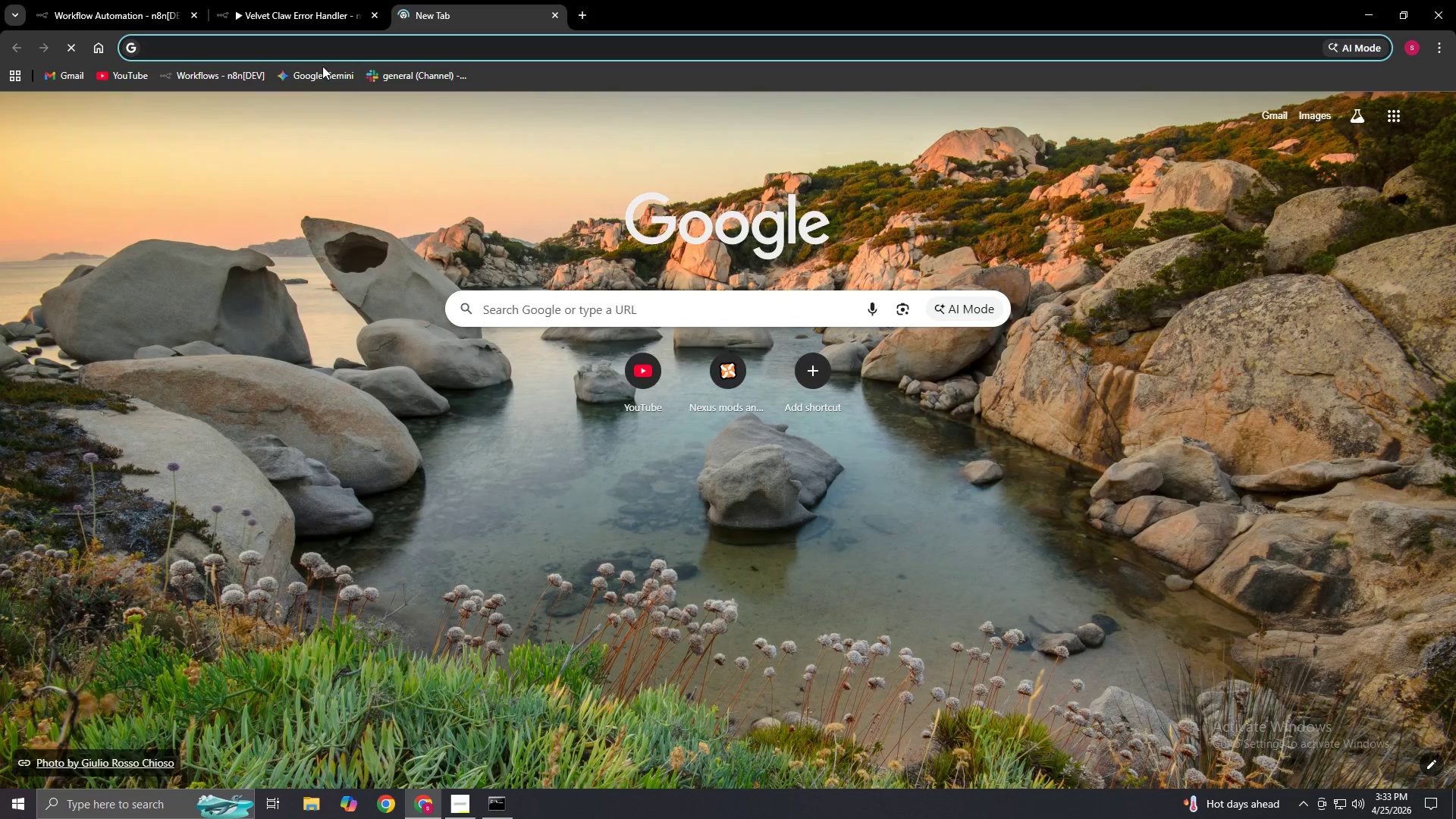 
left_click([289, 48])
 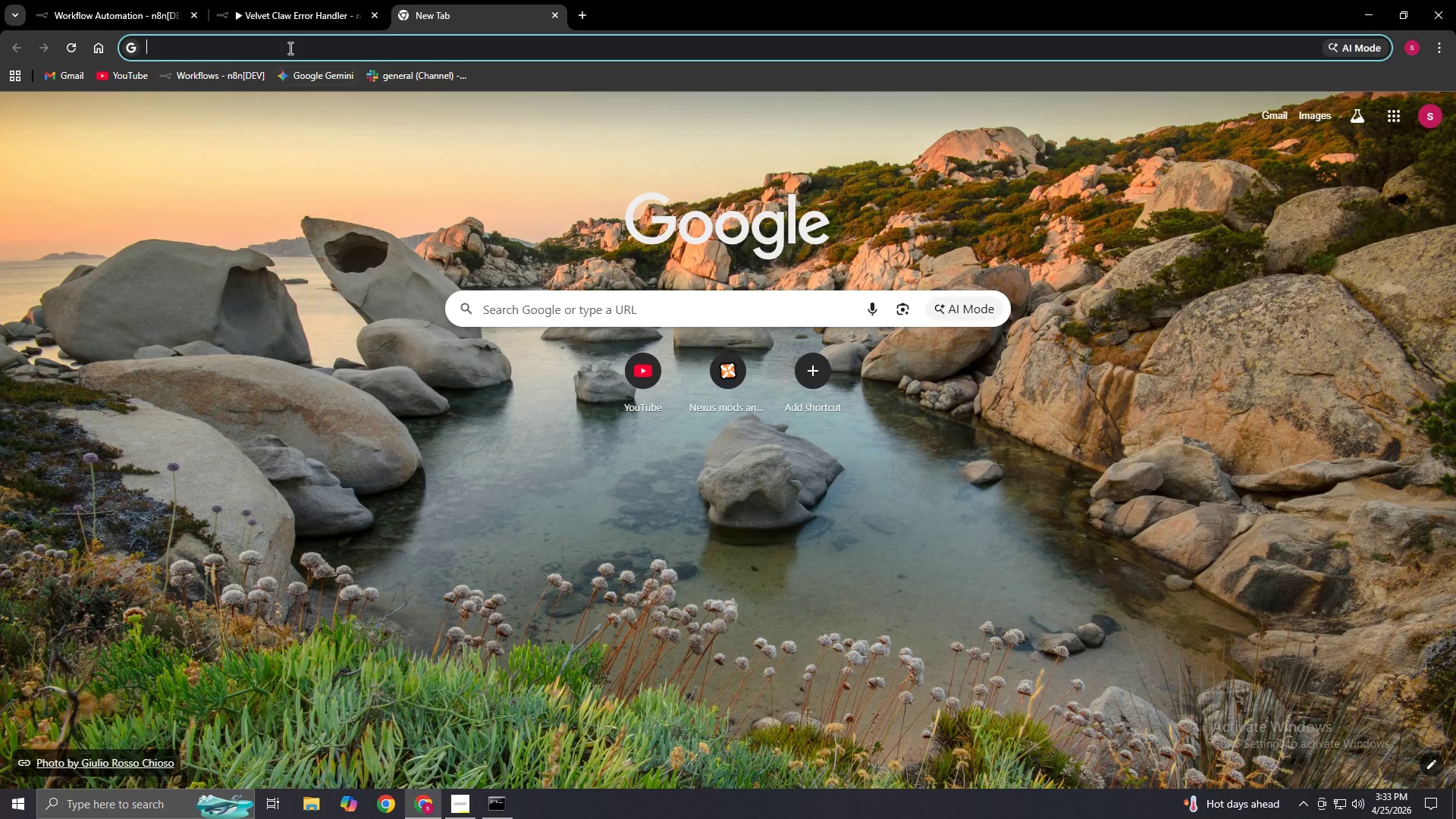 
key(D)
 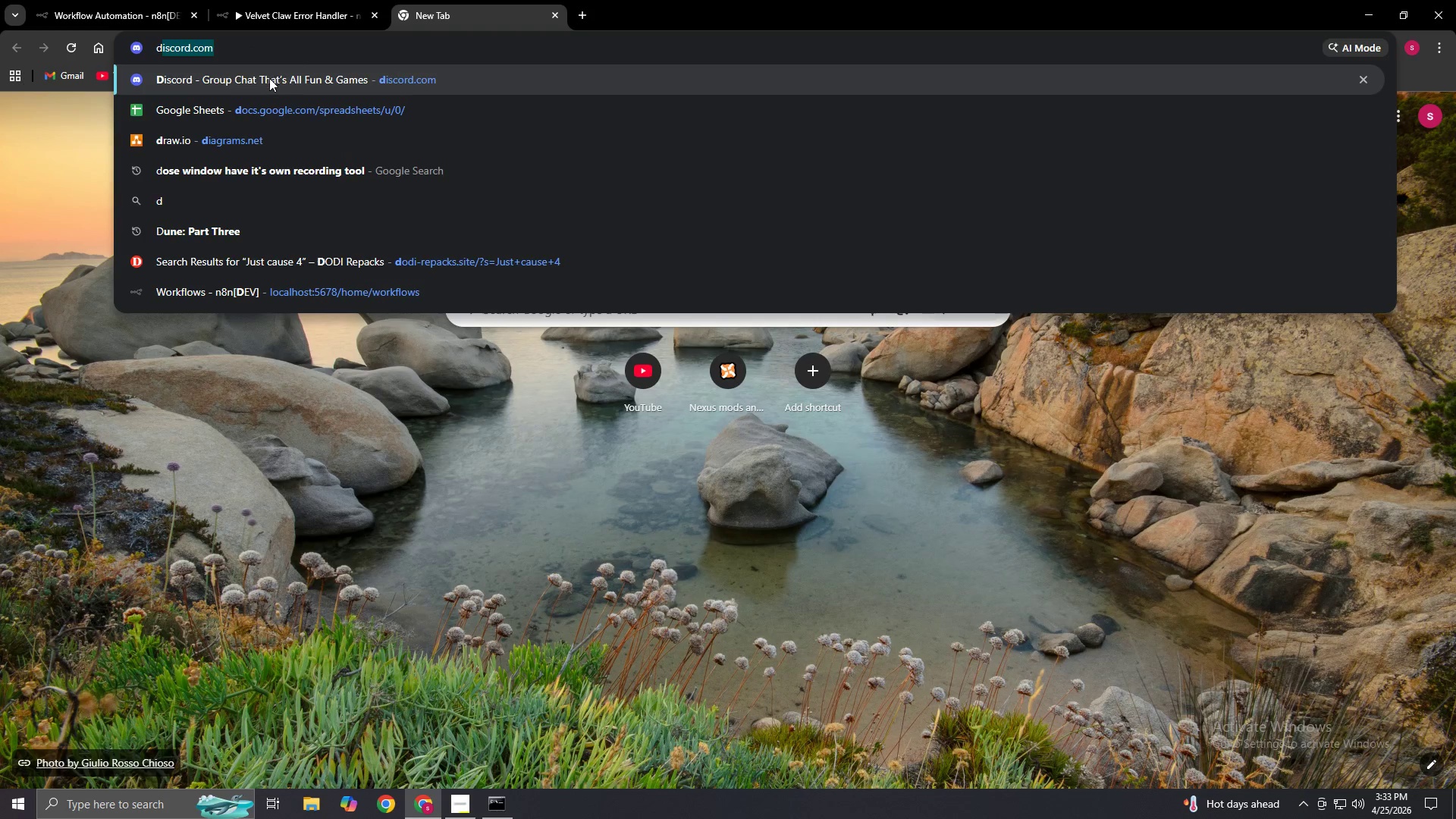 
left_click([269, 78])
 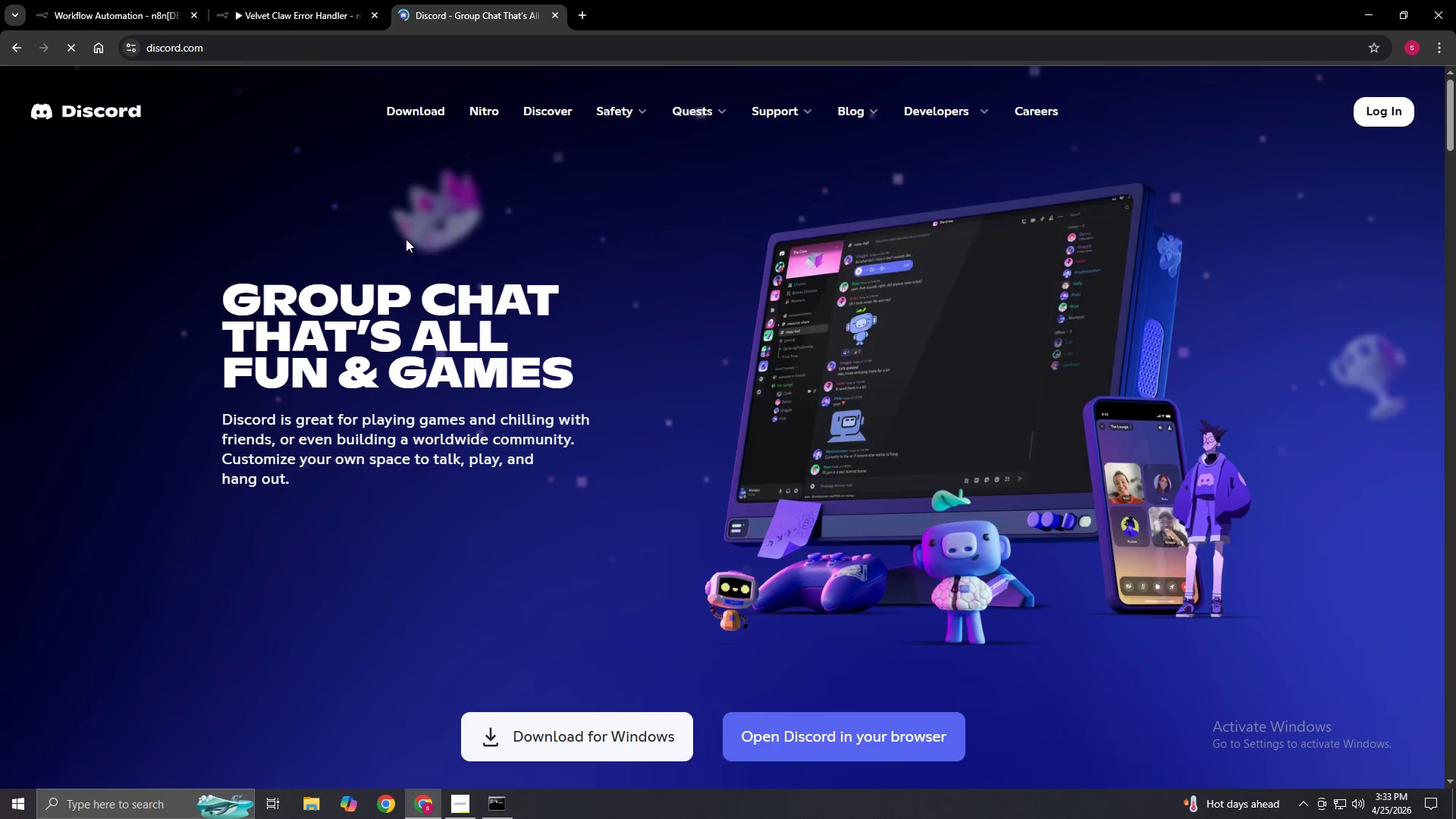 
left_click([829, 730])
 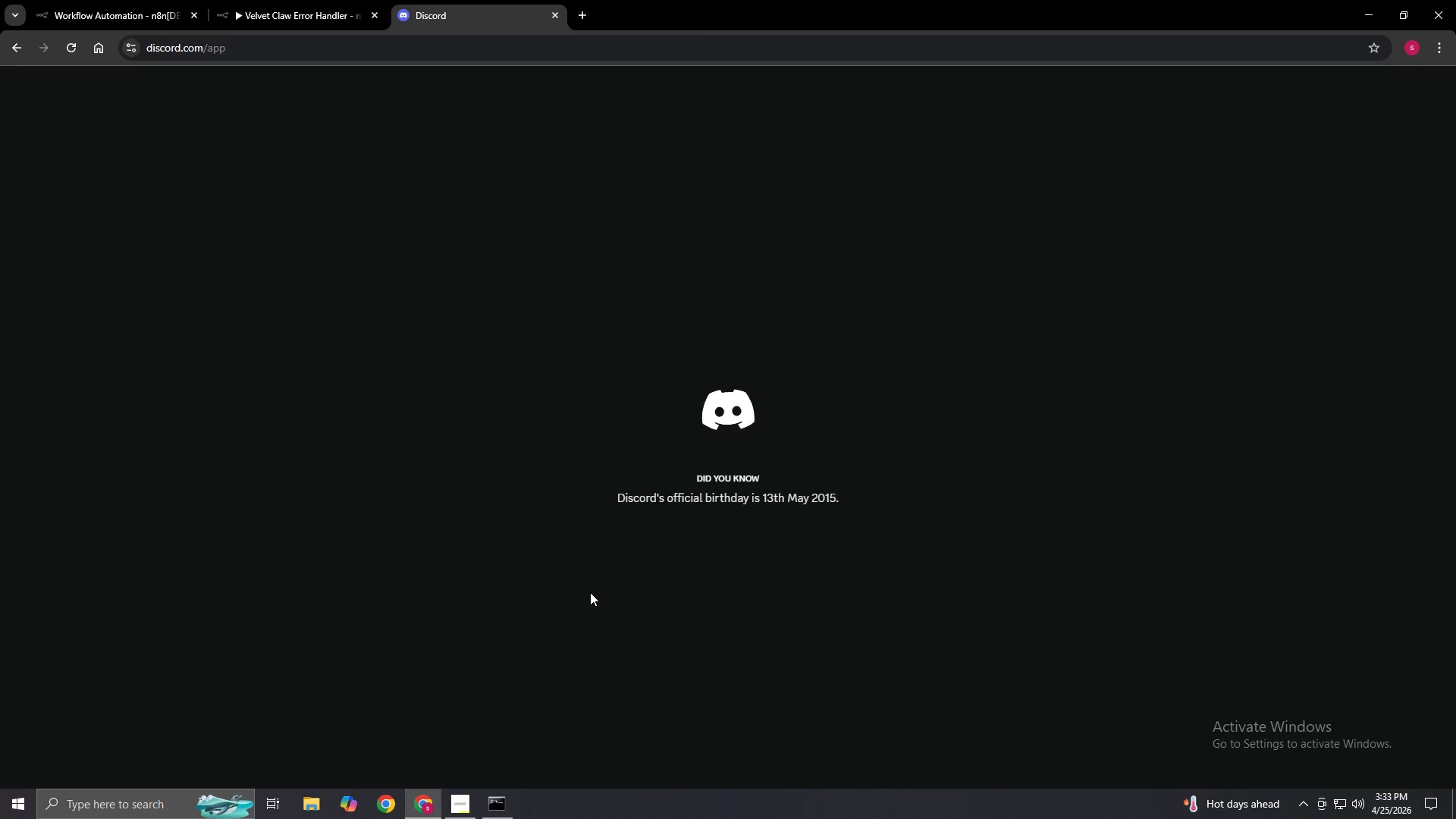 
wait(7.59)
 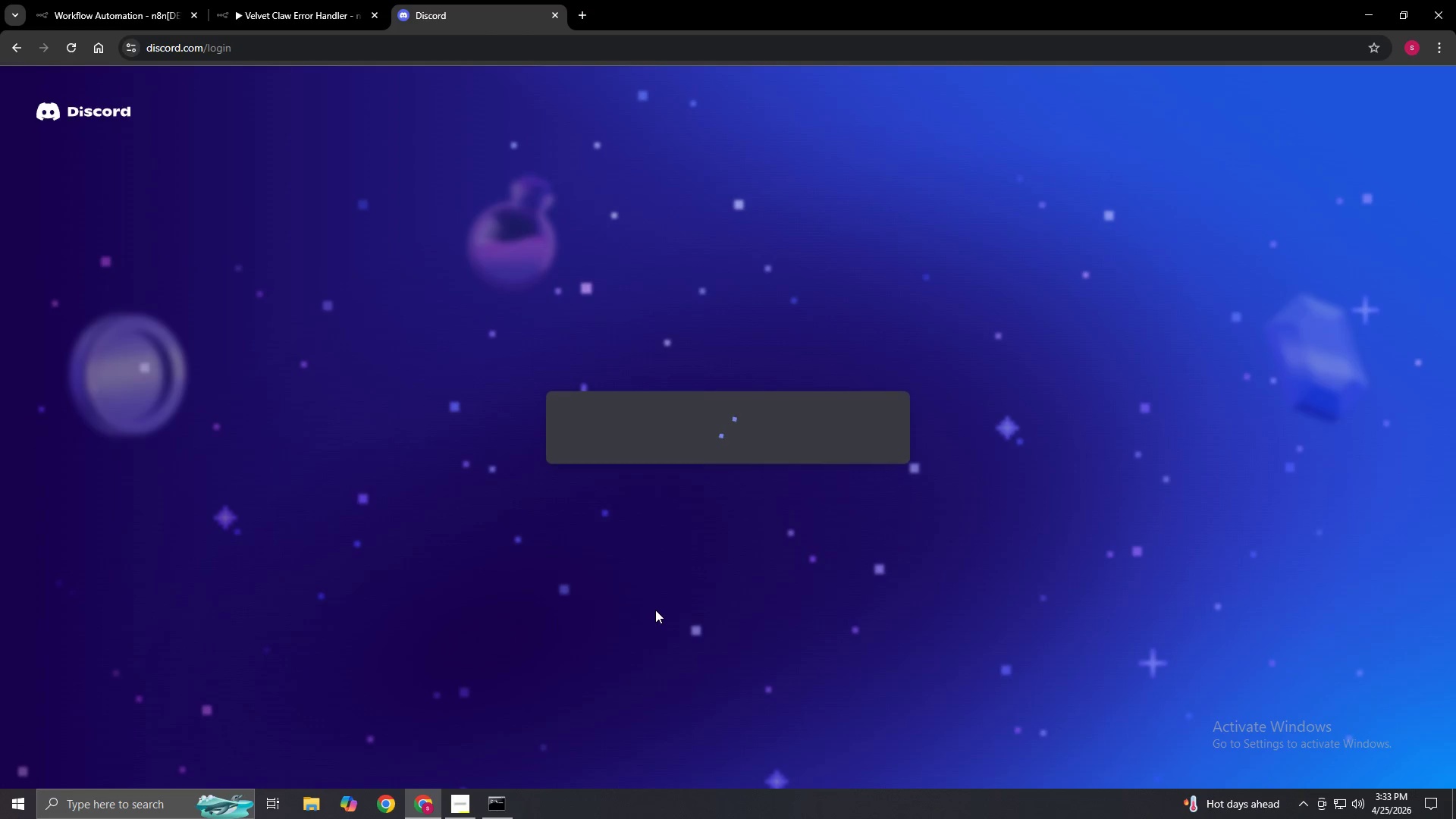 
left_click([17, 135])
 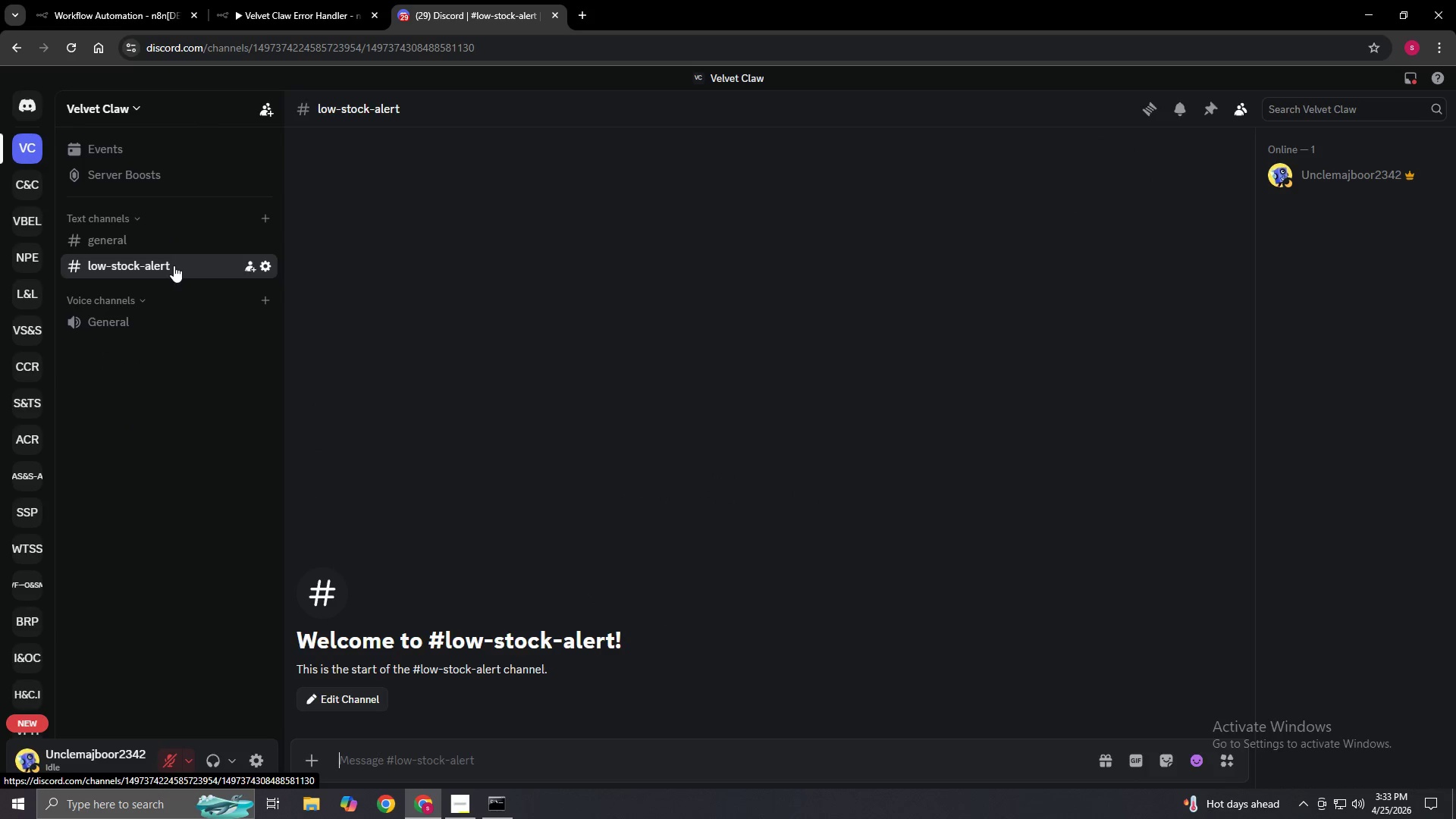 
wait(5.14)
 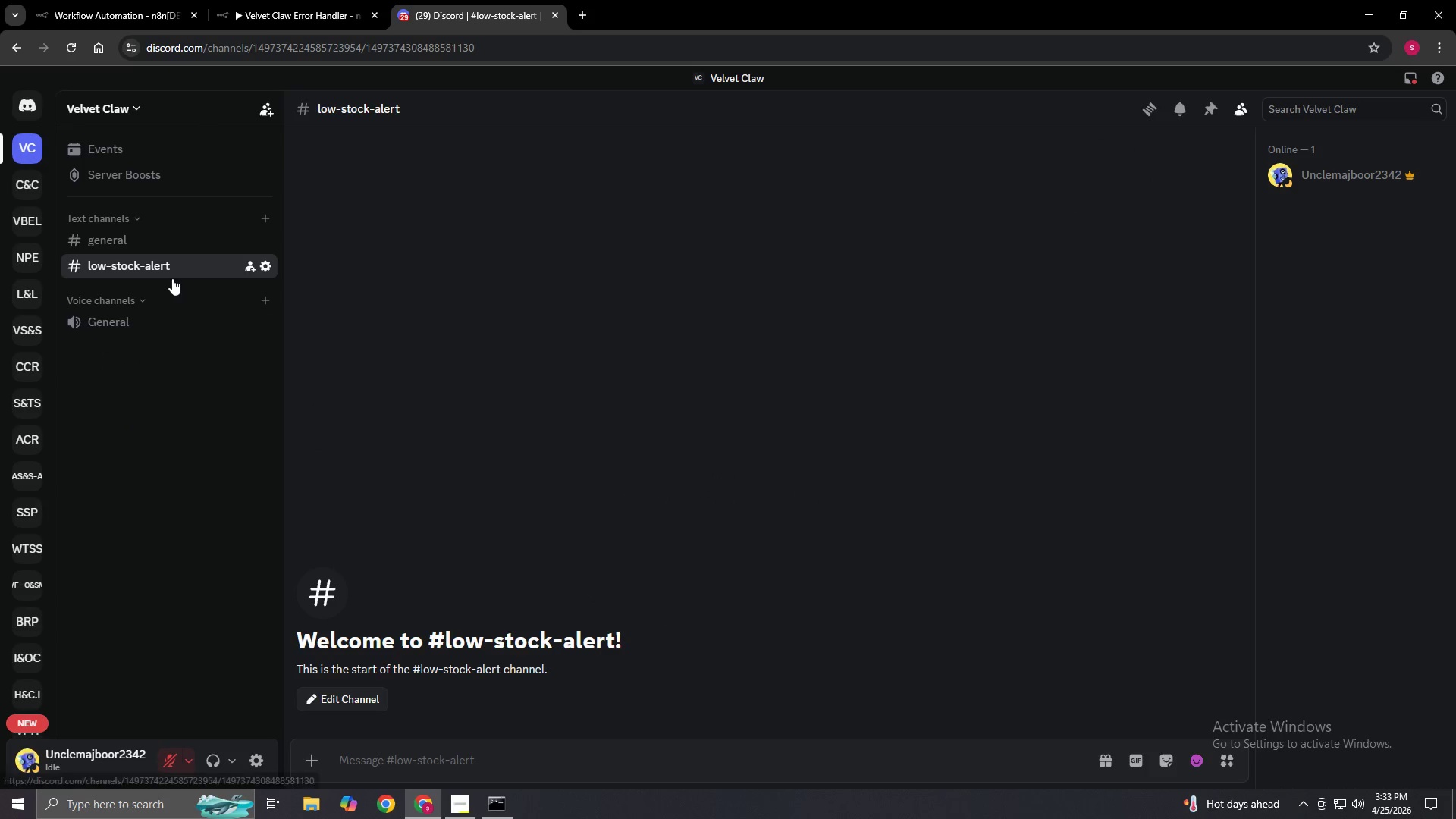 
left_click([260, 224])
 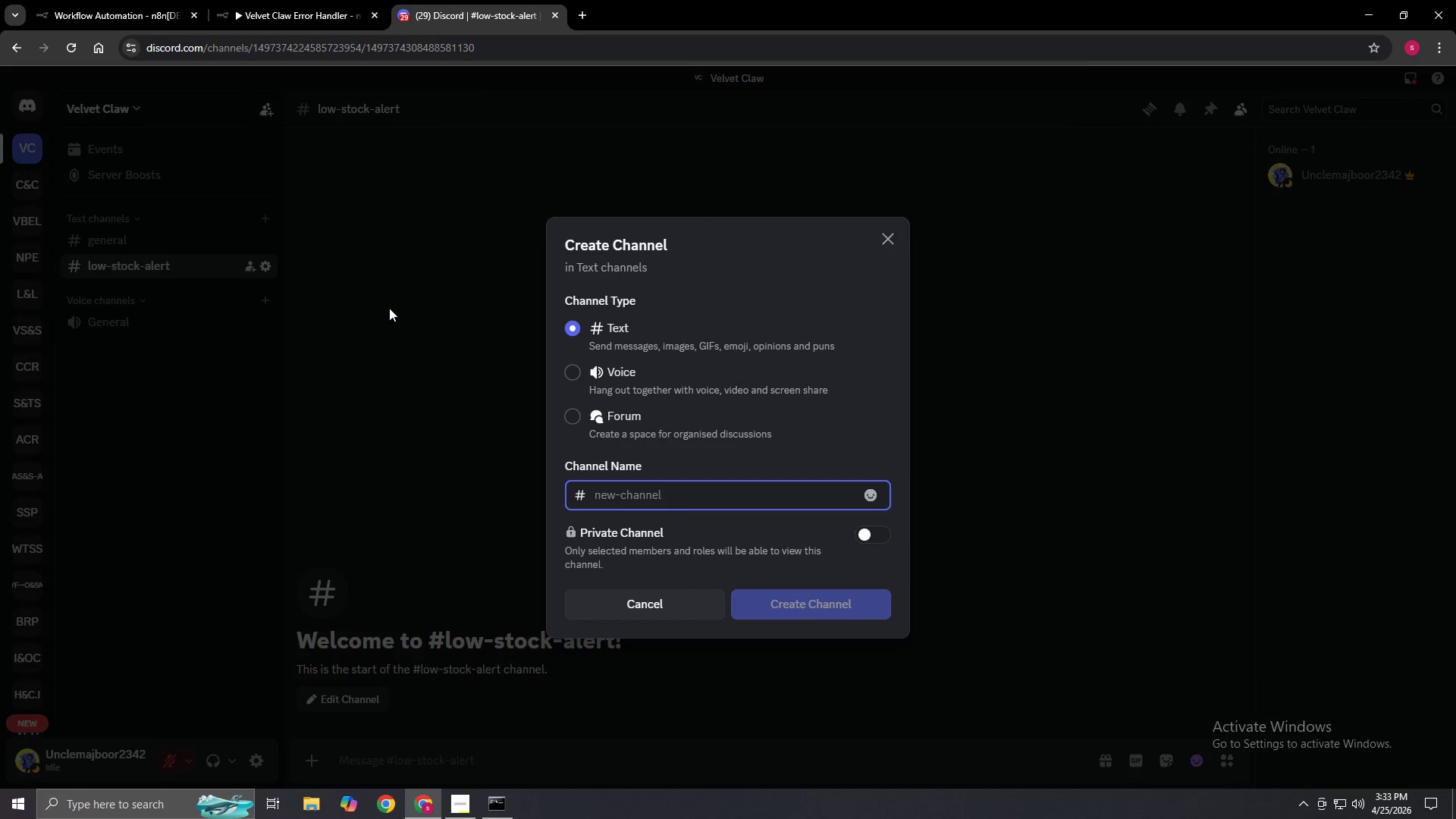 
type(Error logger)
 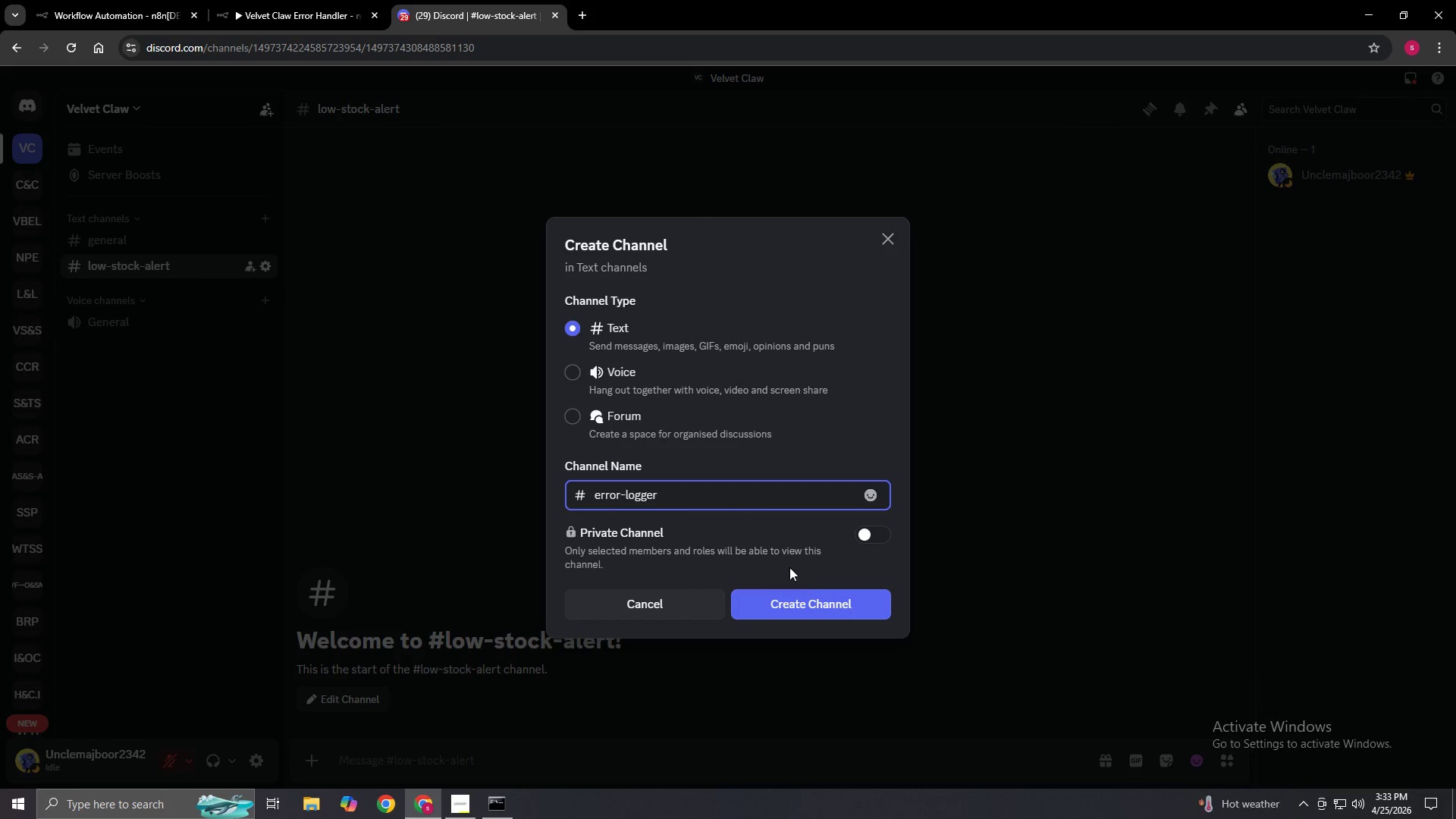 
left_click([810, 595])
 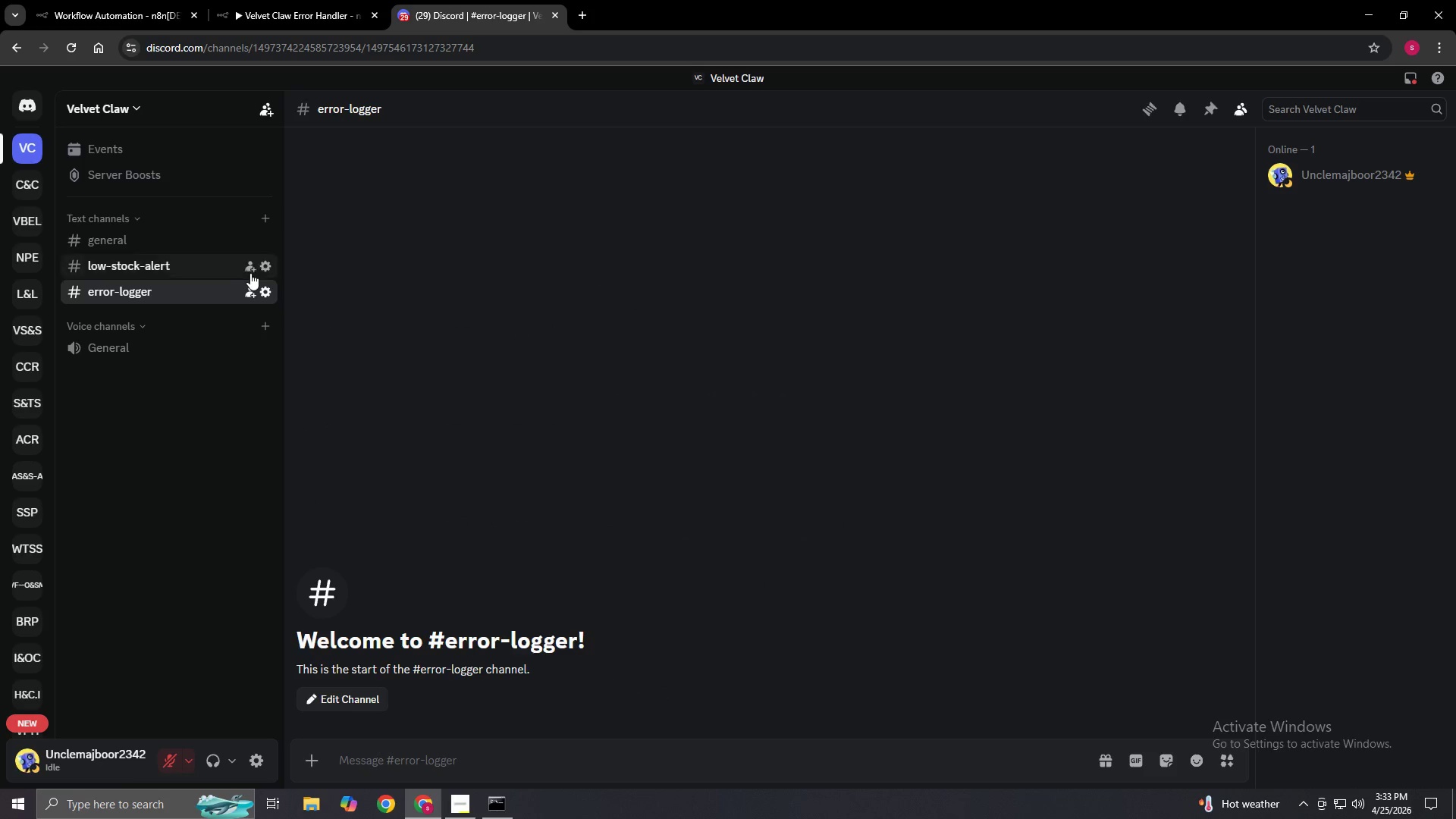 
left_click([267, 297])
 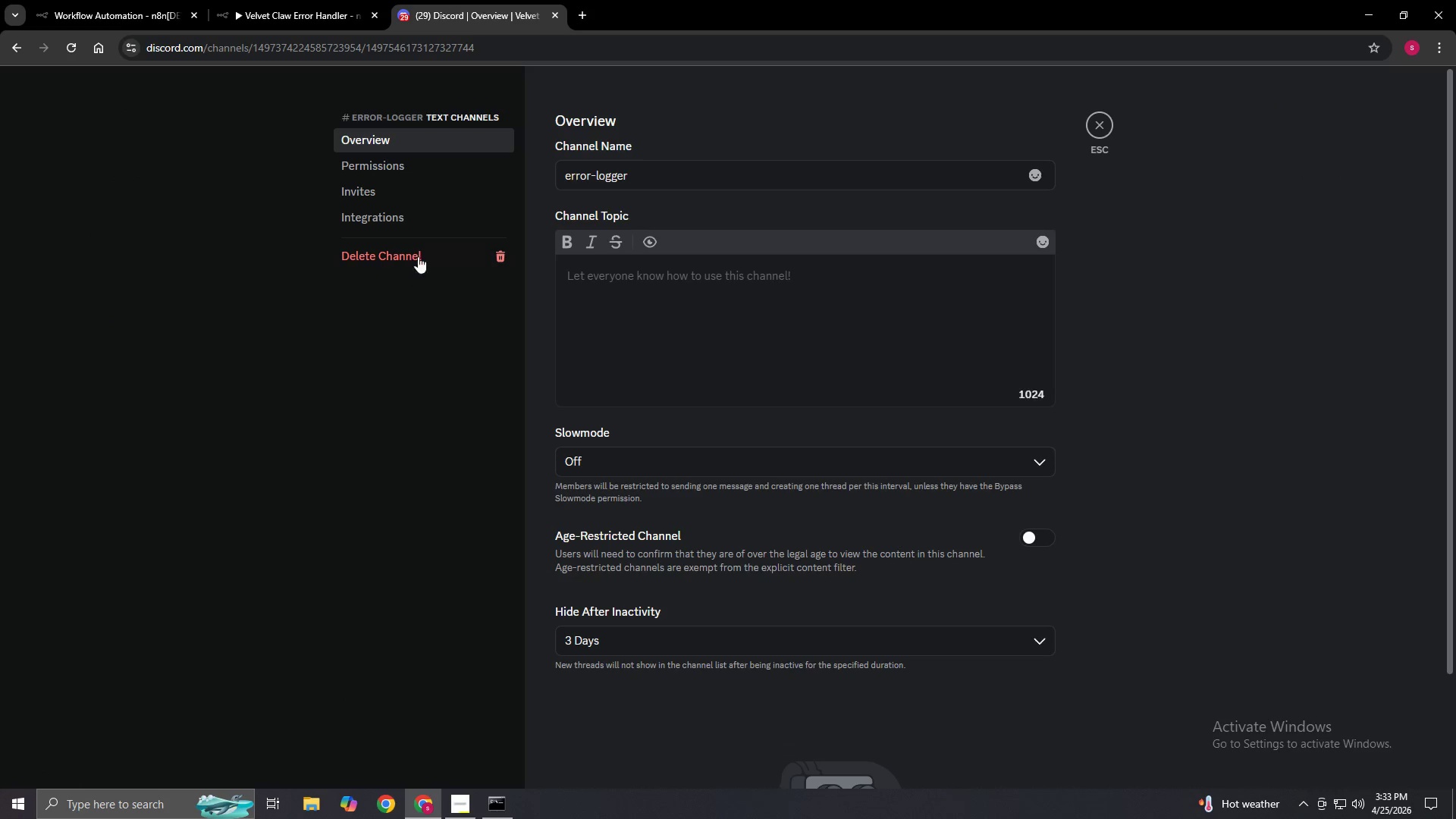 
left_click([425, 220])
 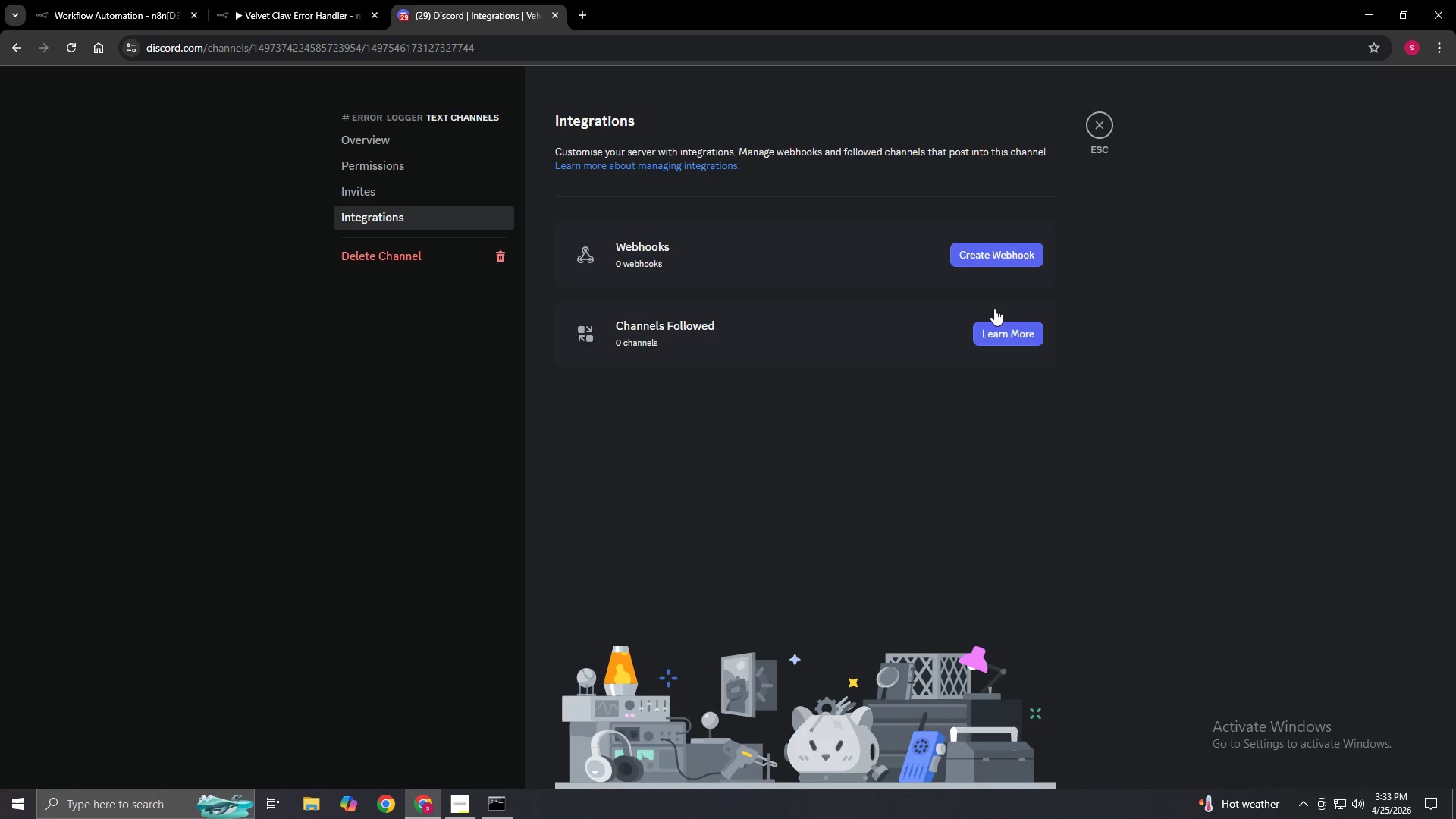 
left_click([985, 257])
 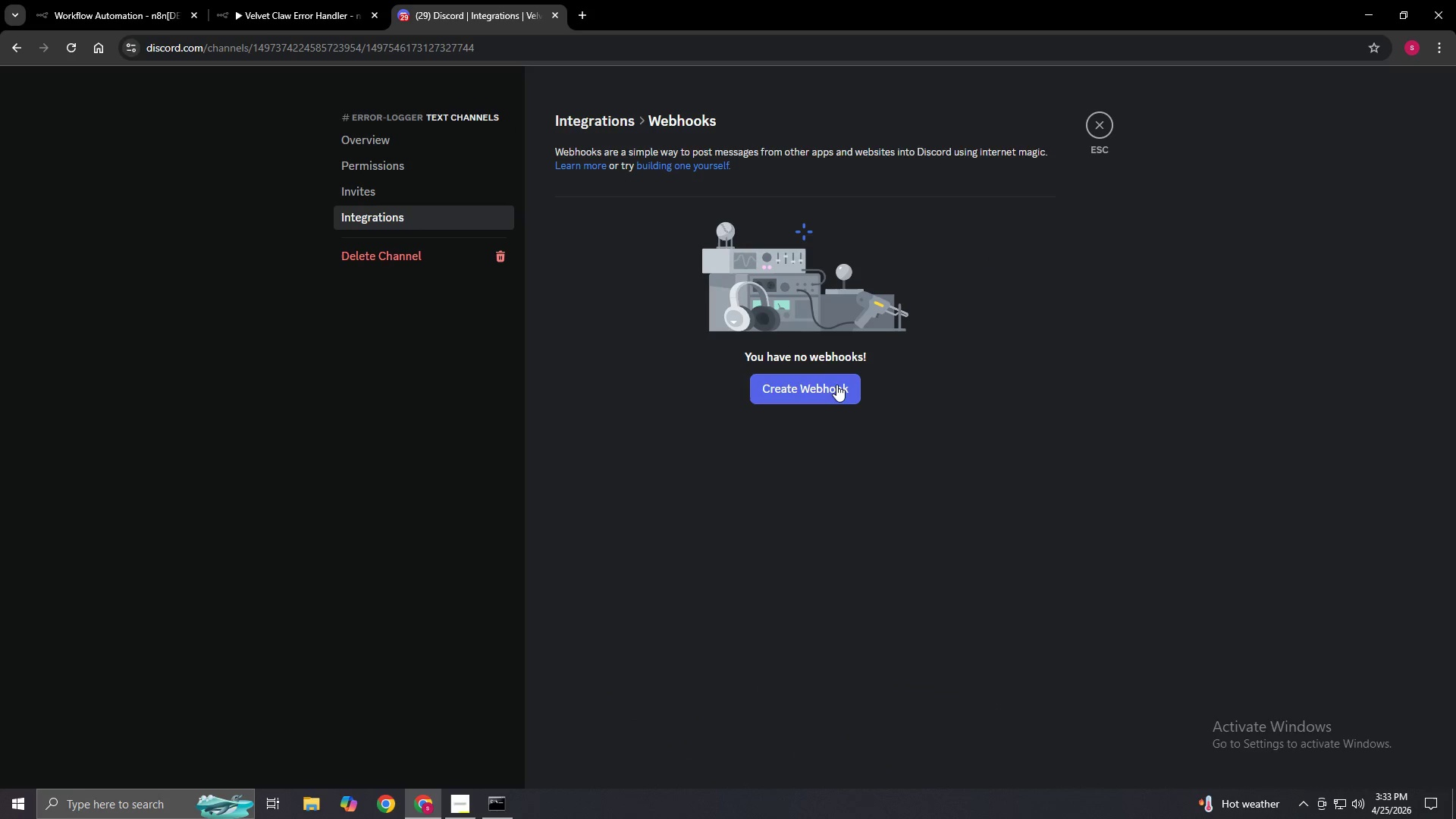 
left_click([830, 385])
 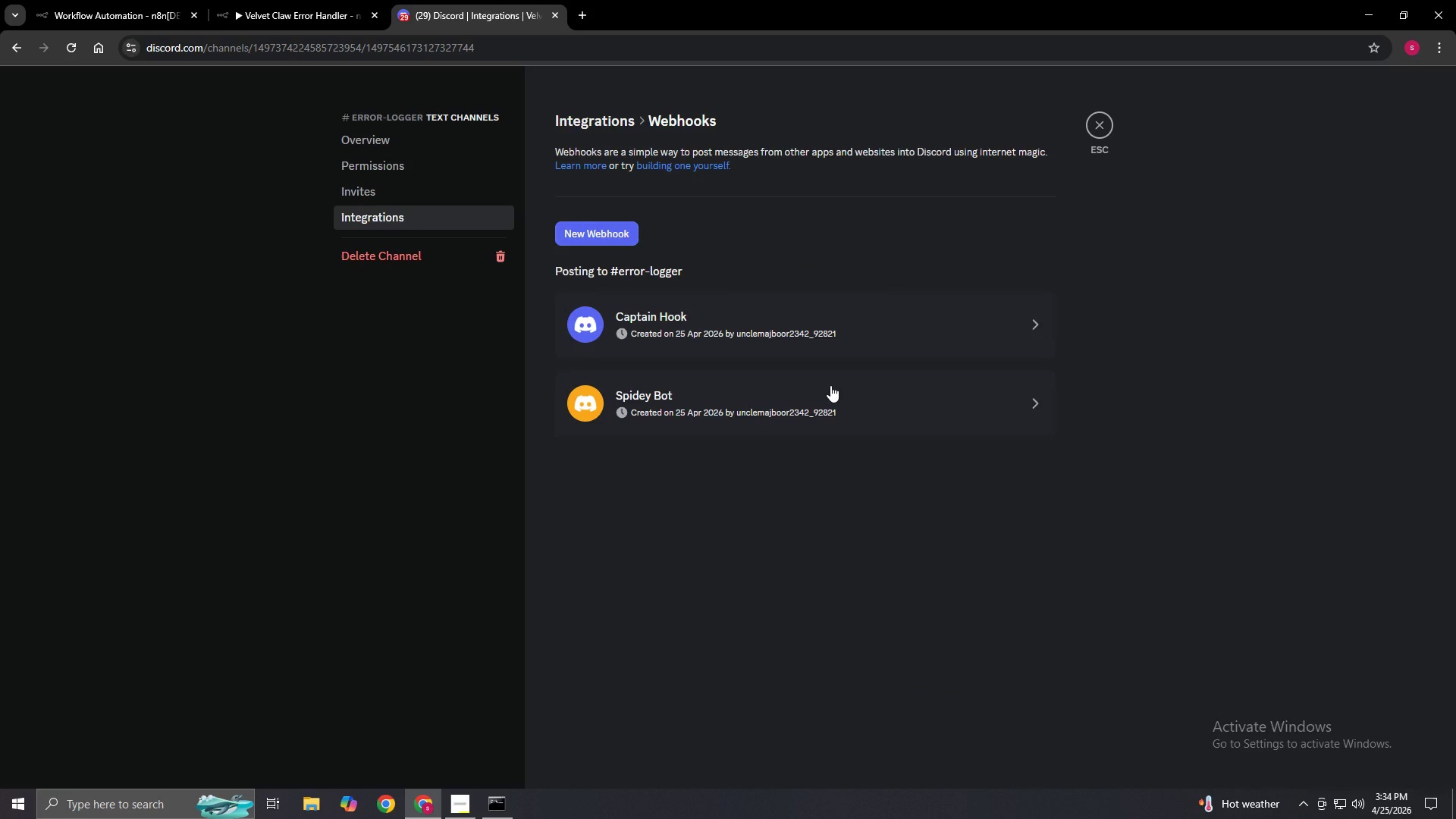 
left_click([833, 349])
 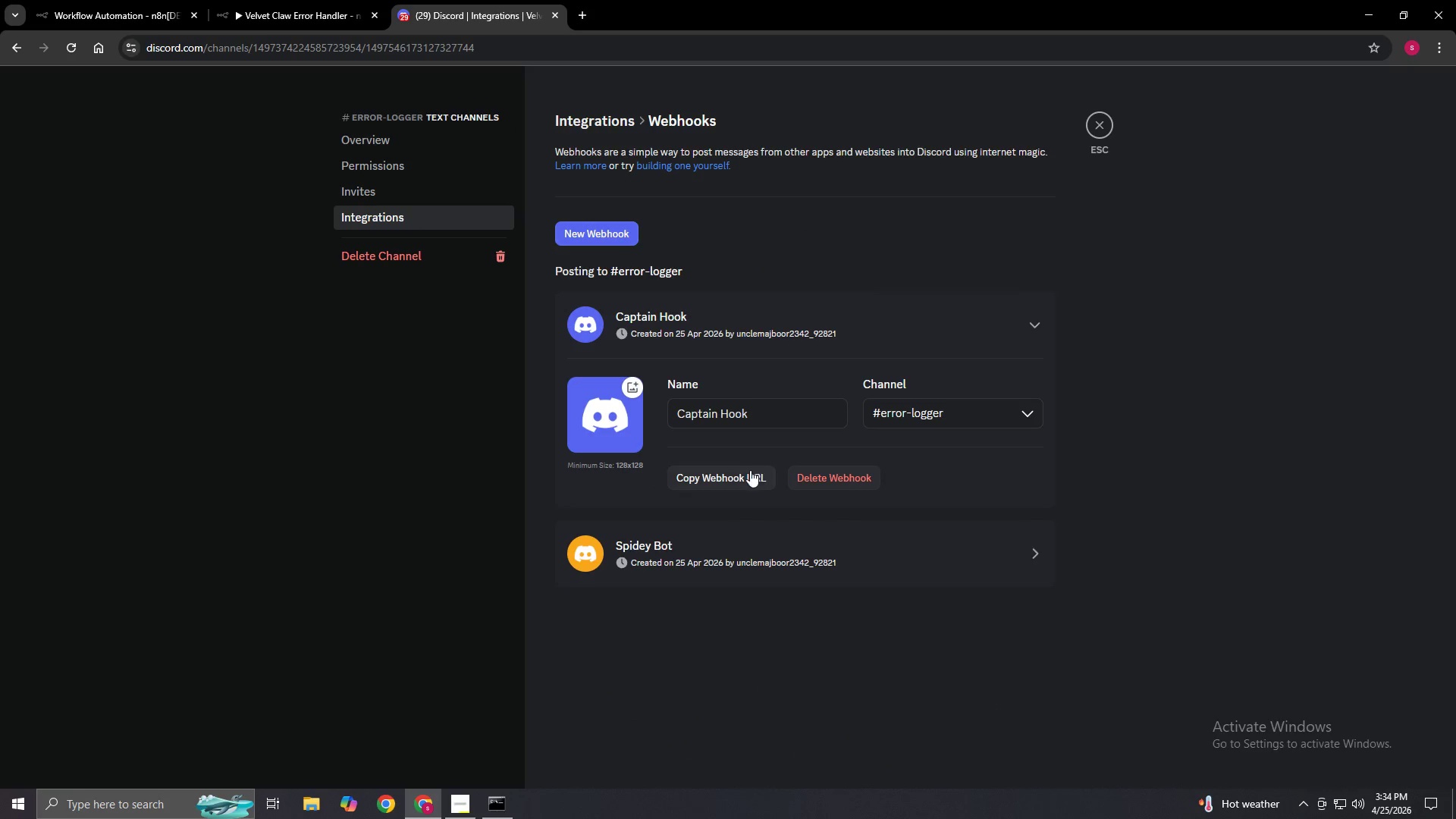 
left_click([749, 470])
 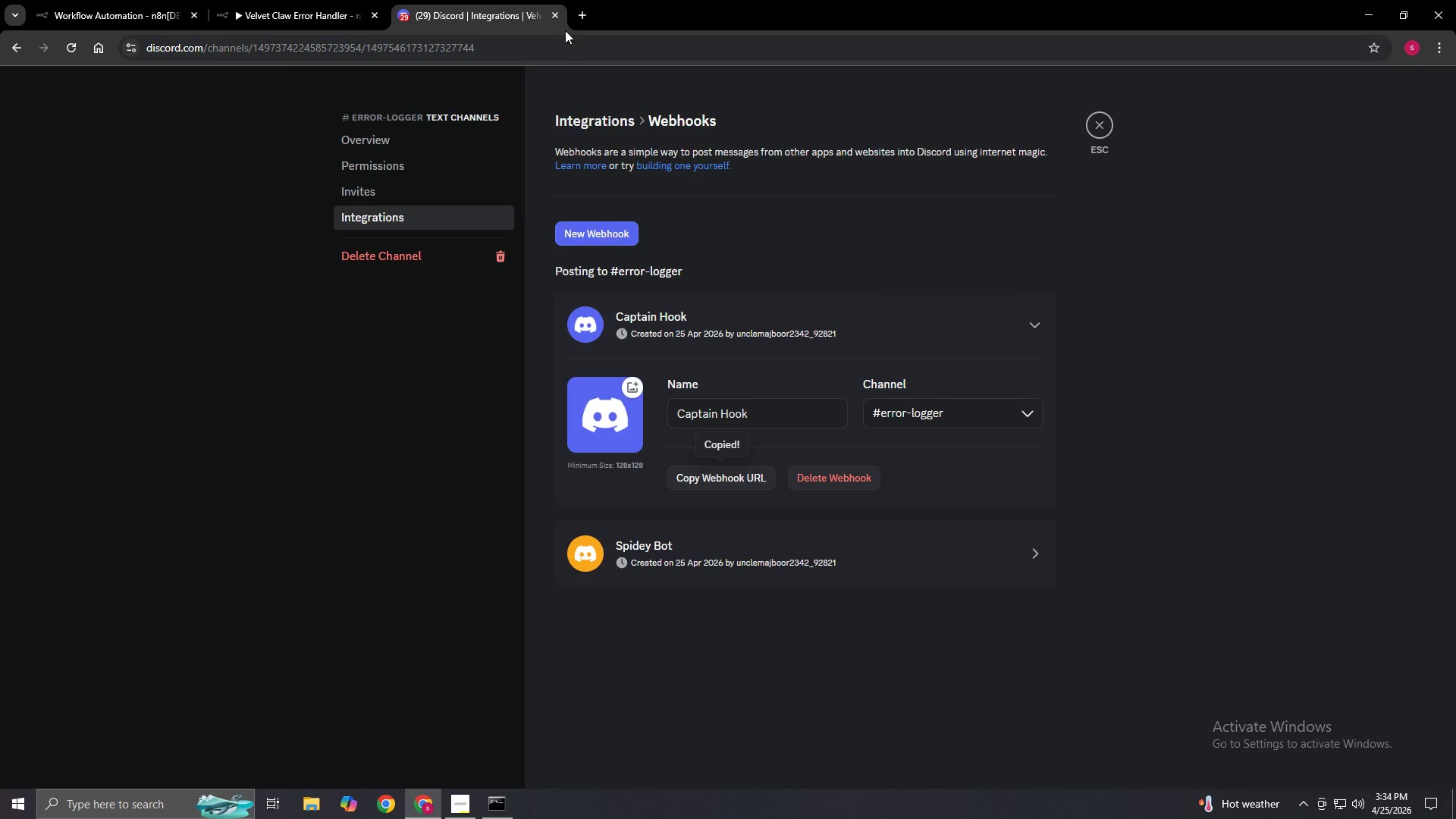 
left_click([552, 19])
 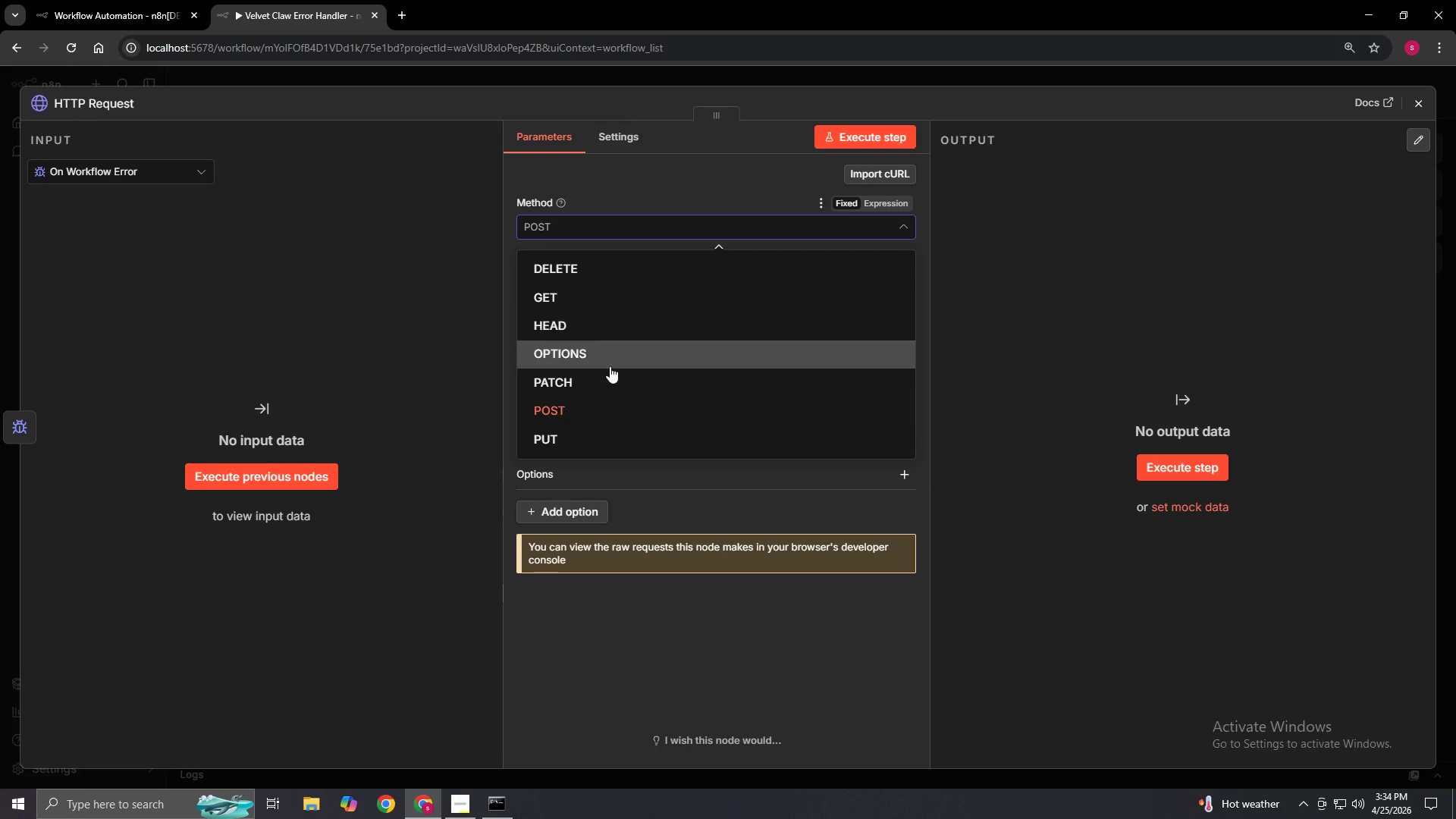 
left_click([606, 404])
 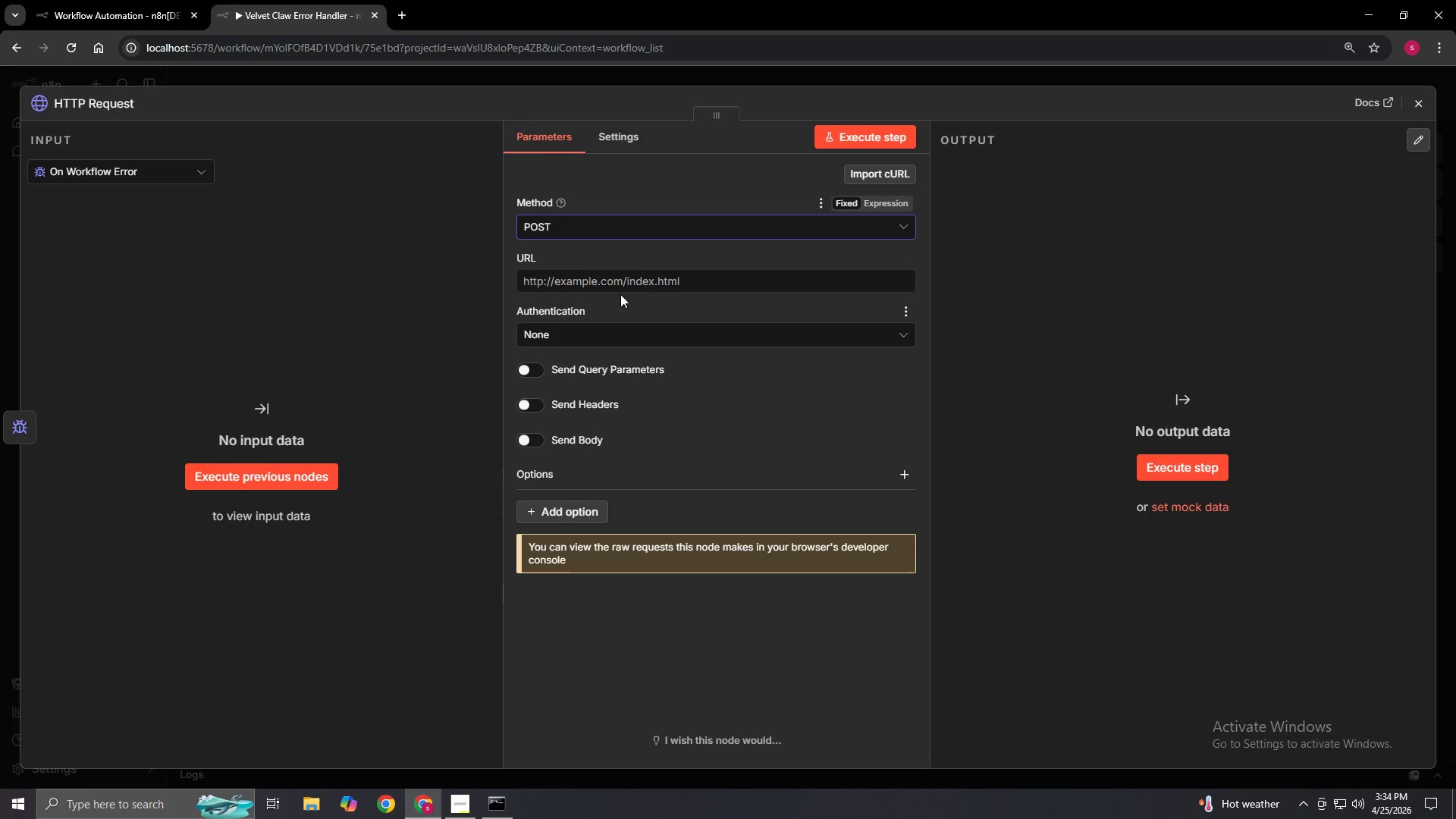 
left_click([620, 277])
 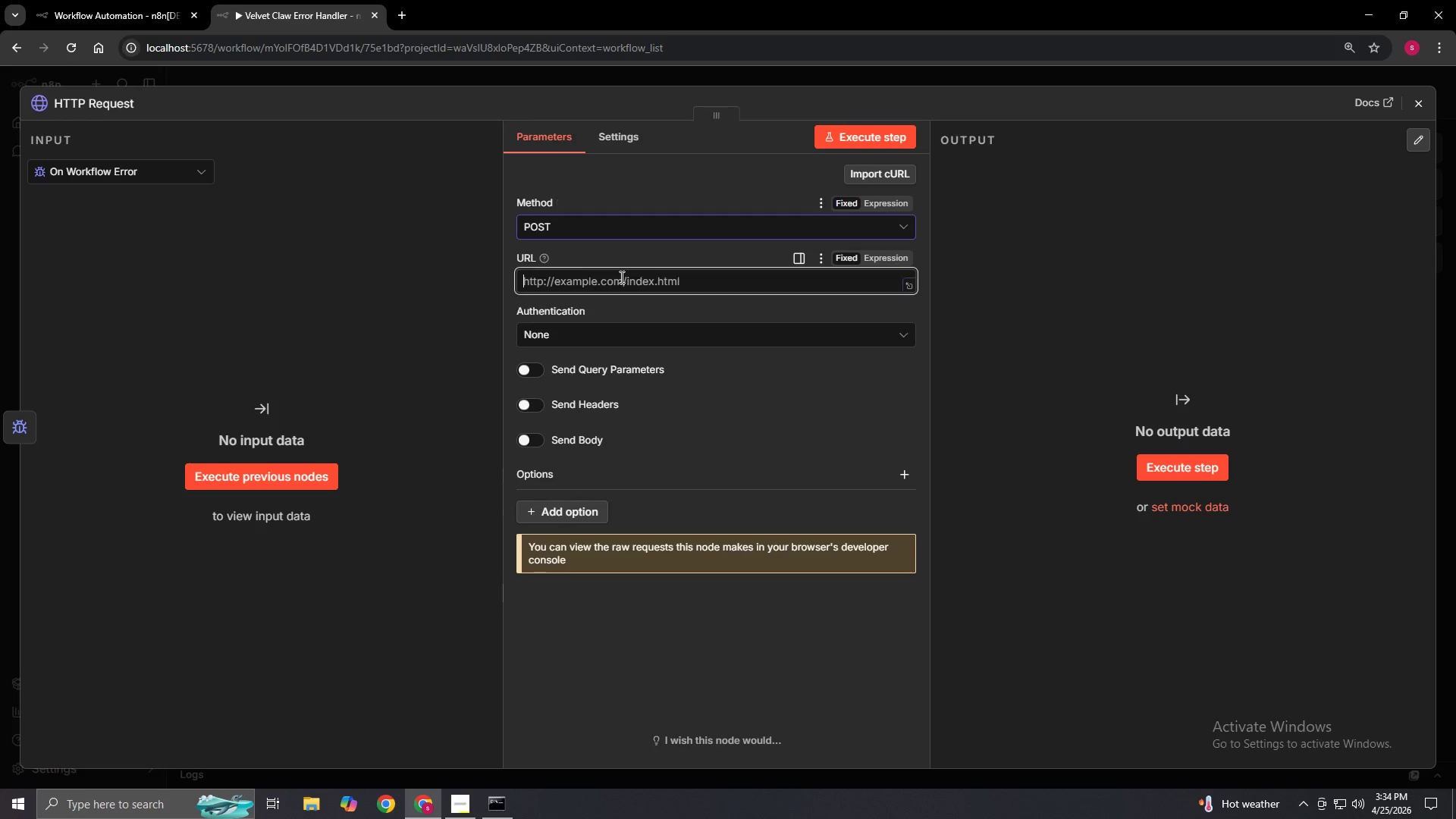 
right_click([620, 277])
 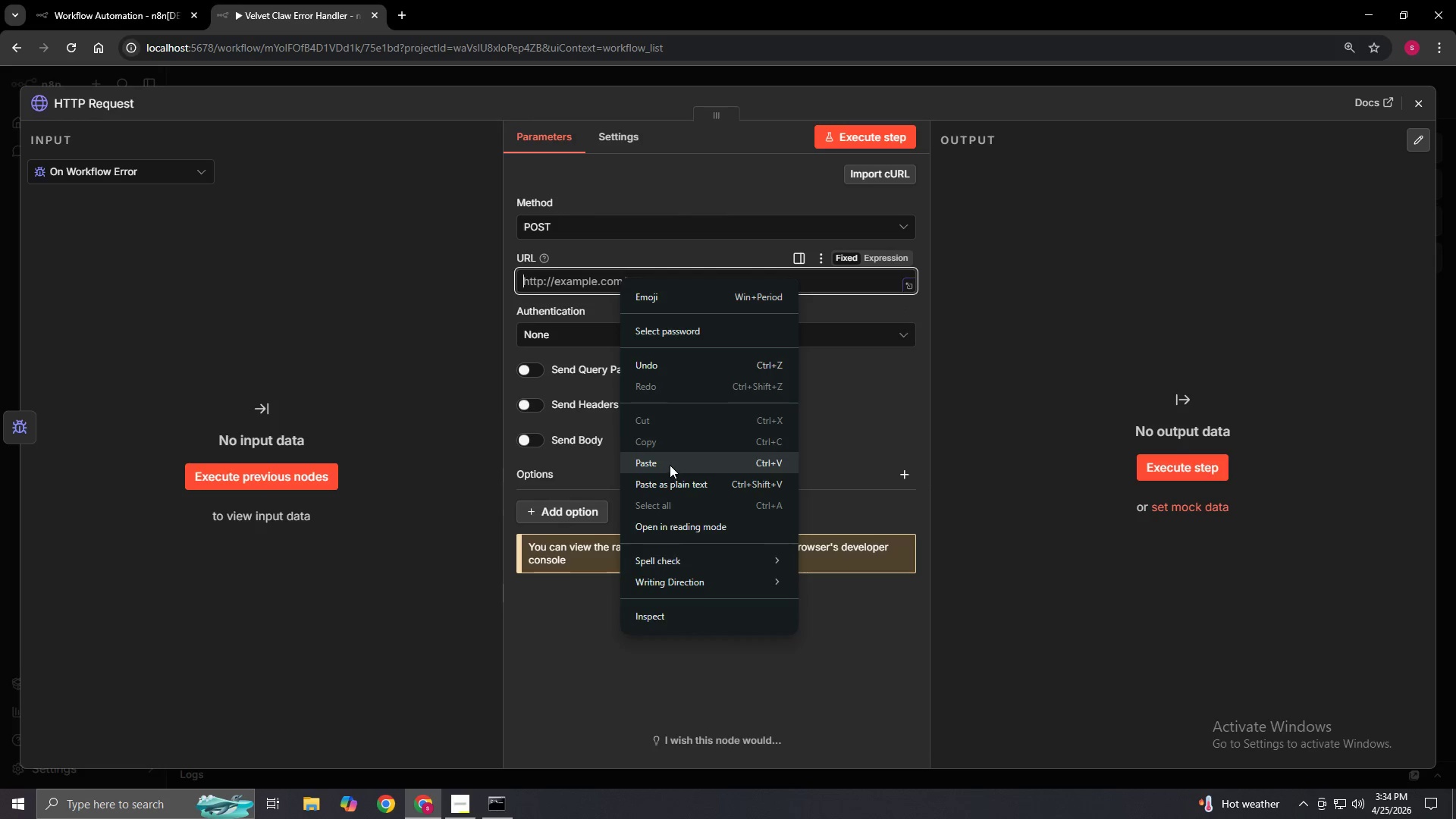 
left_click([670, 465])
 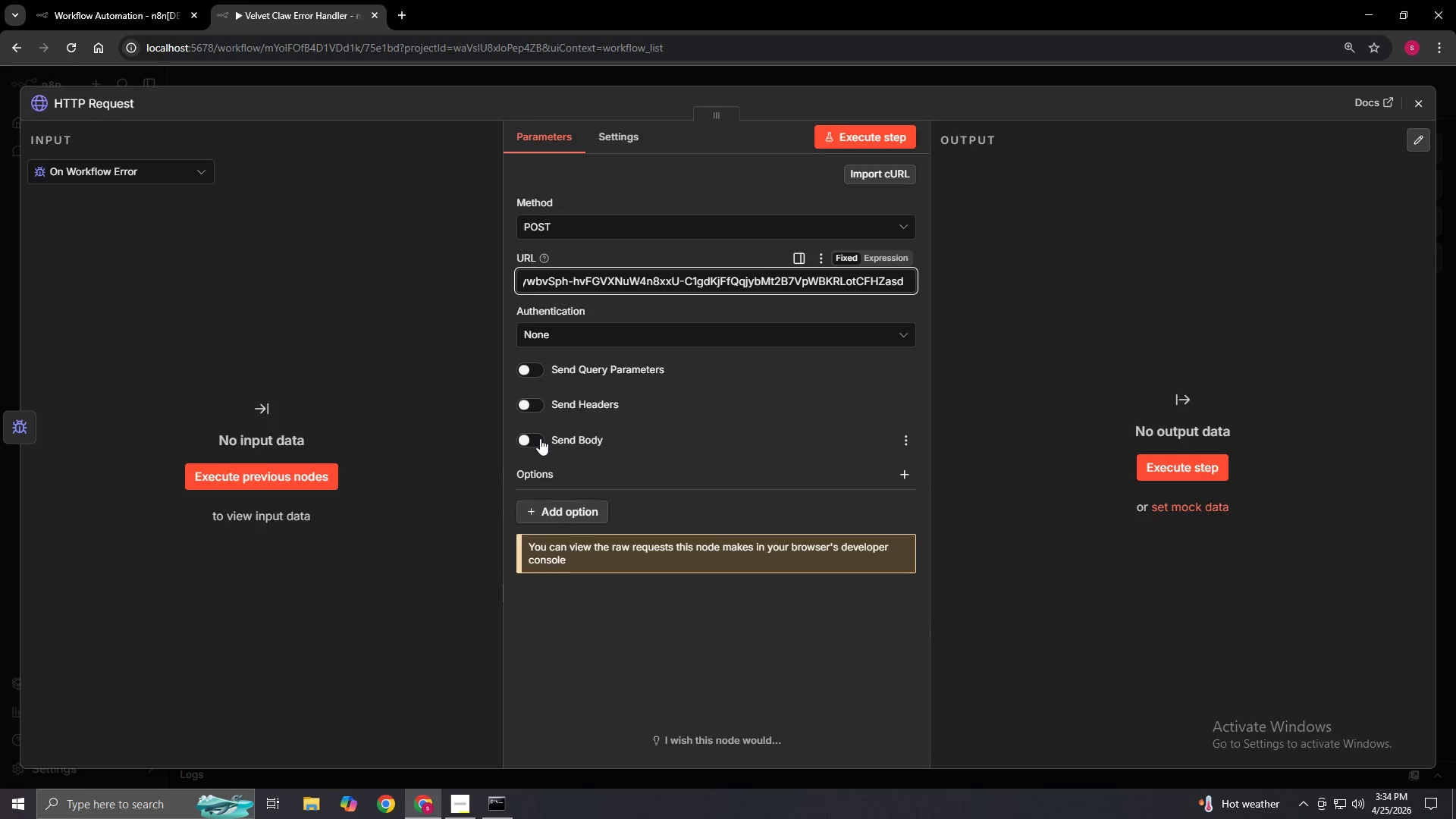 
left_click([532, 440])
 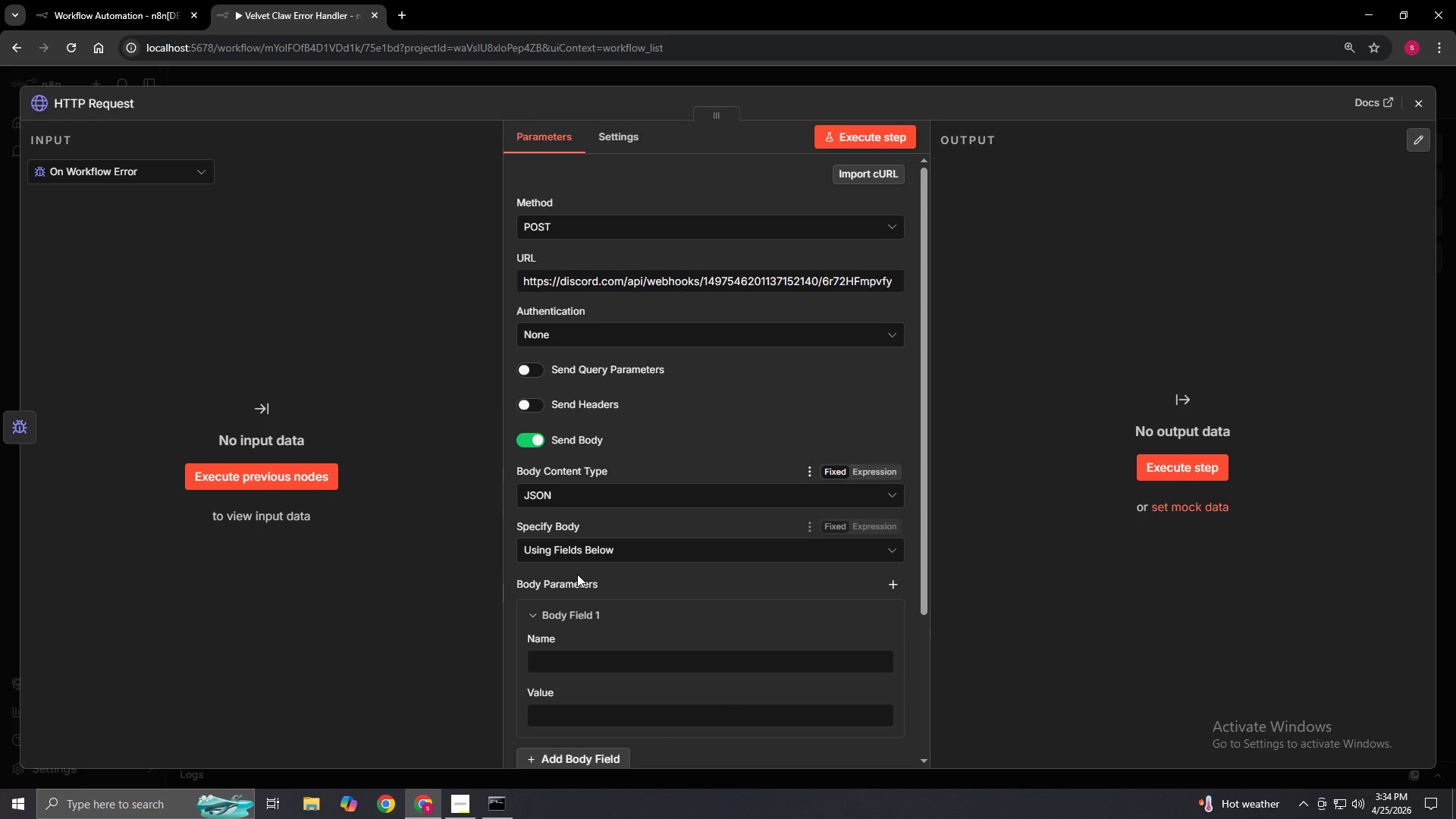 
left_click([587, 561])
 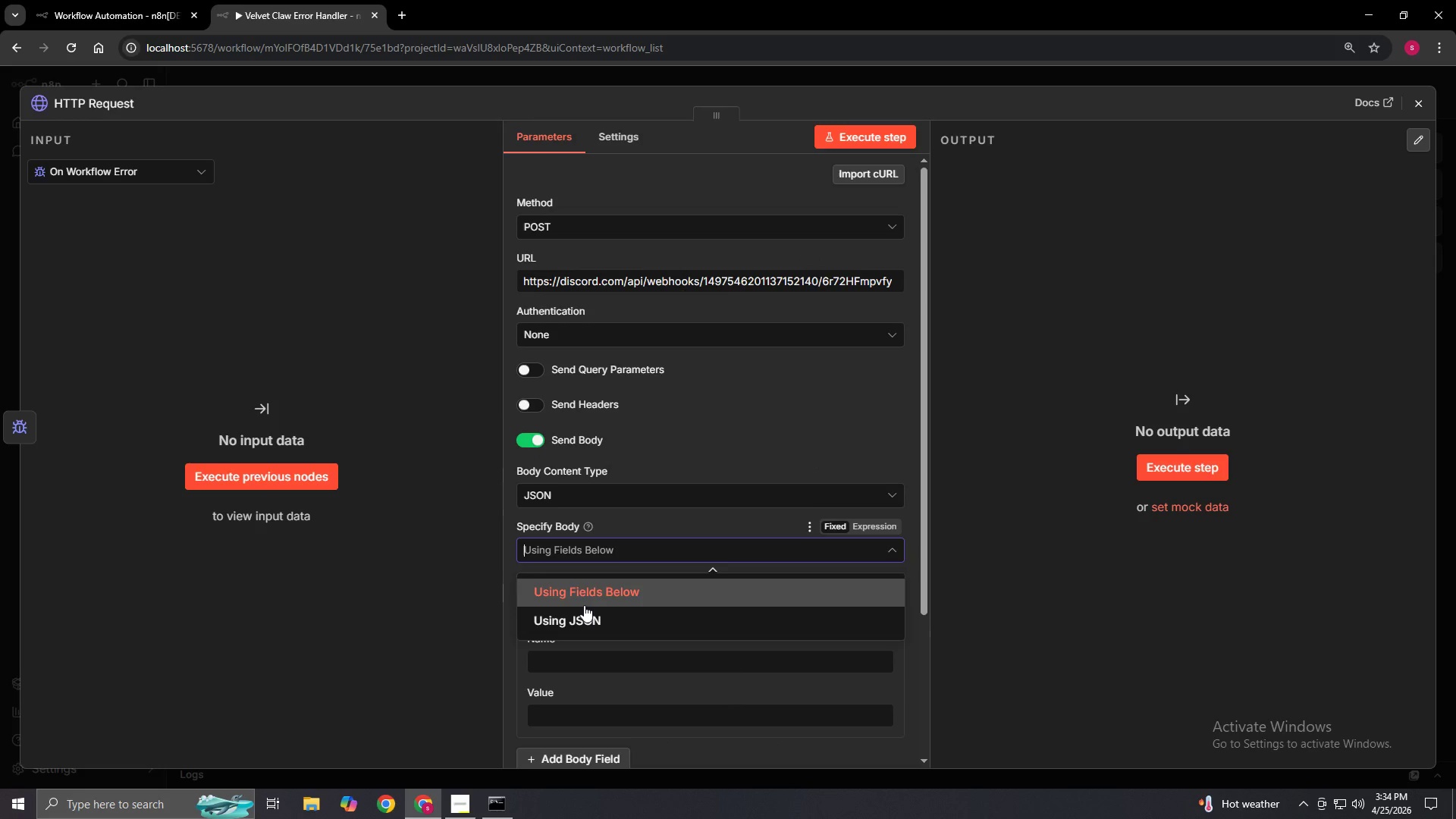 
left_click([584, 613])
 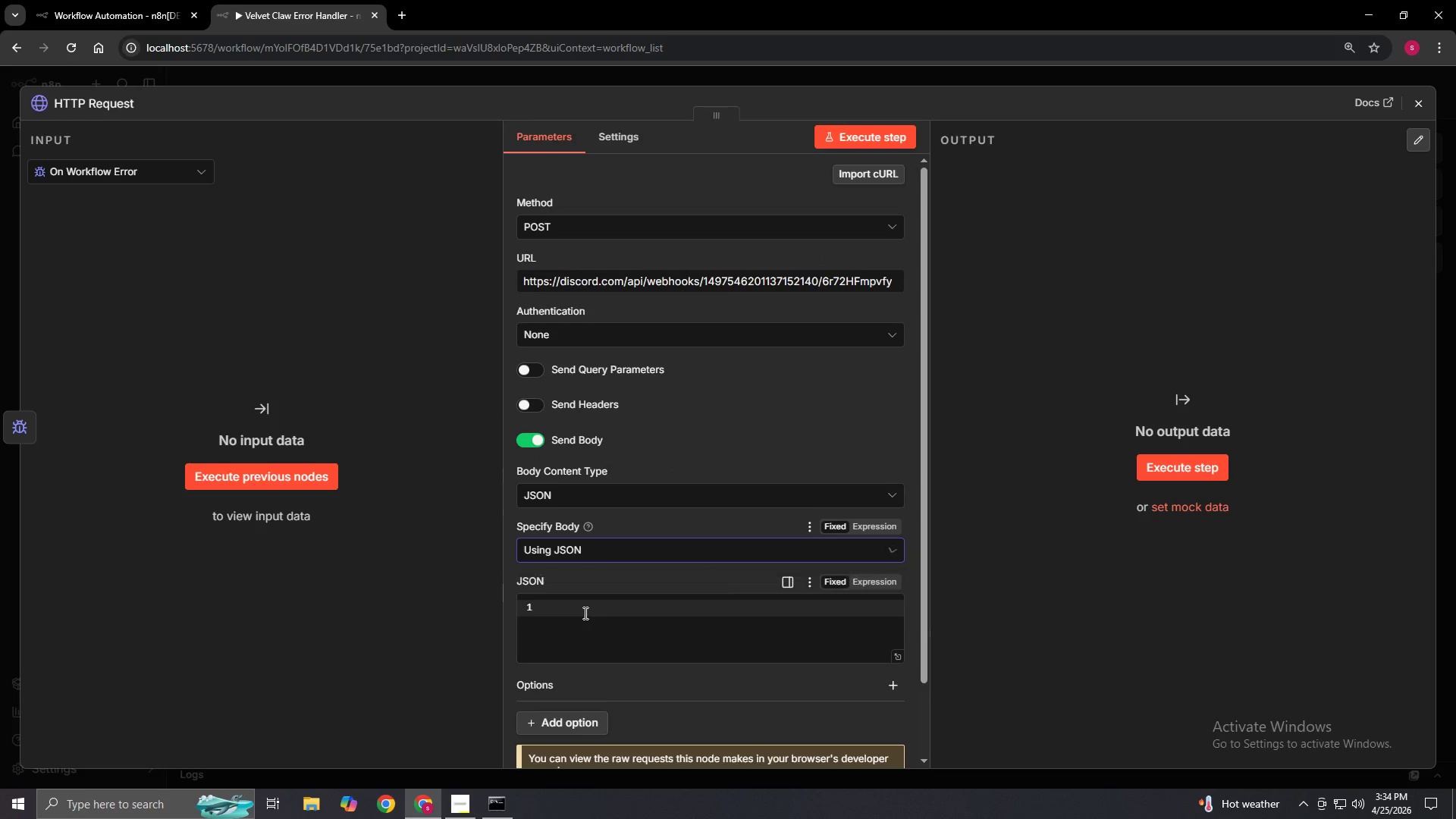 
scroll: coordinate [584, 613], scroll_direction: down, amount: 1.0
 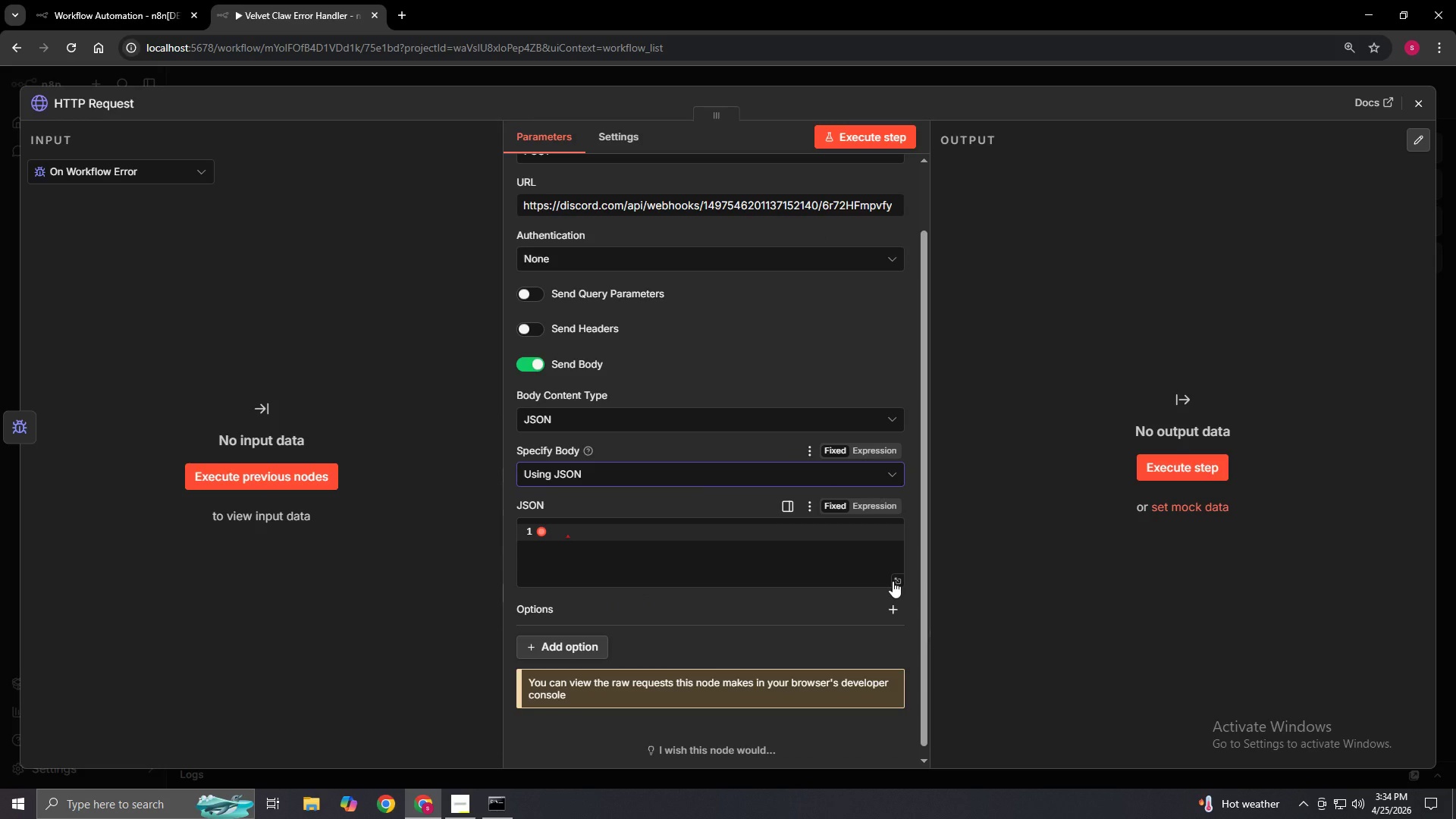 
left_click([893, 581])
 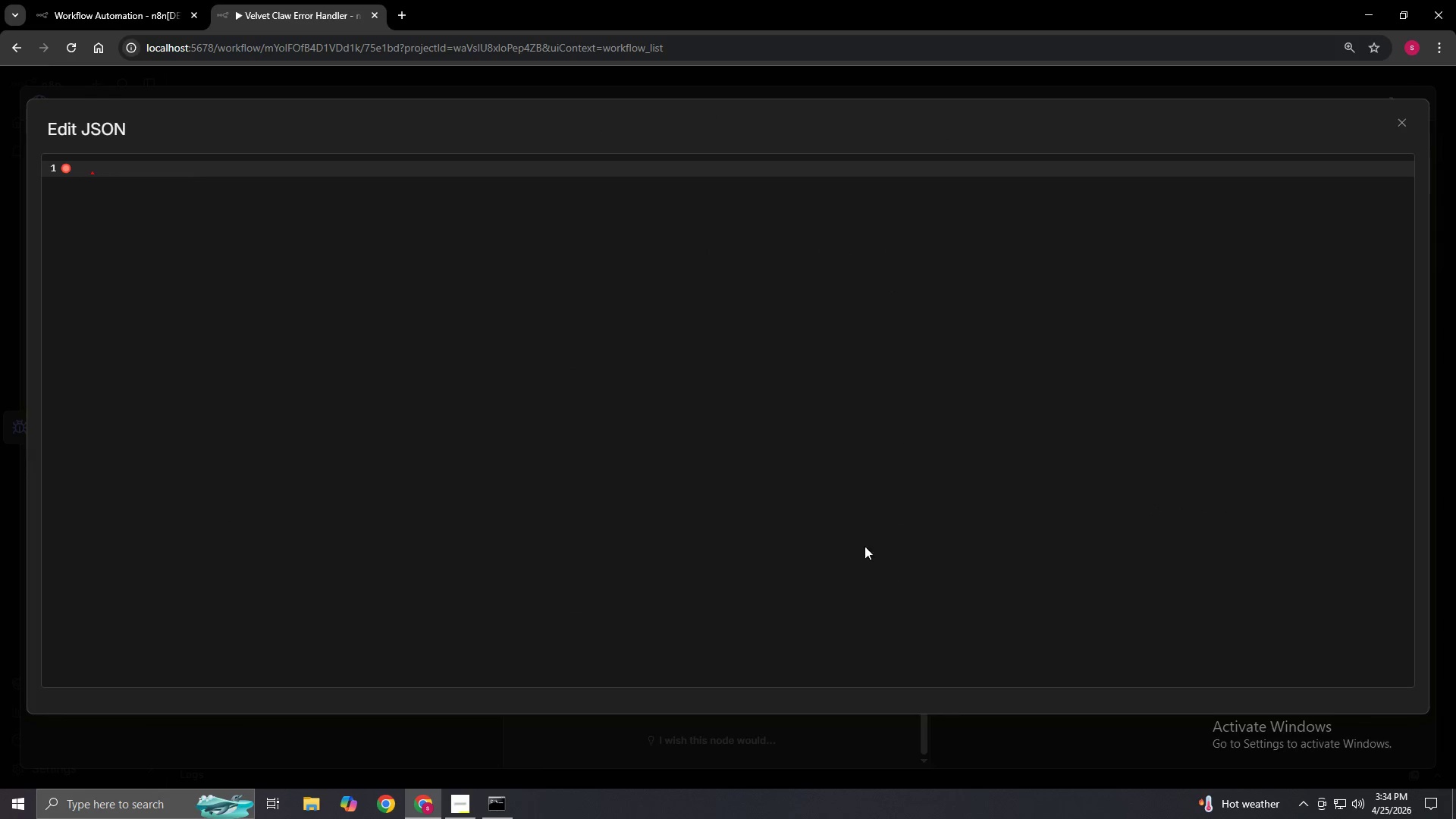 
left_click([551, 170])
 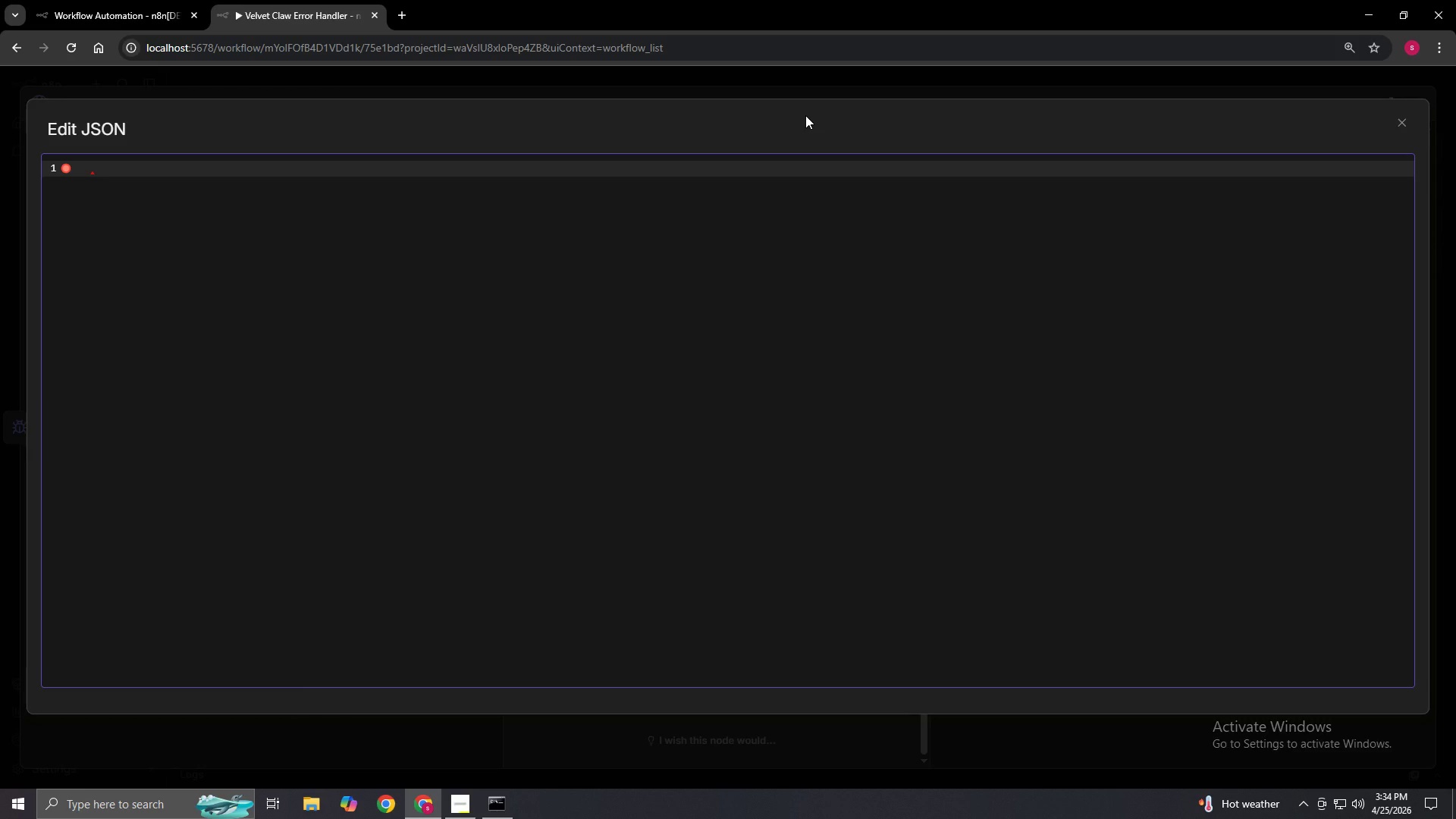 
key(Shift+BracketLeft)
 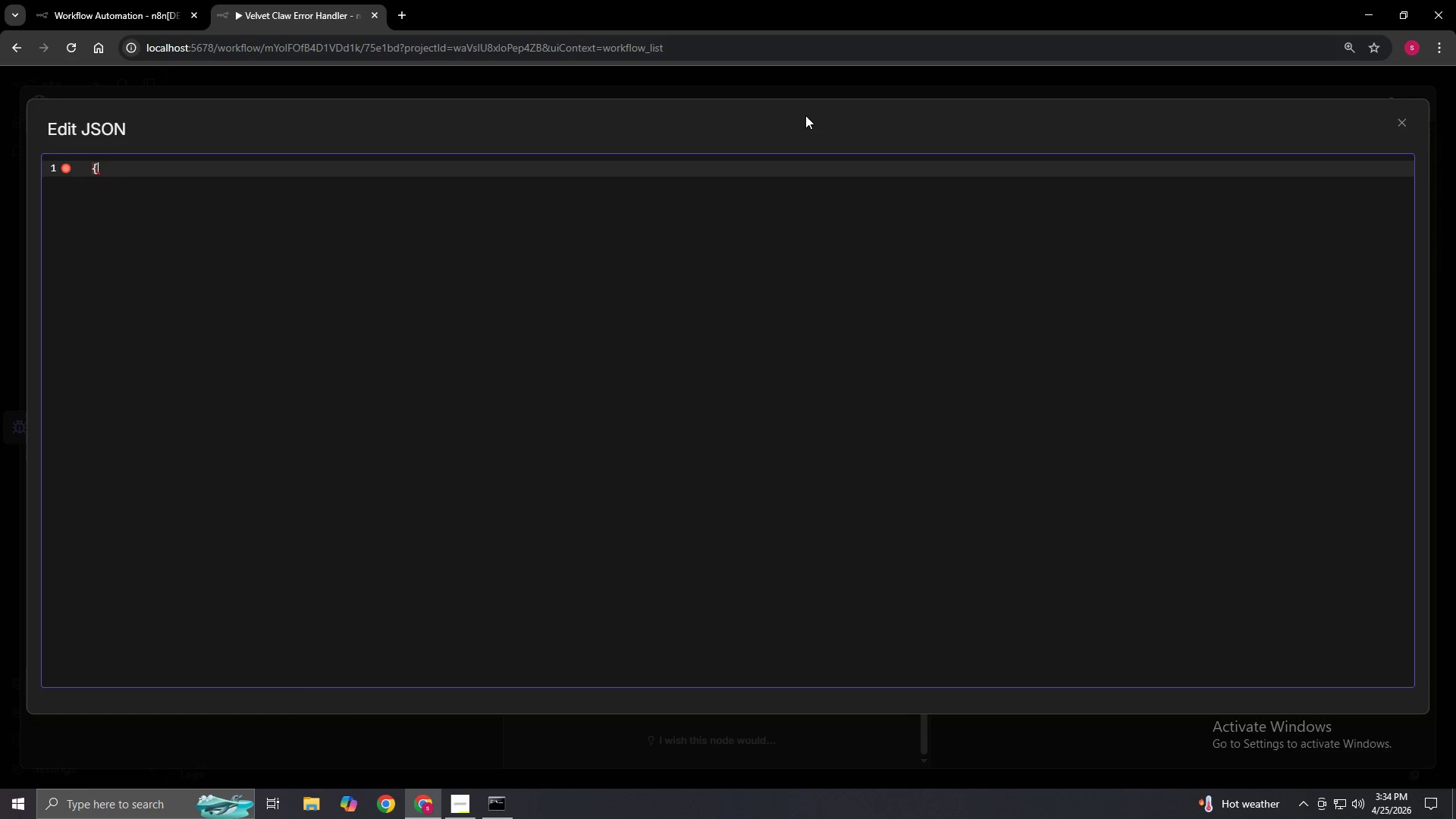 
key(Enter)
 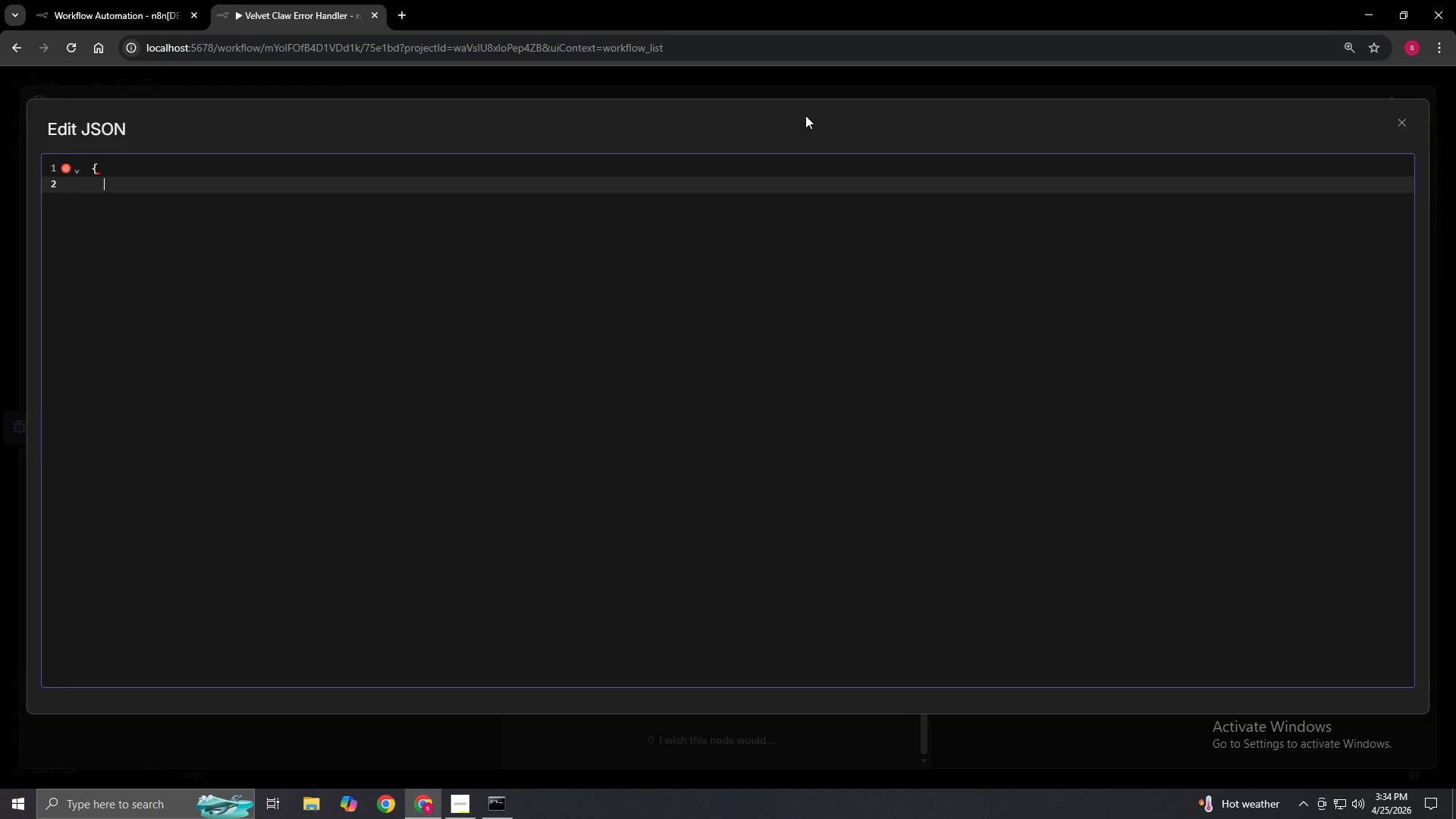 
type("embeds": [)
 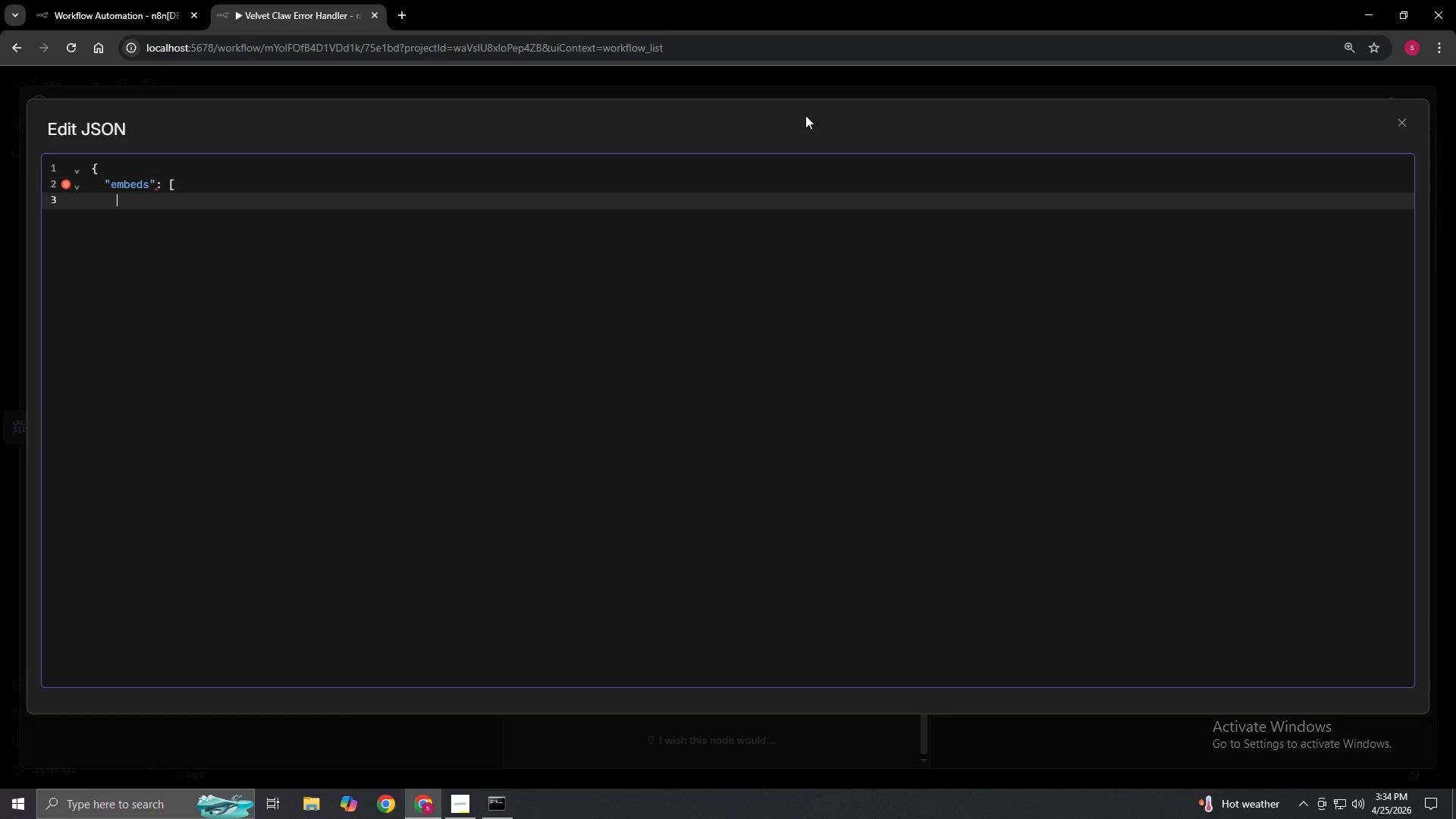 
 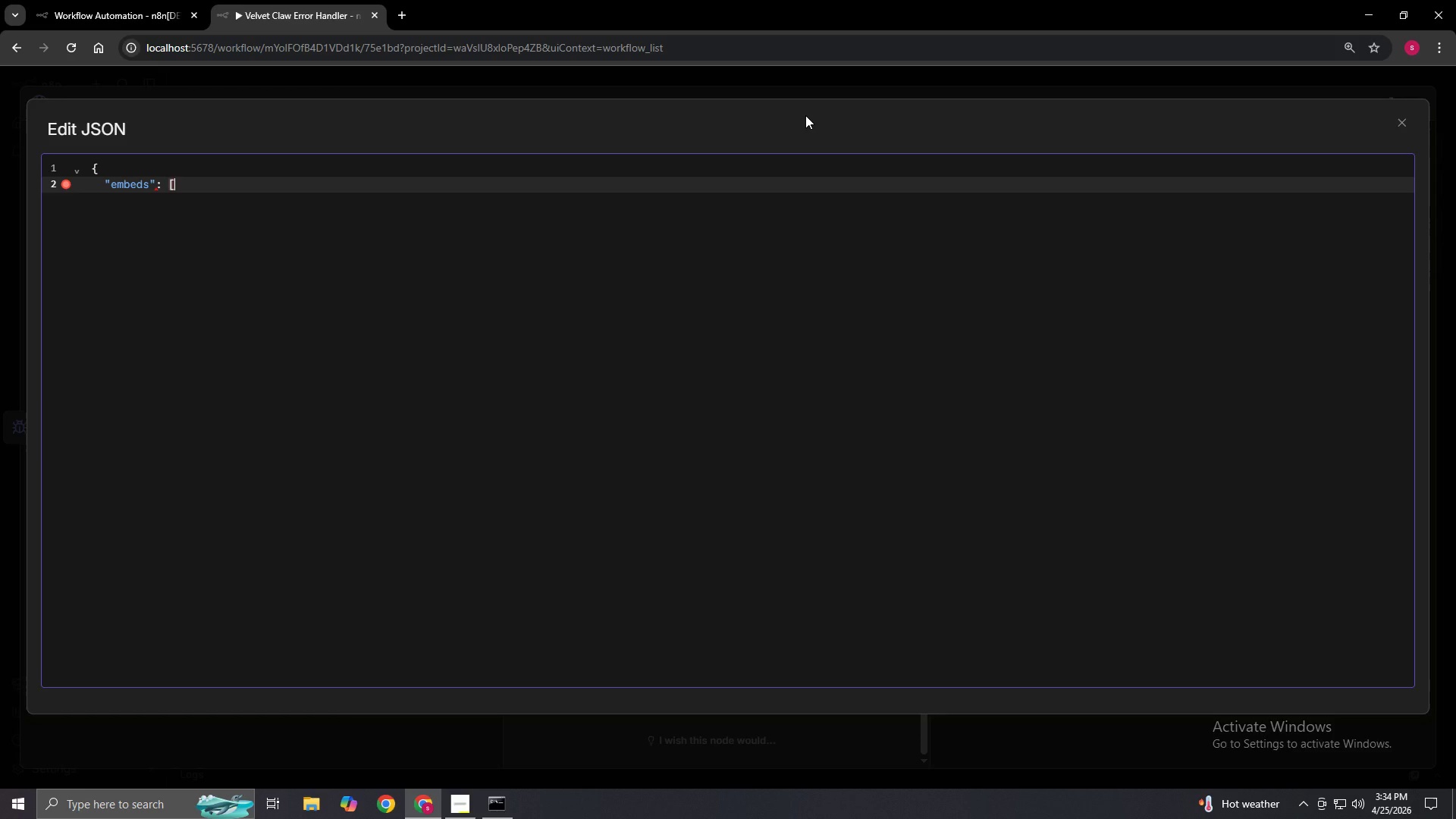 
key(Enter)
 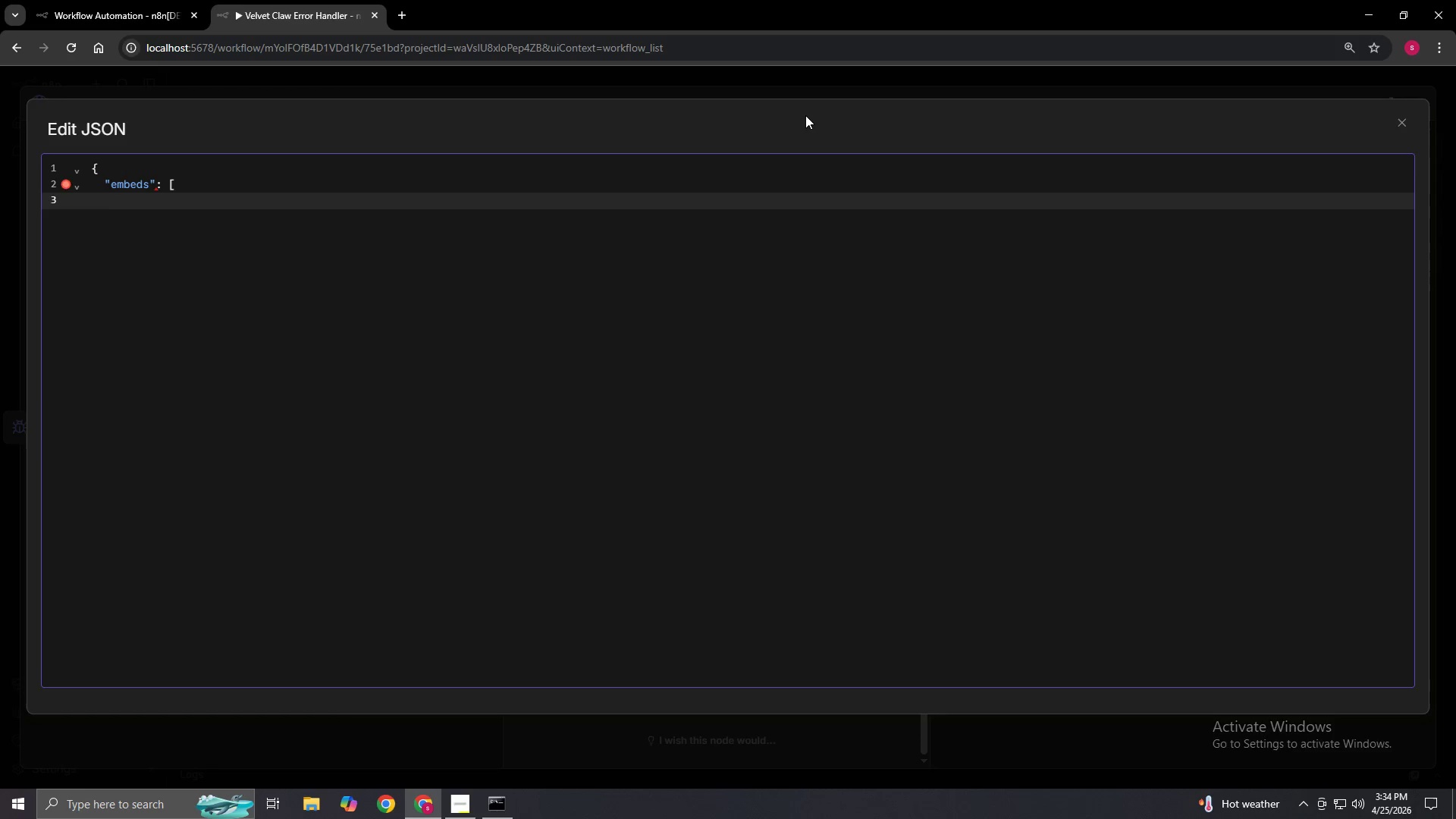 
key(Shift+BracketLeft)
 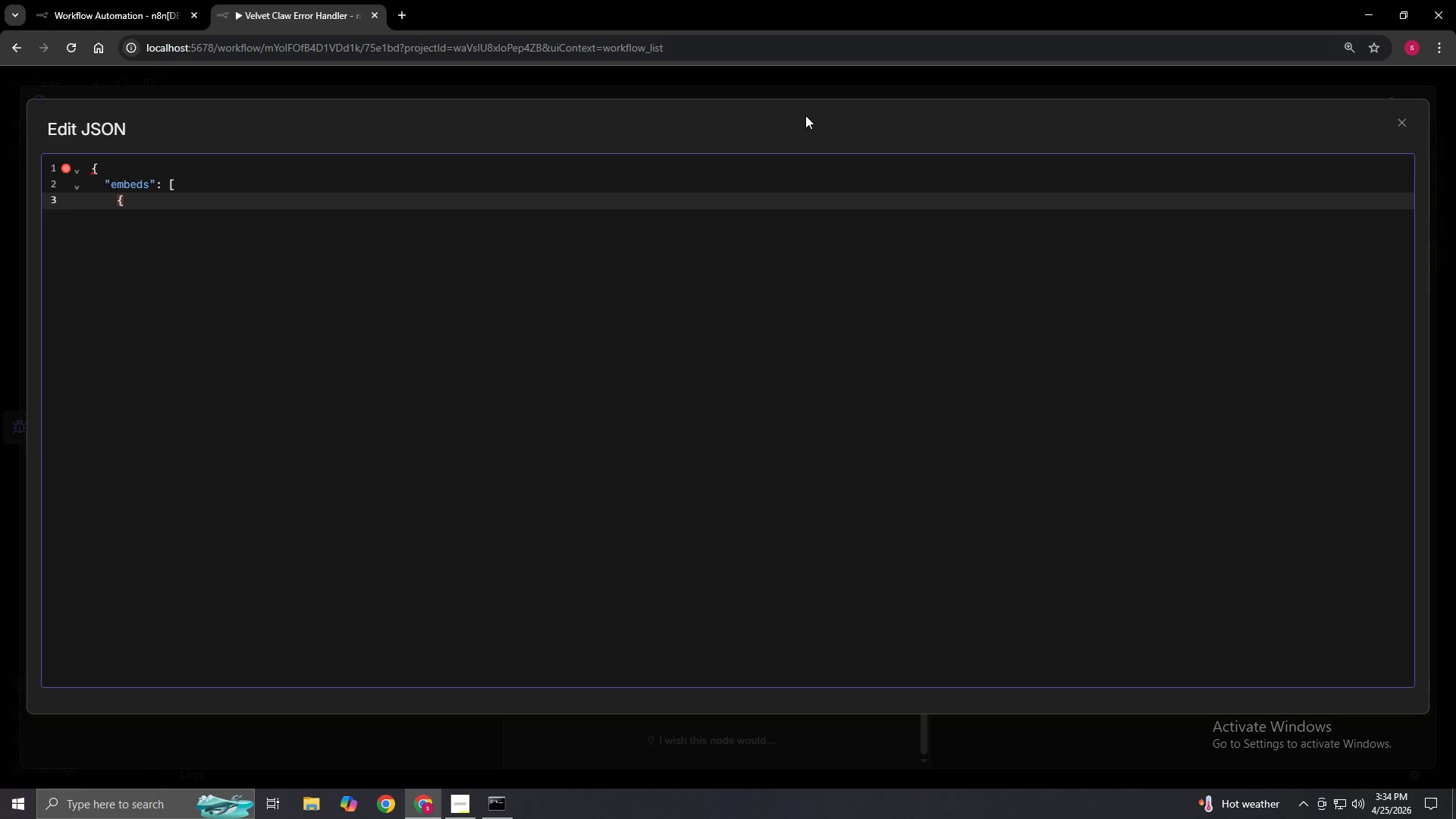 
key(Enter)
 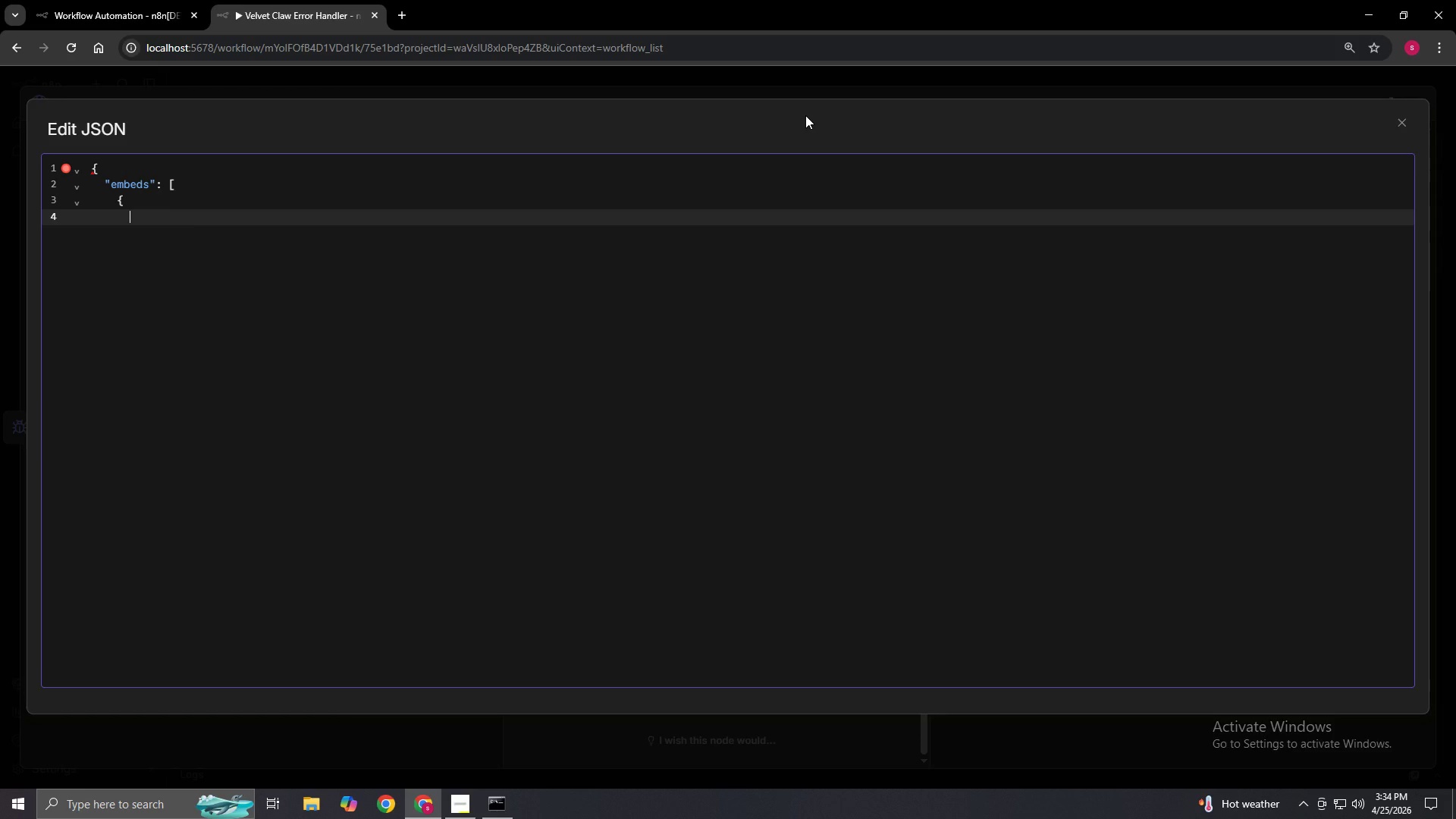 
type("titlr)
key(Backspace)
type(e": ")
 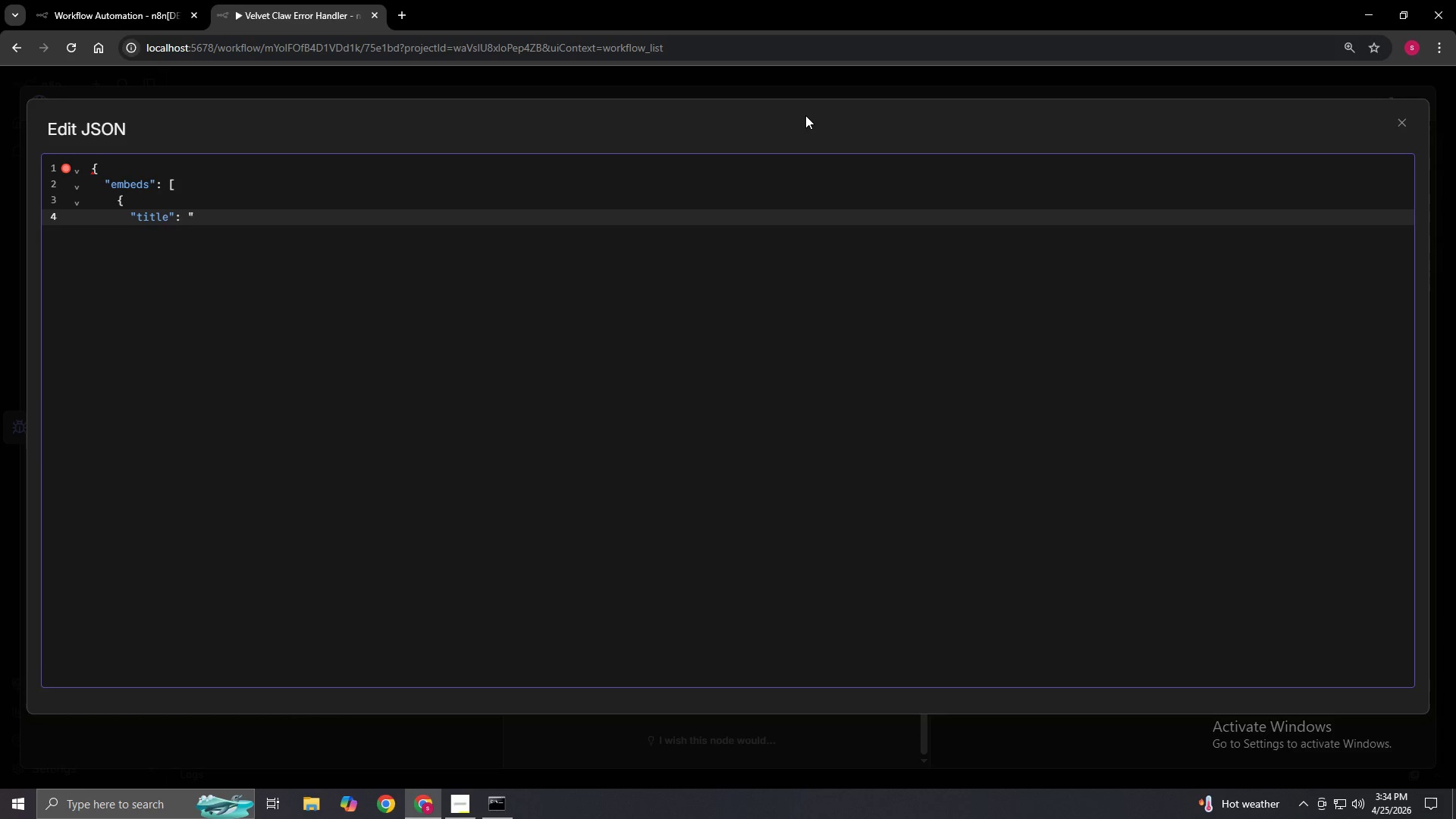 
type(Velvet Claw workflow)
 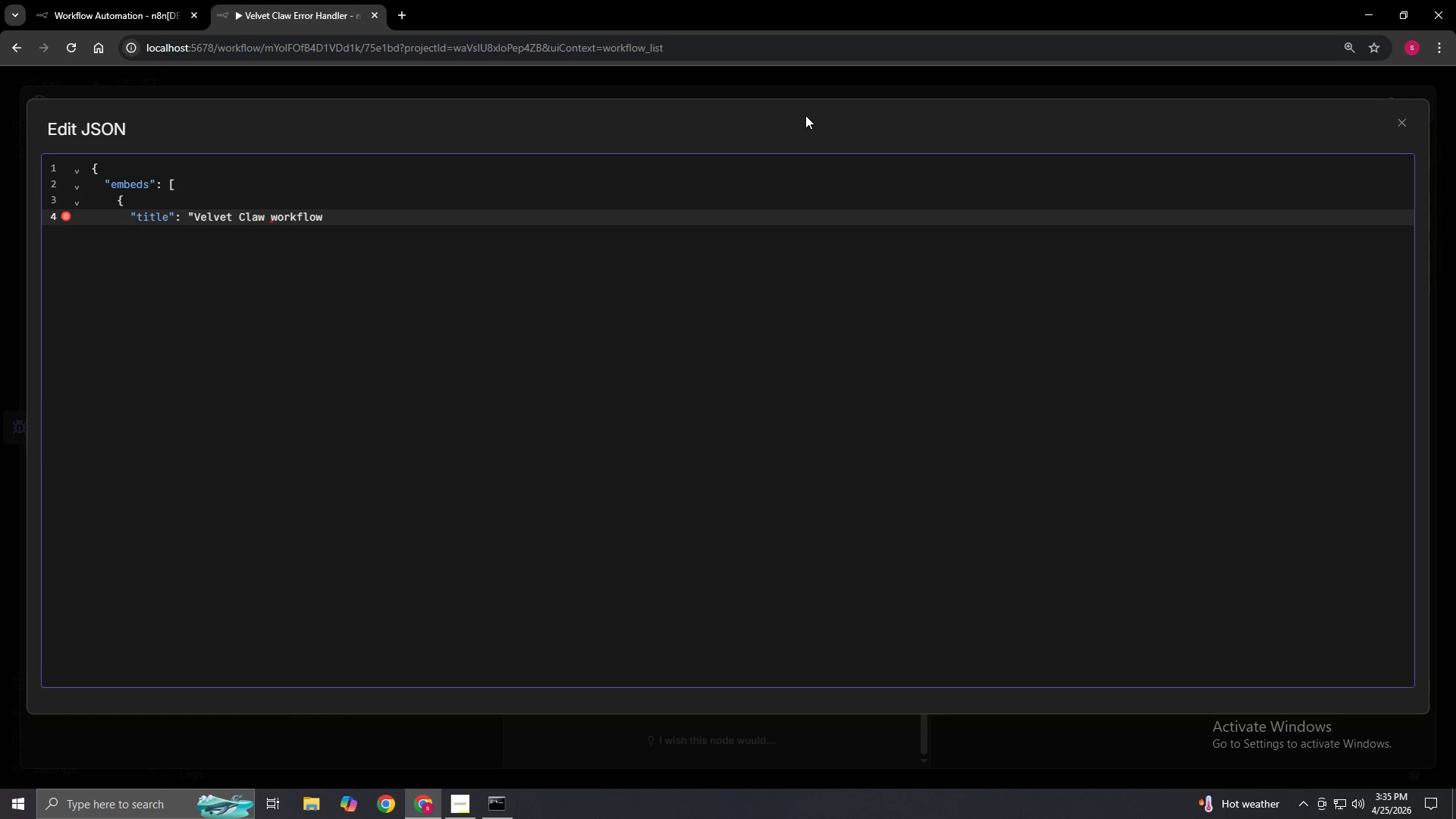 
key(ArrowLeft)
 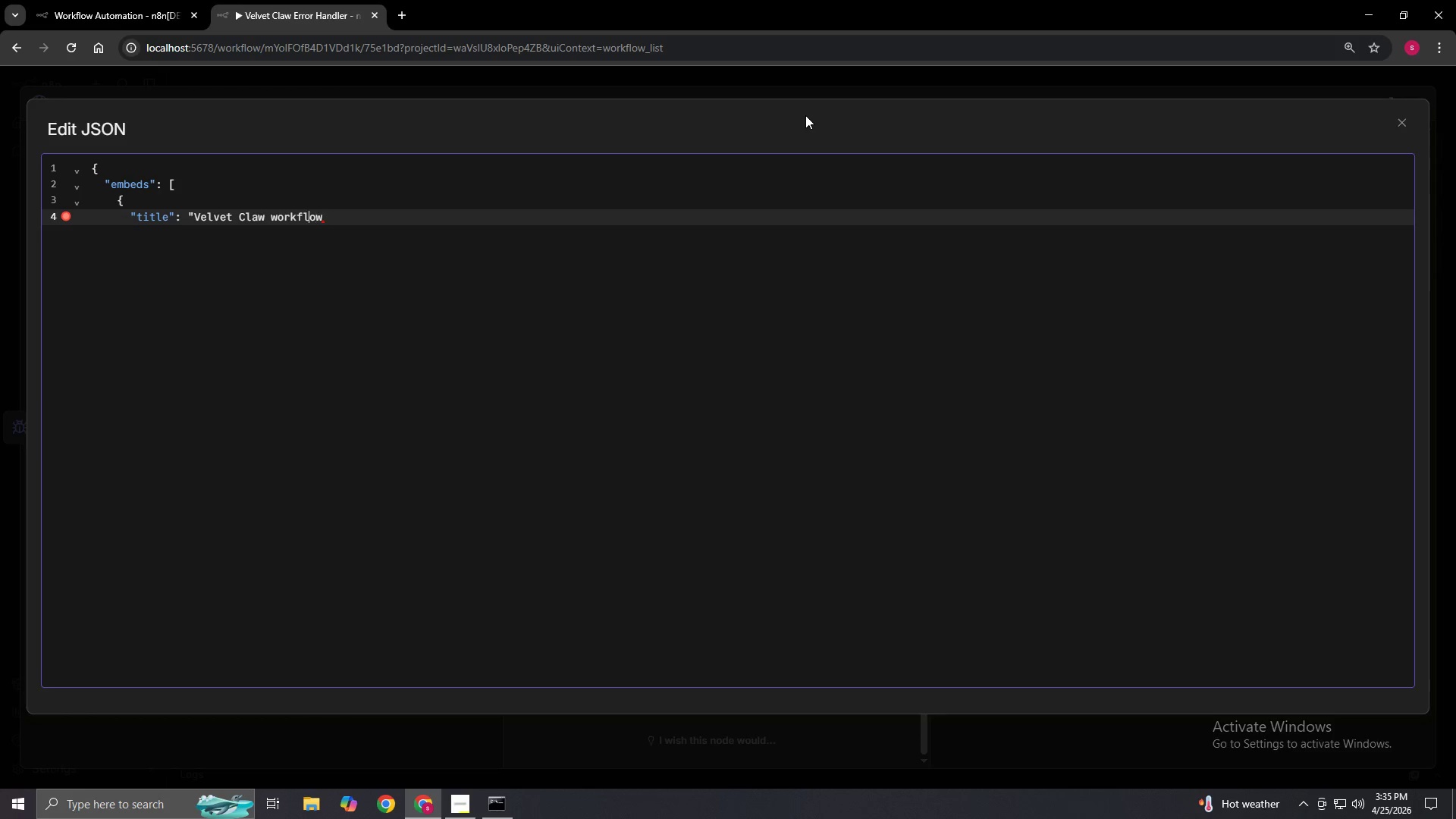 
key(ArrowLeft)
 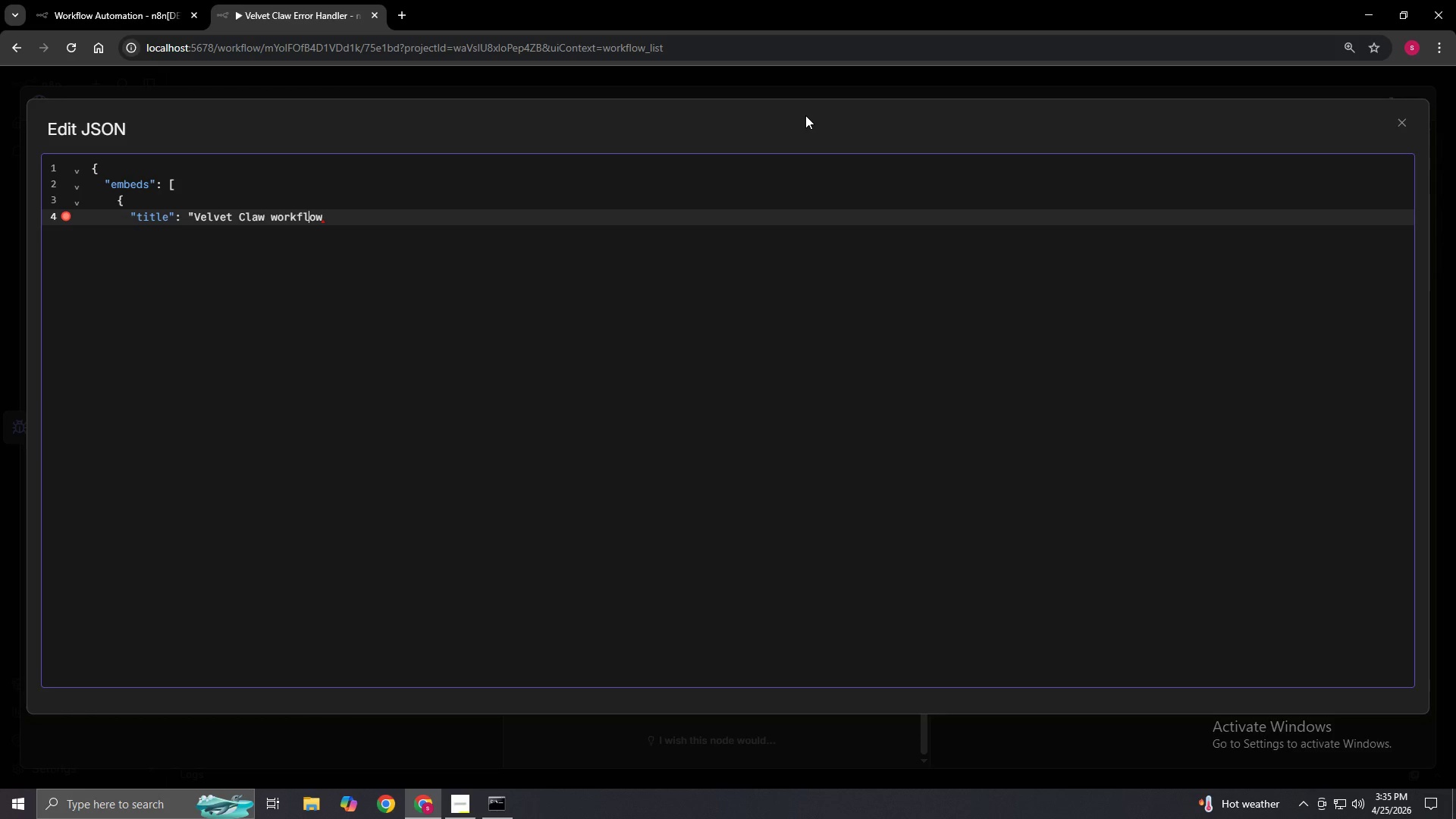 
key(ArrowLeft)
 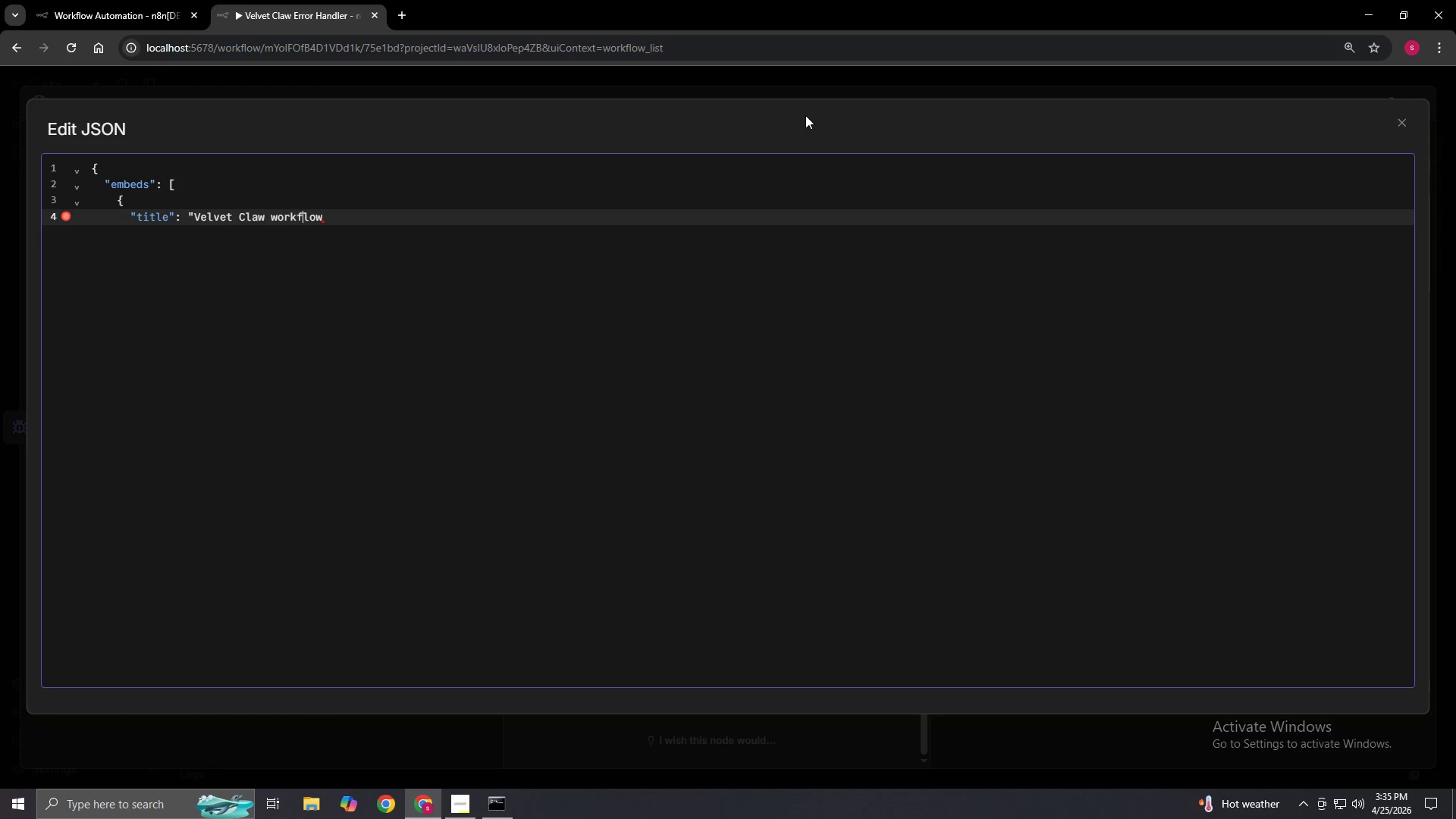 
key(ArrowLeft)
 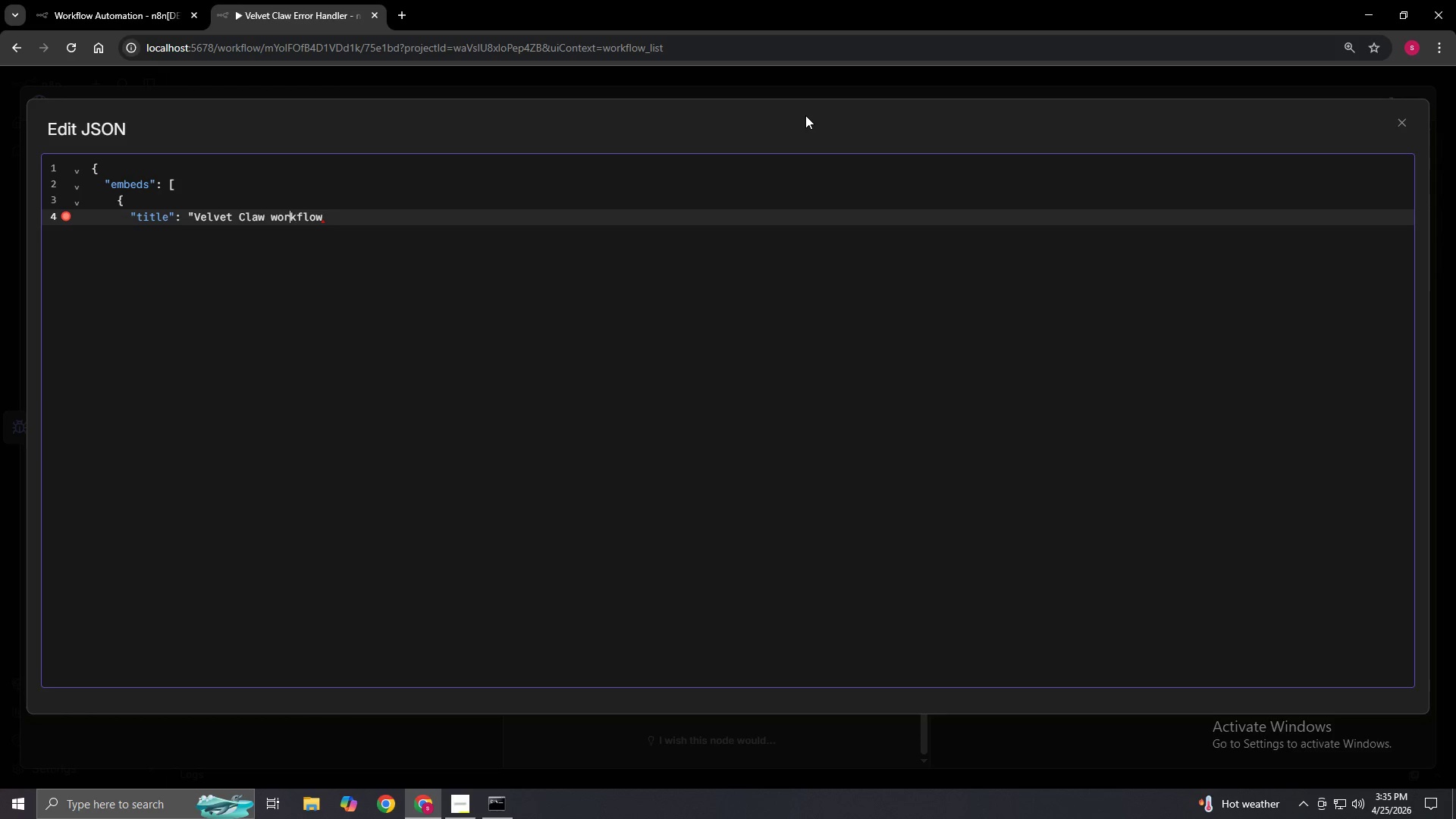 
key(ArrowLeft)
 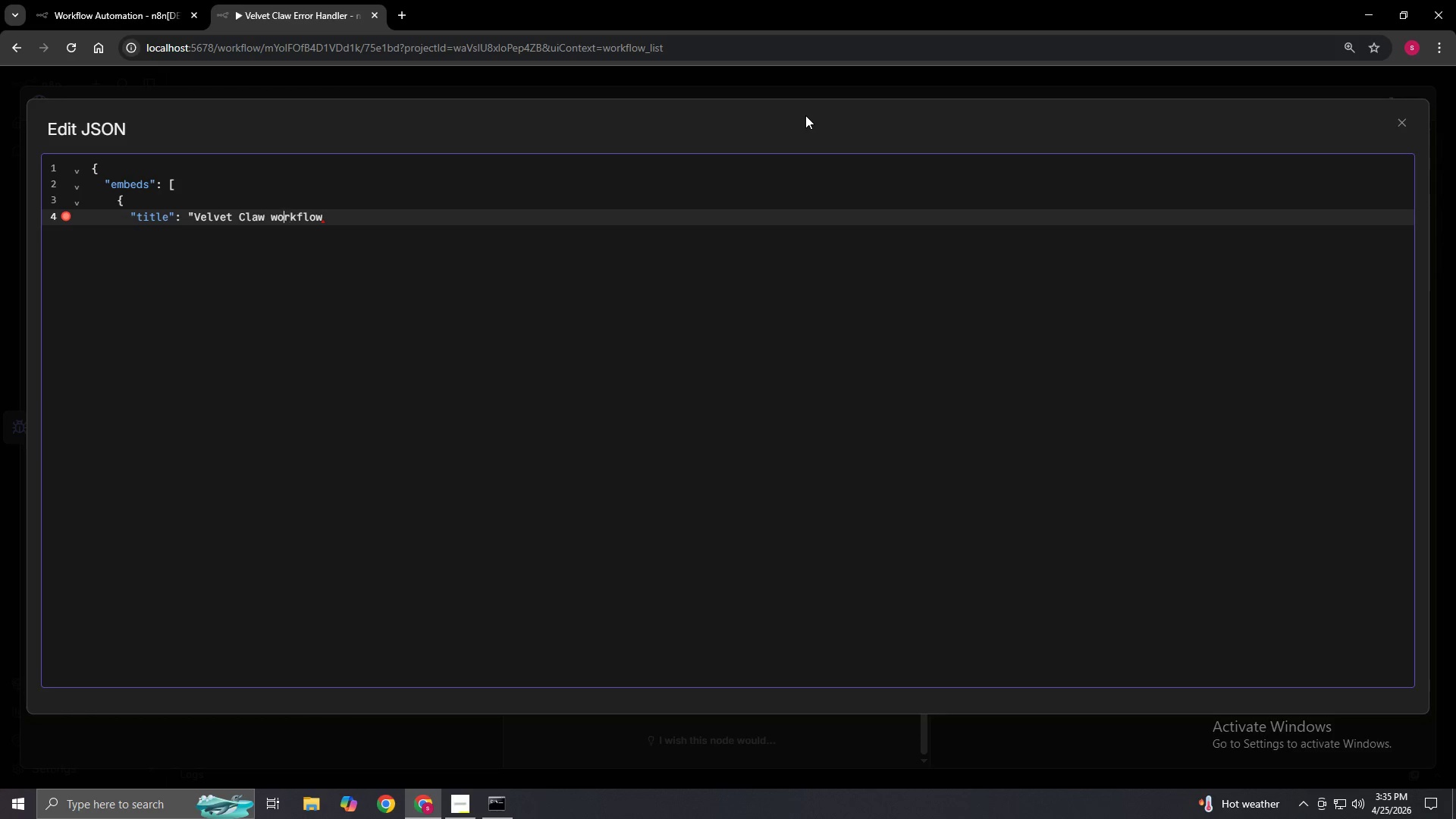 
key(ArrowLeft)
 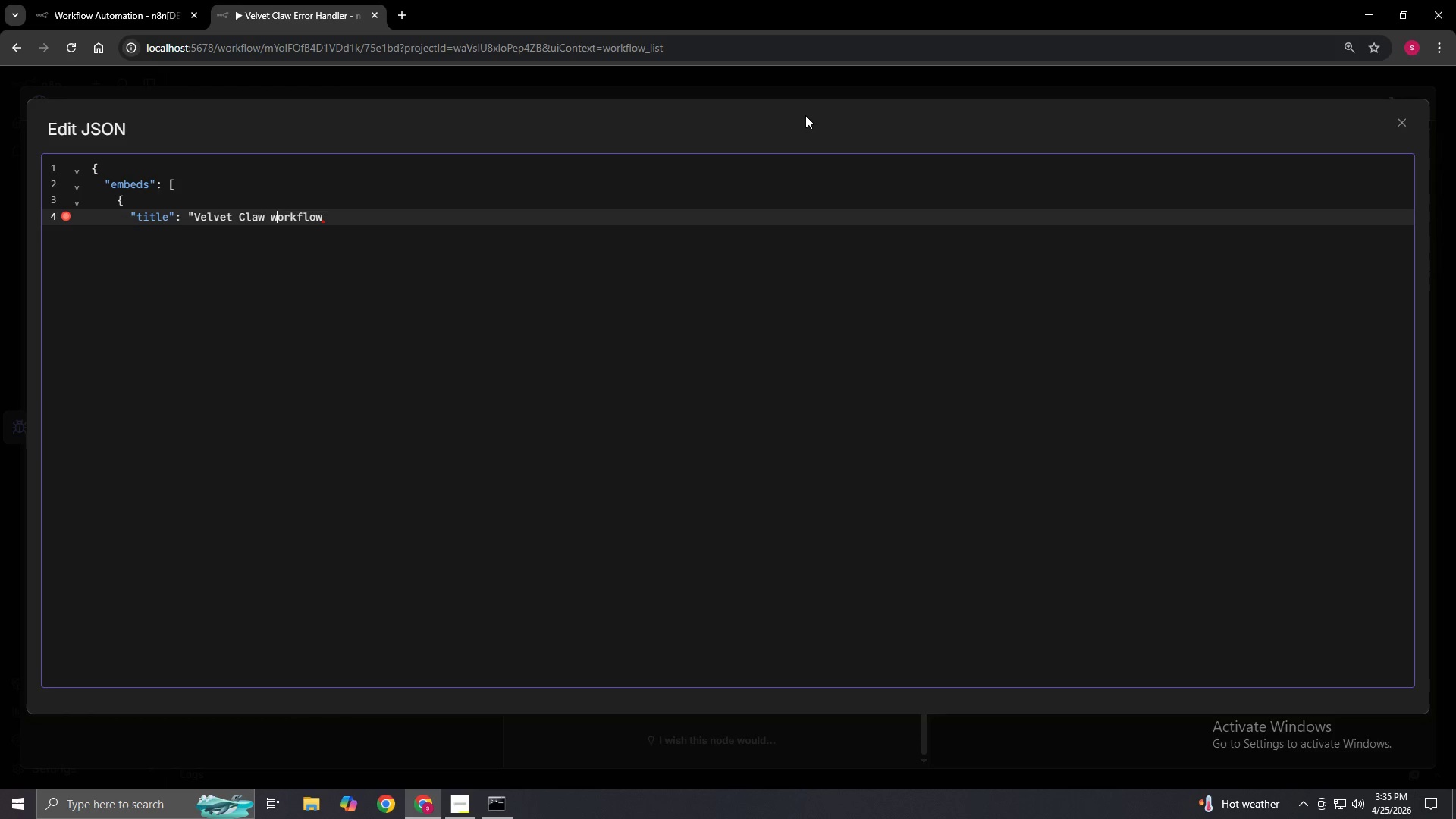 
key(ArrowLeft)
 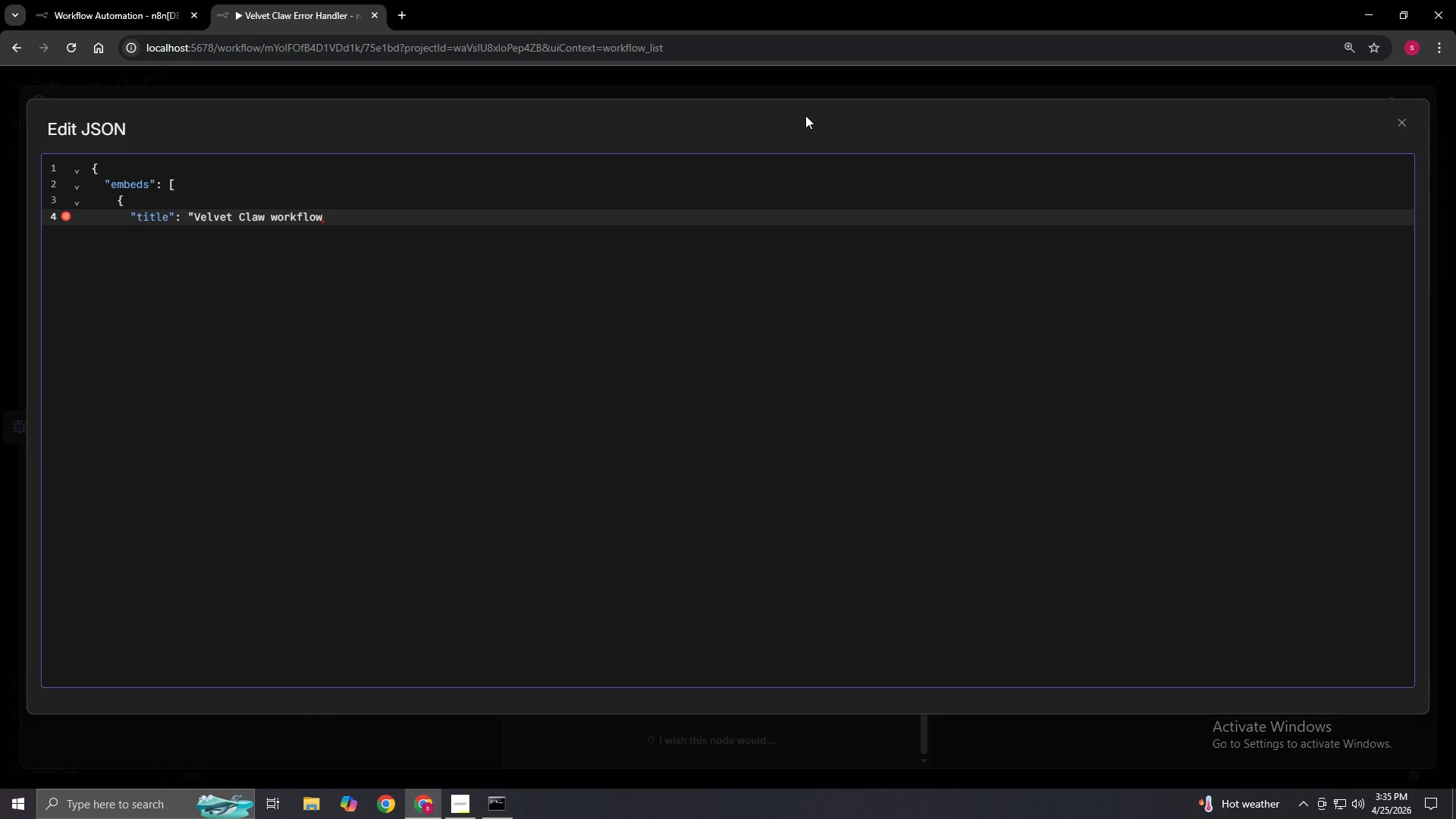 
key(Backspace)
type(W Error.)
 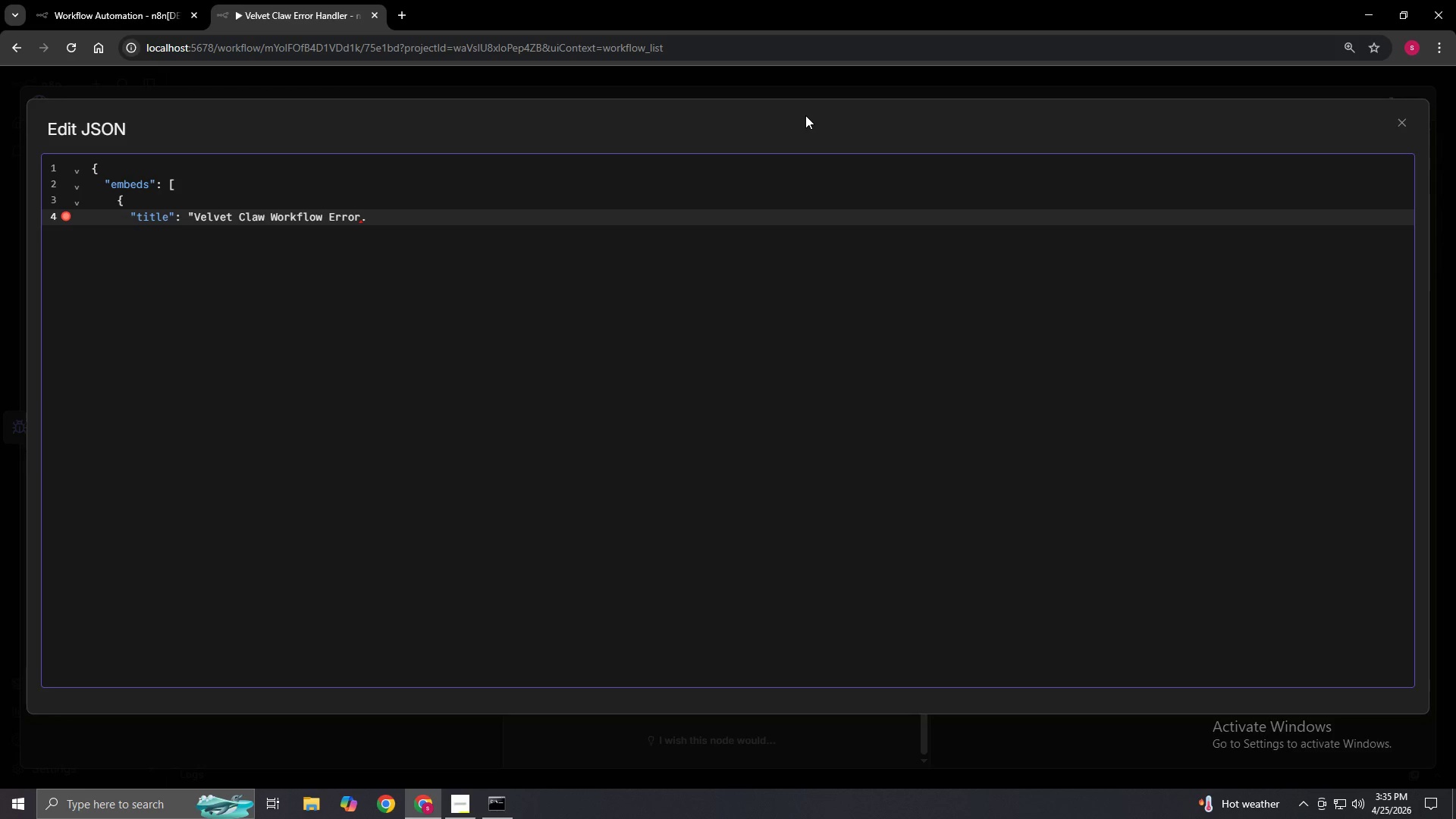 
 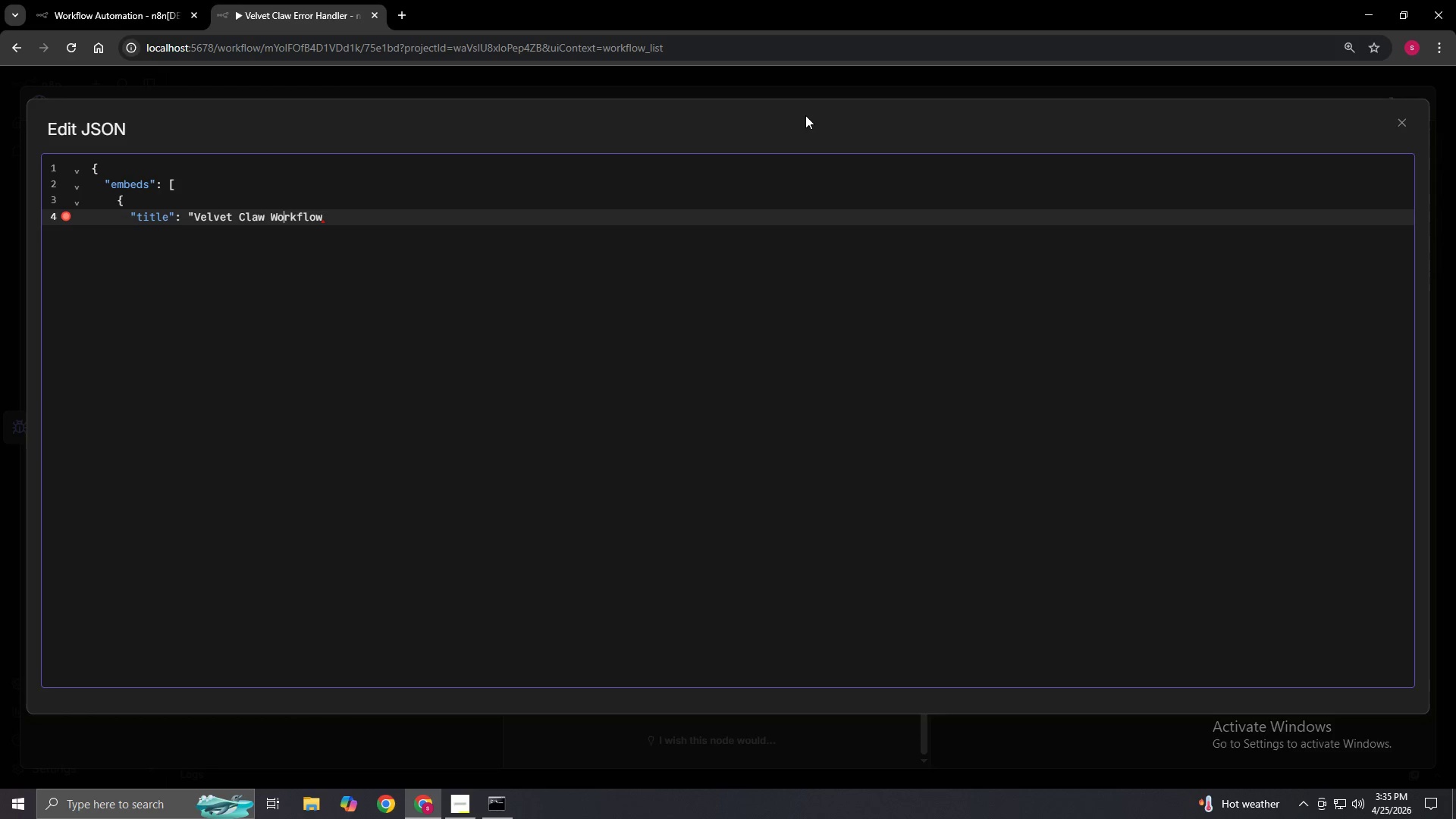 
hold_key(key=ArrowRight, duration=0.7)
 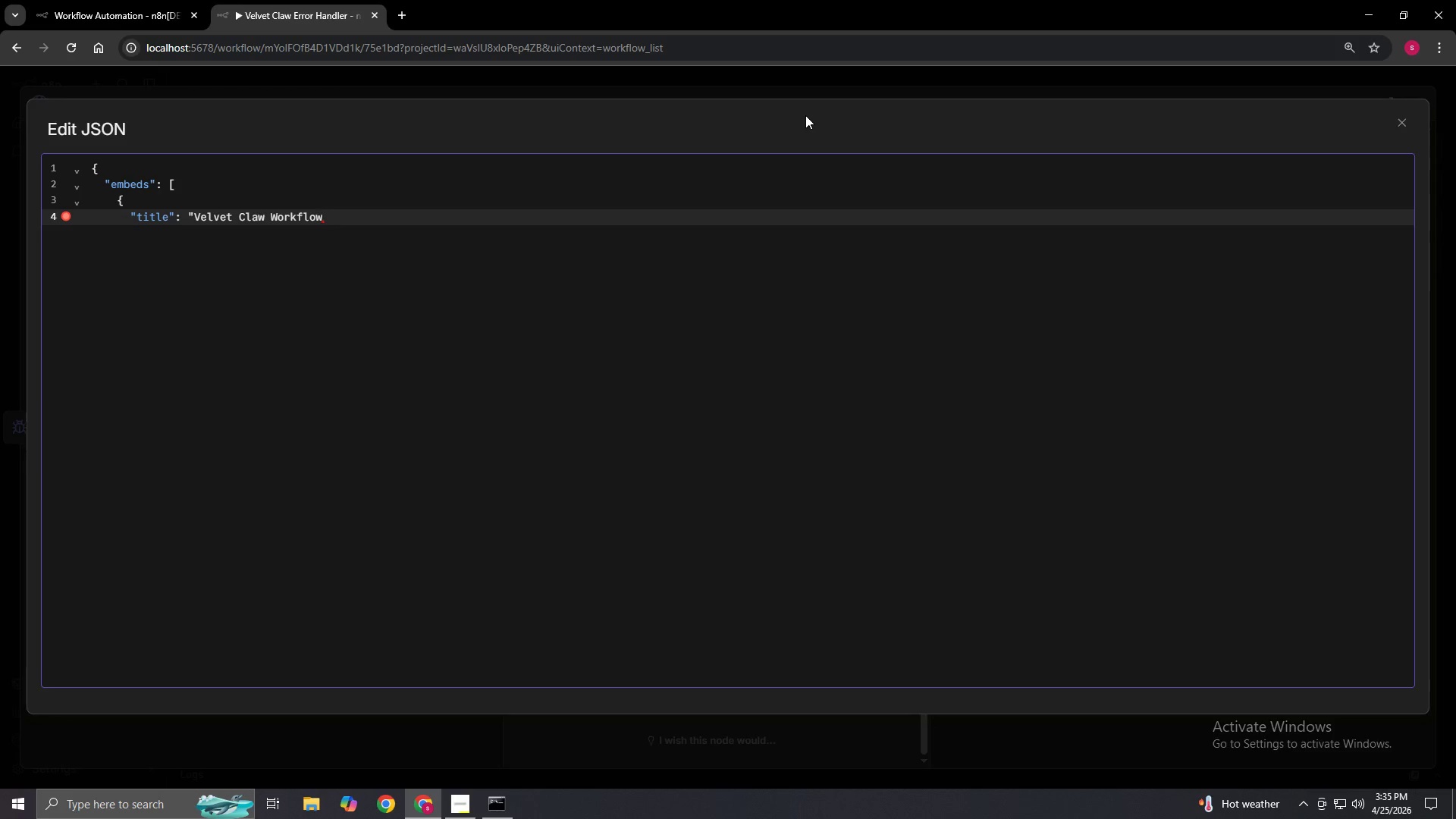 
key(ArrowLeft)
 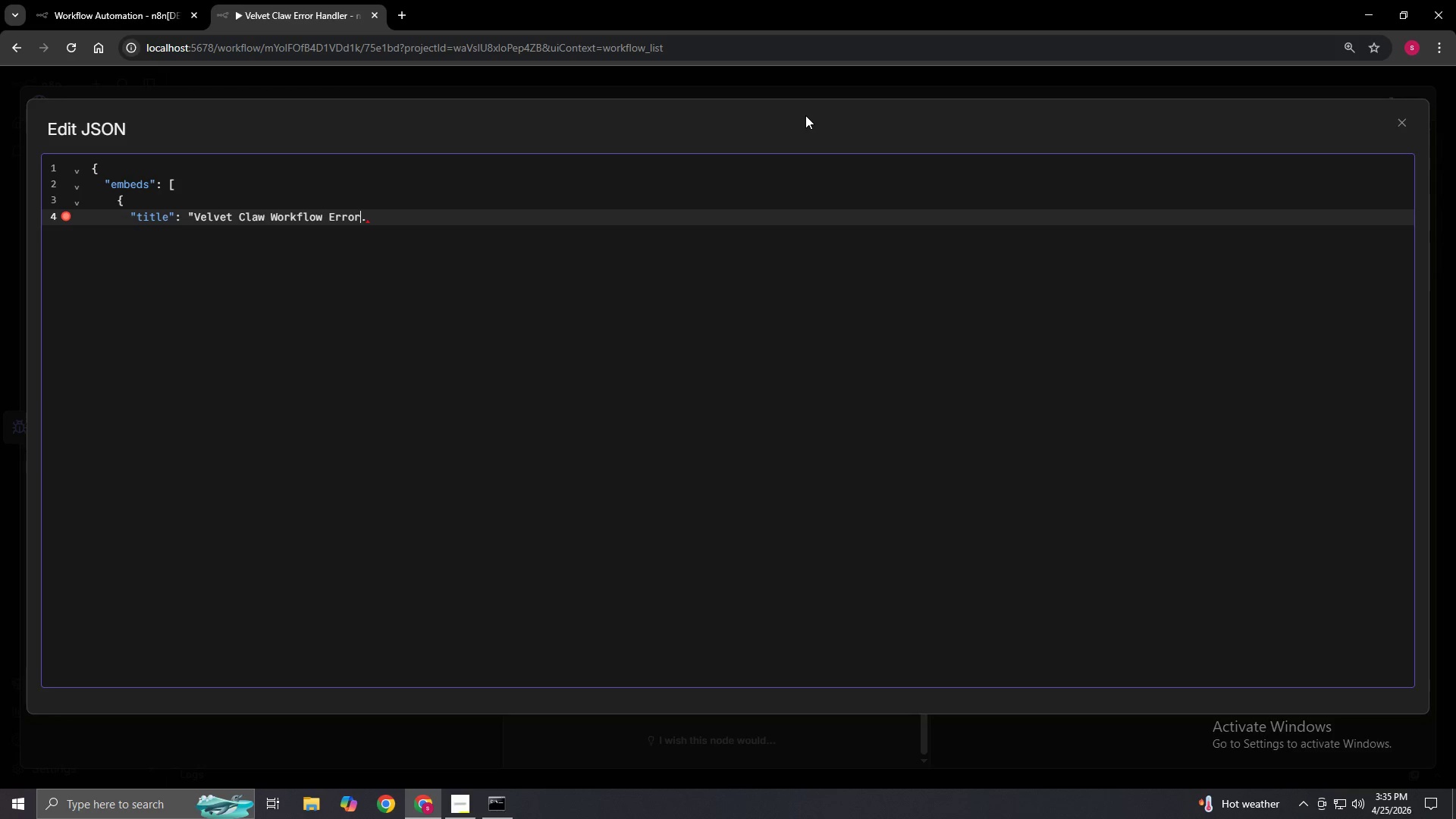 
key(Shift+Quote)
 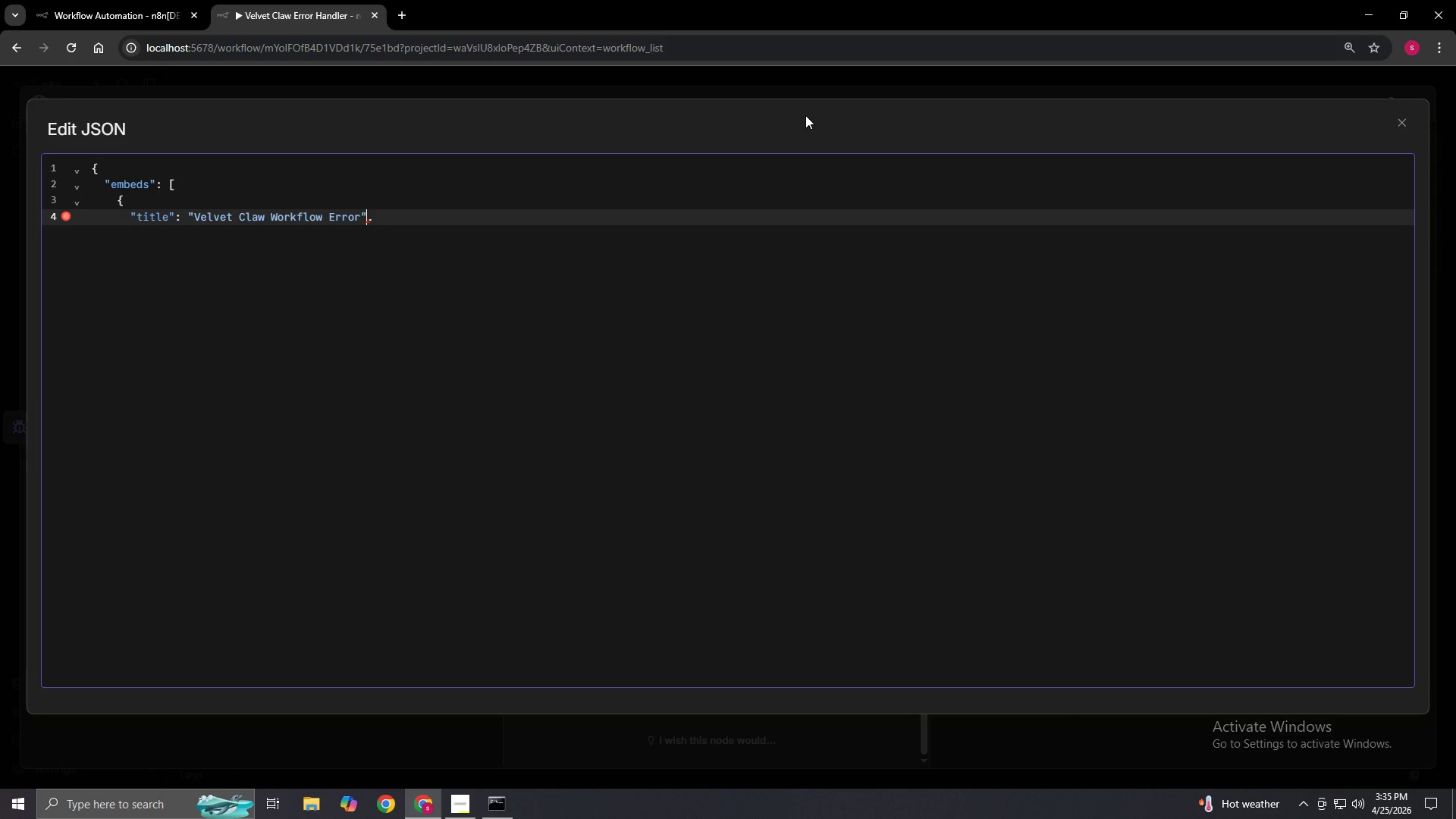 
key(Delete)
 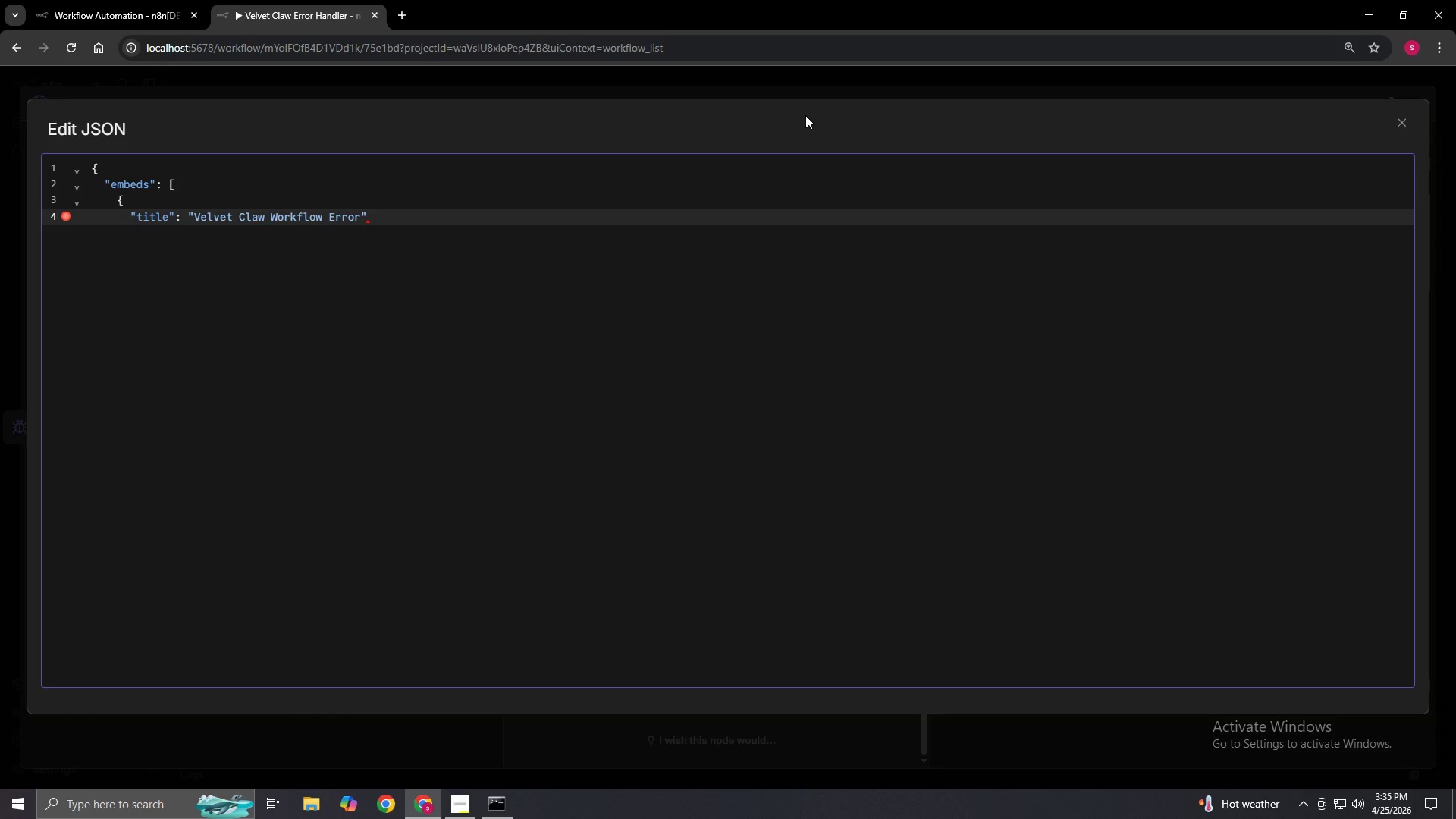 
key(Comma)
 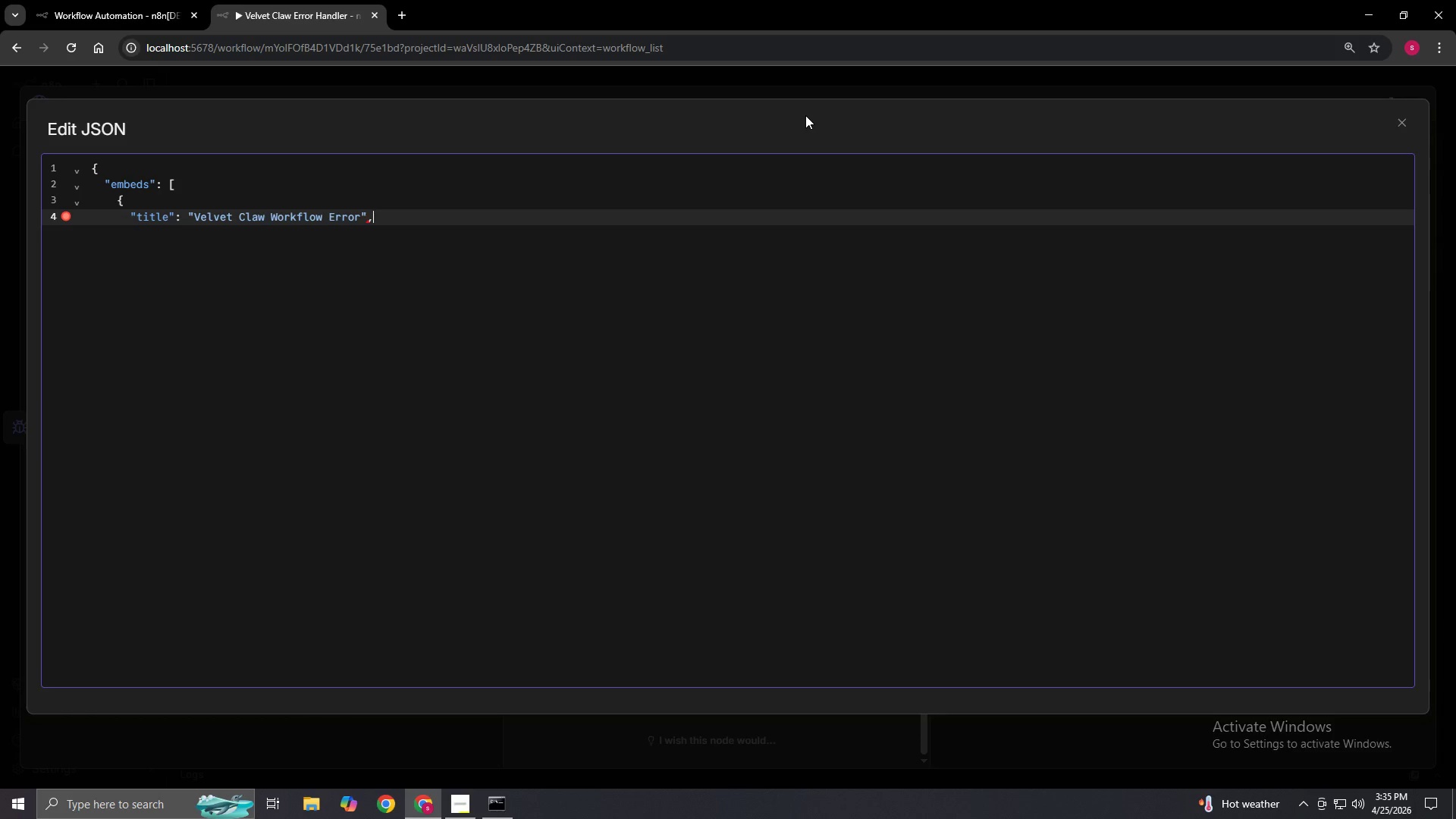 
key(Enter)
 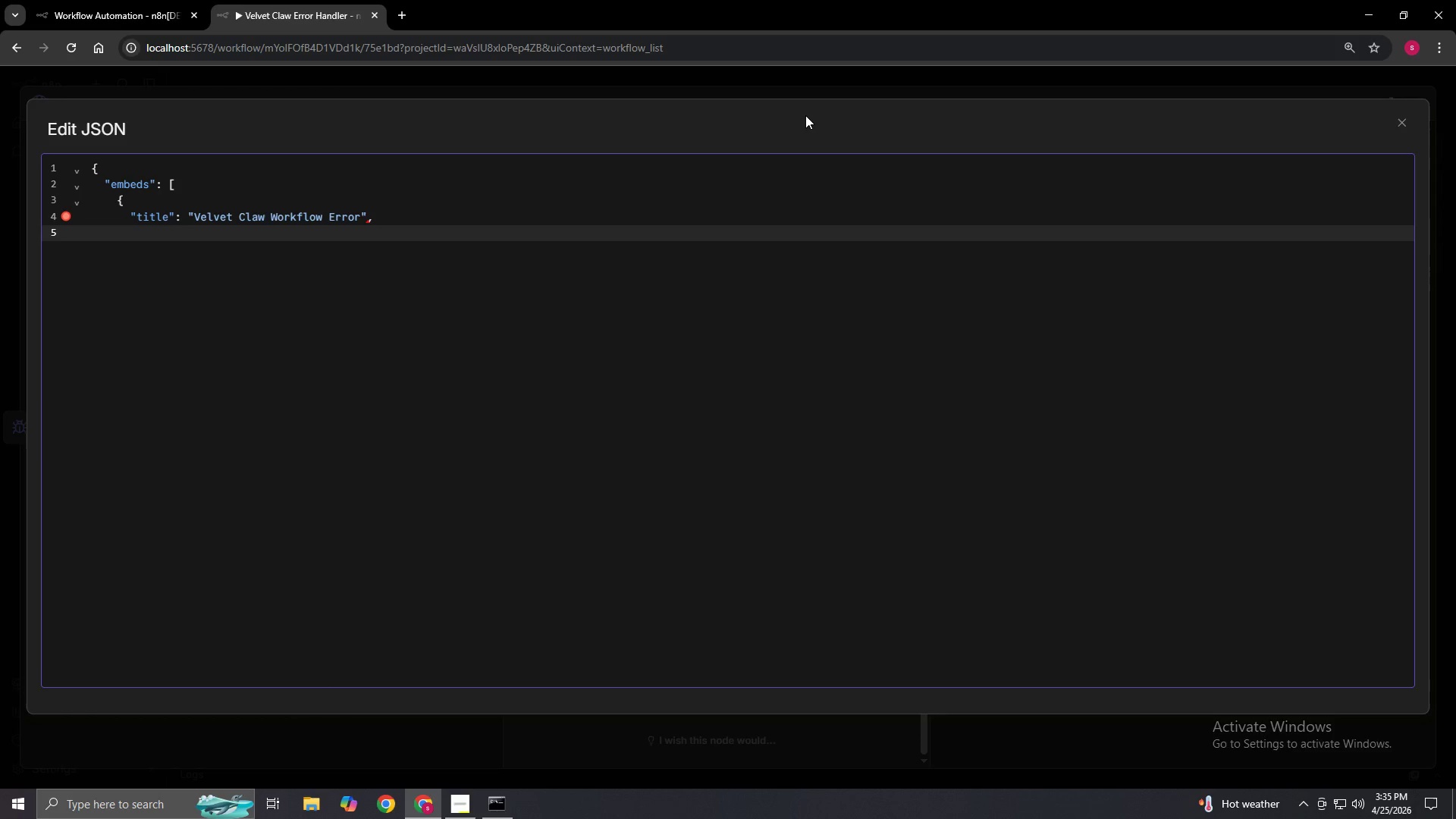 
type("color";)
key(Backspace)
type(:)
 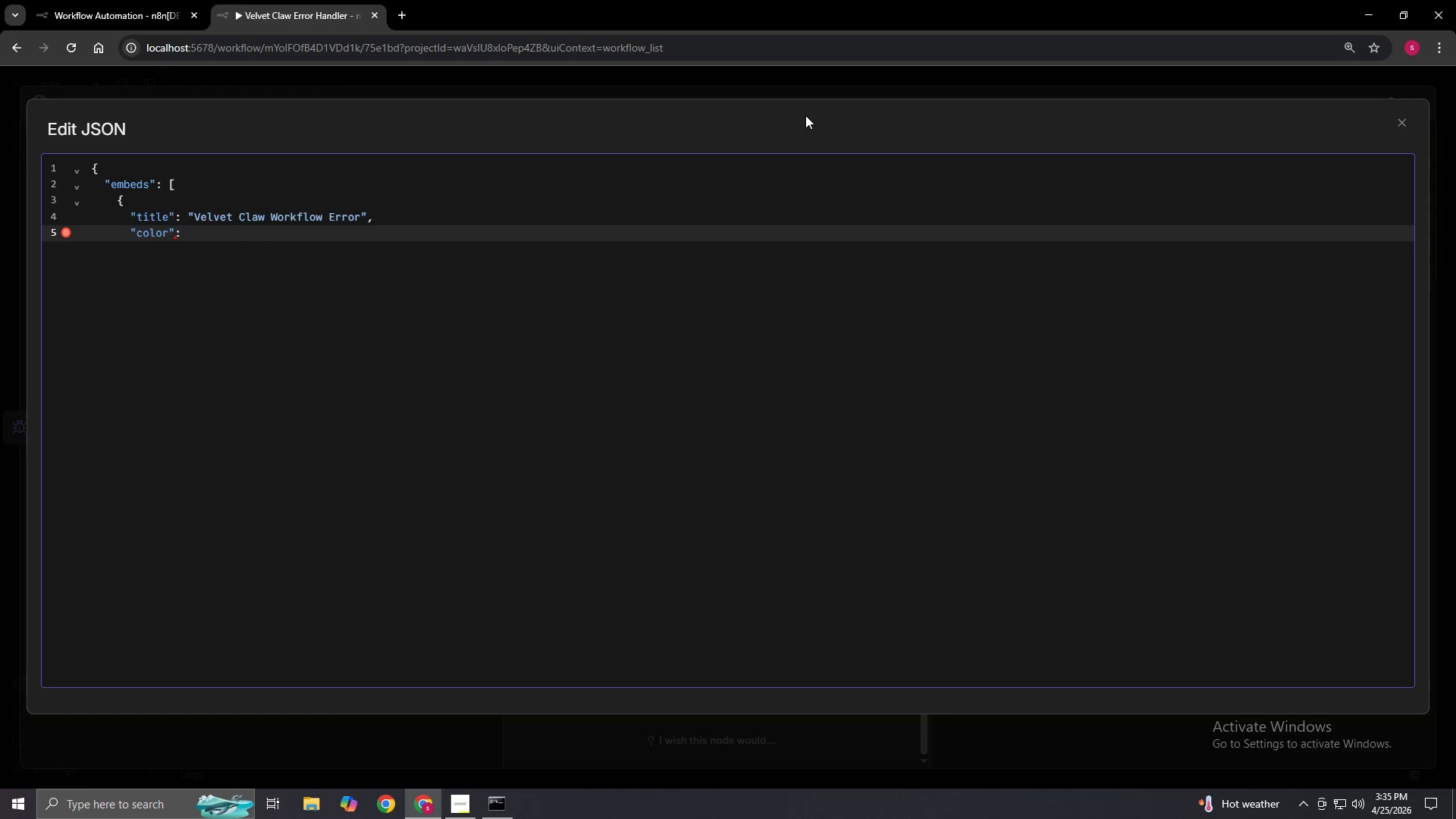 
hold_key(key=Space, duration=0.34)
 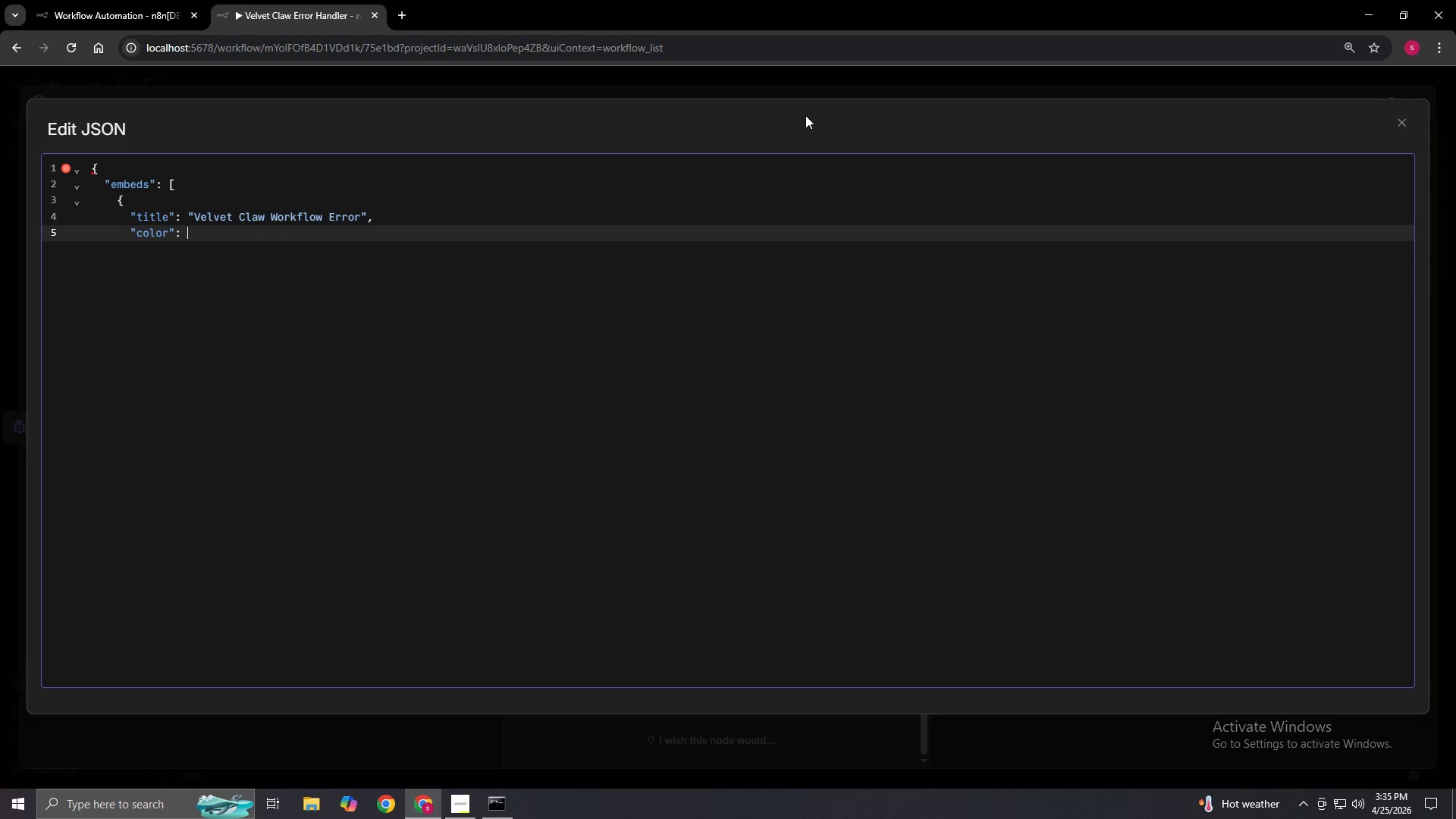 
key(Numpad1)
 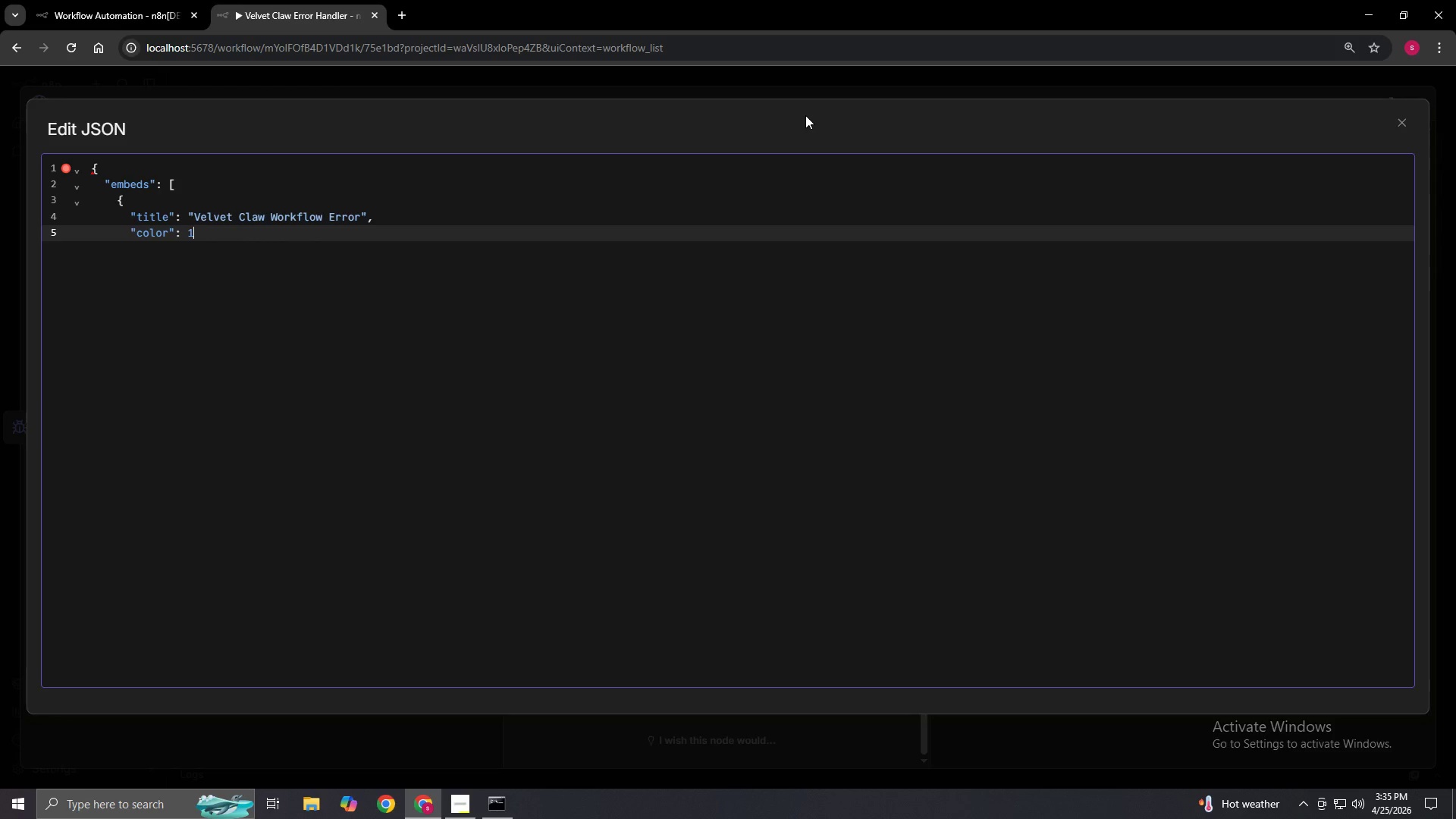 
key(Numpad0)
 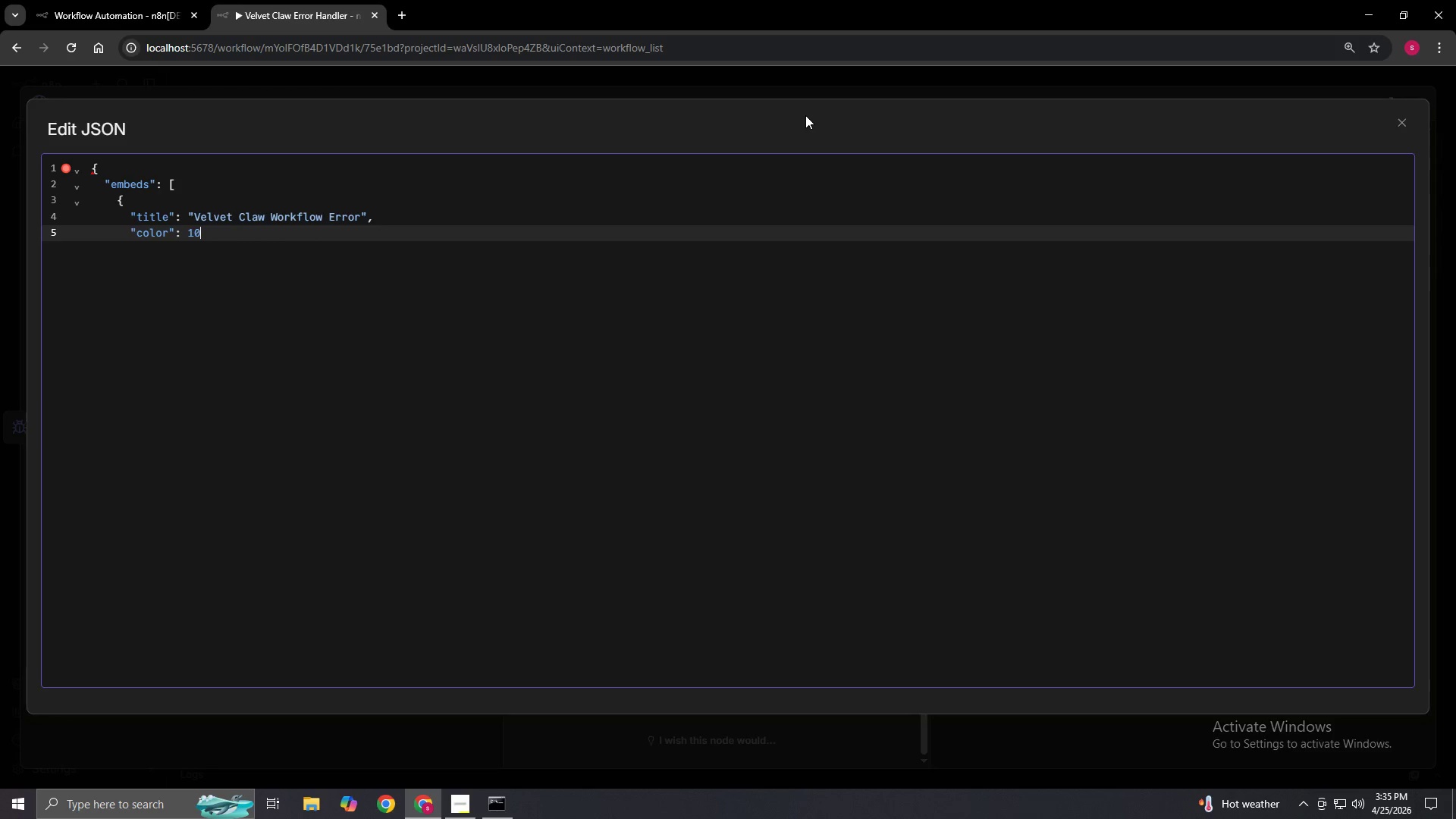 
key(Numpad0)
 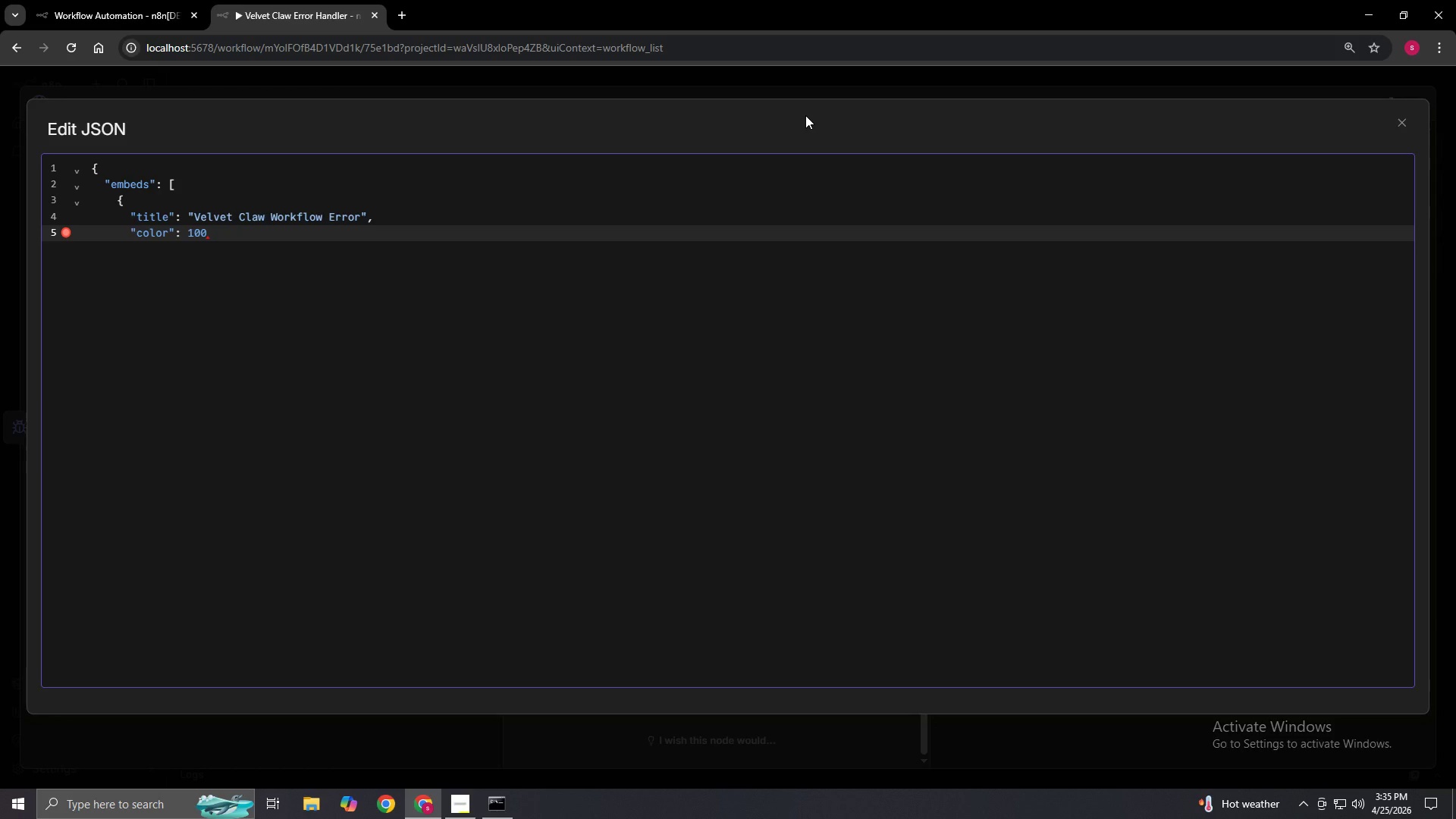 
key(Numpad3)
 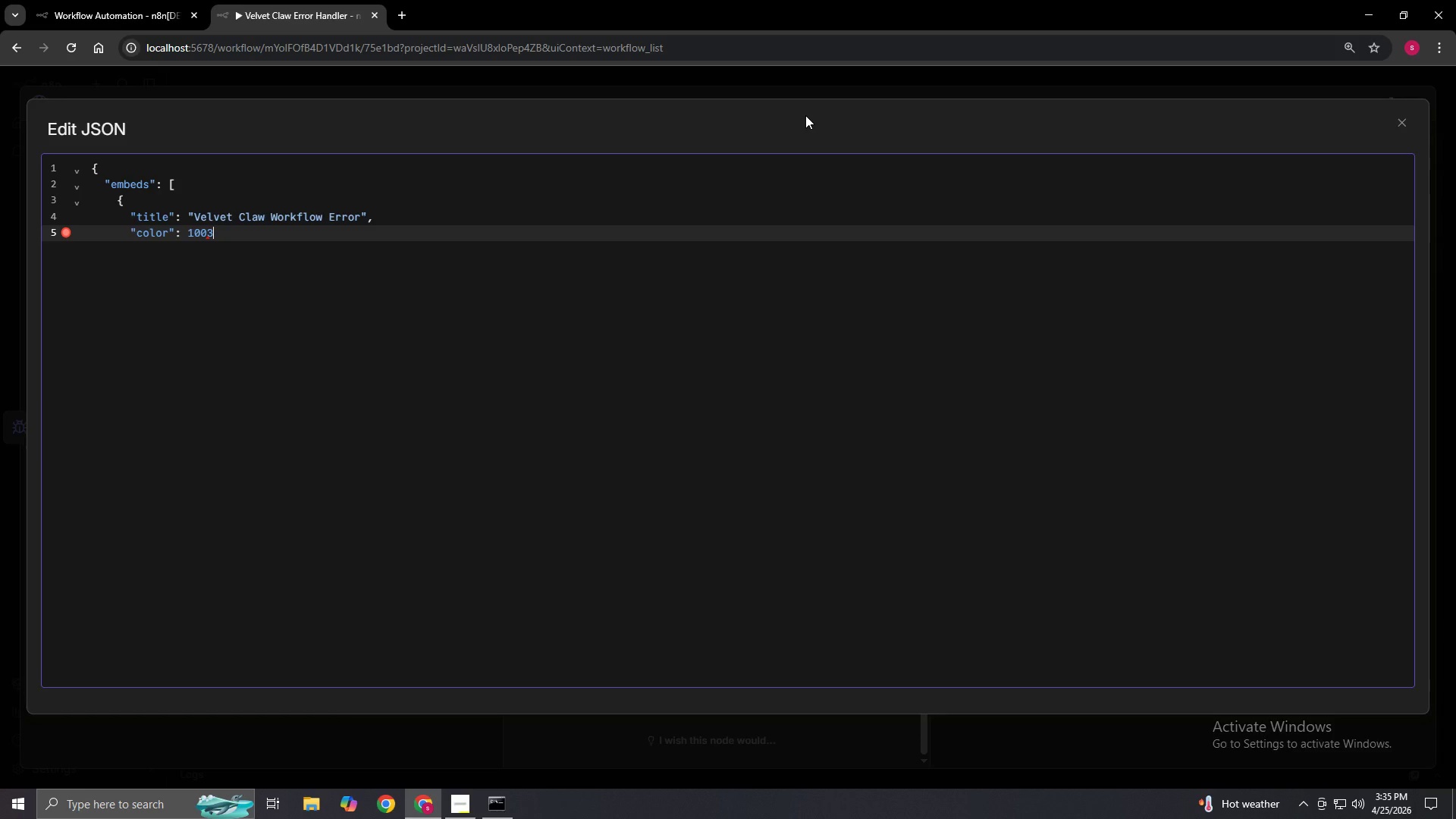 
key(Numpad8)
 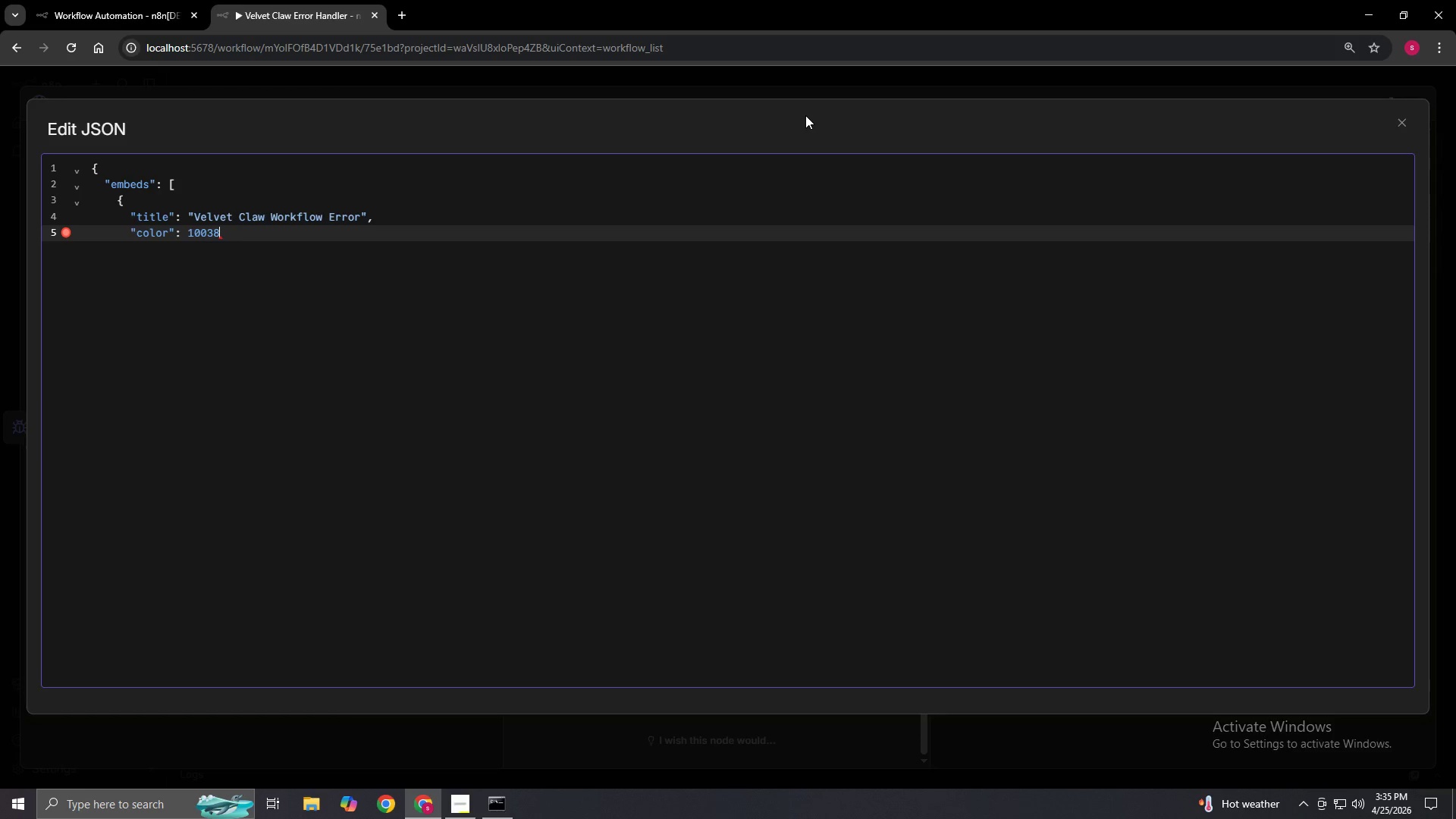 
key(Numpad5)
 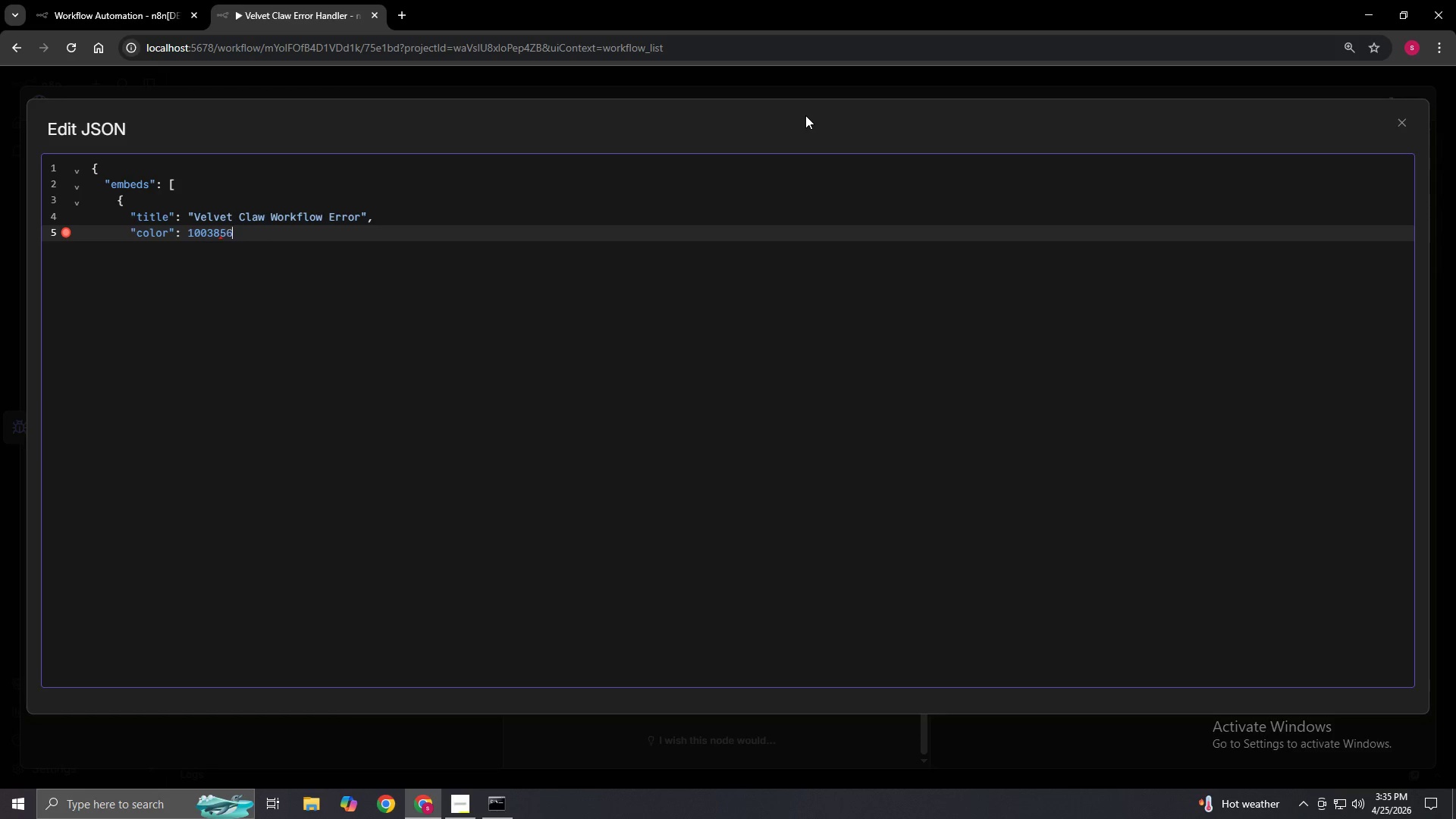 
key(Numpad6)
 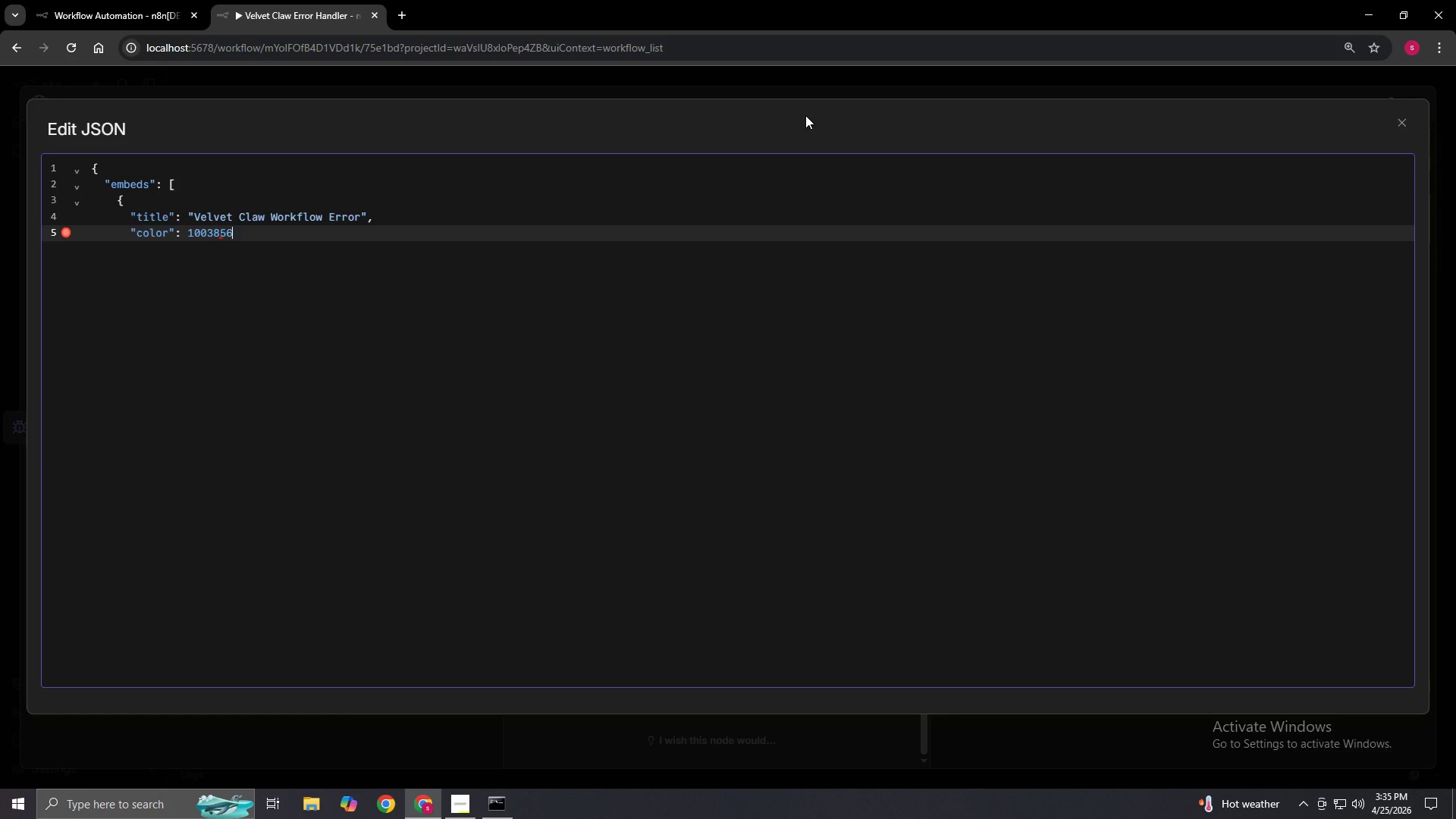 
key(Numpad2)
 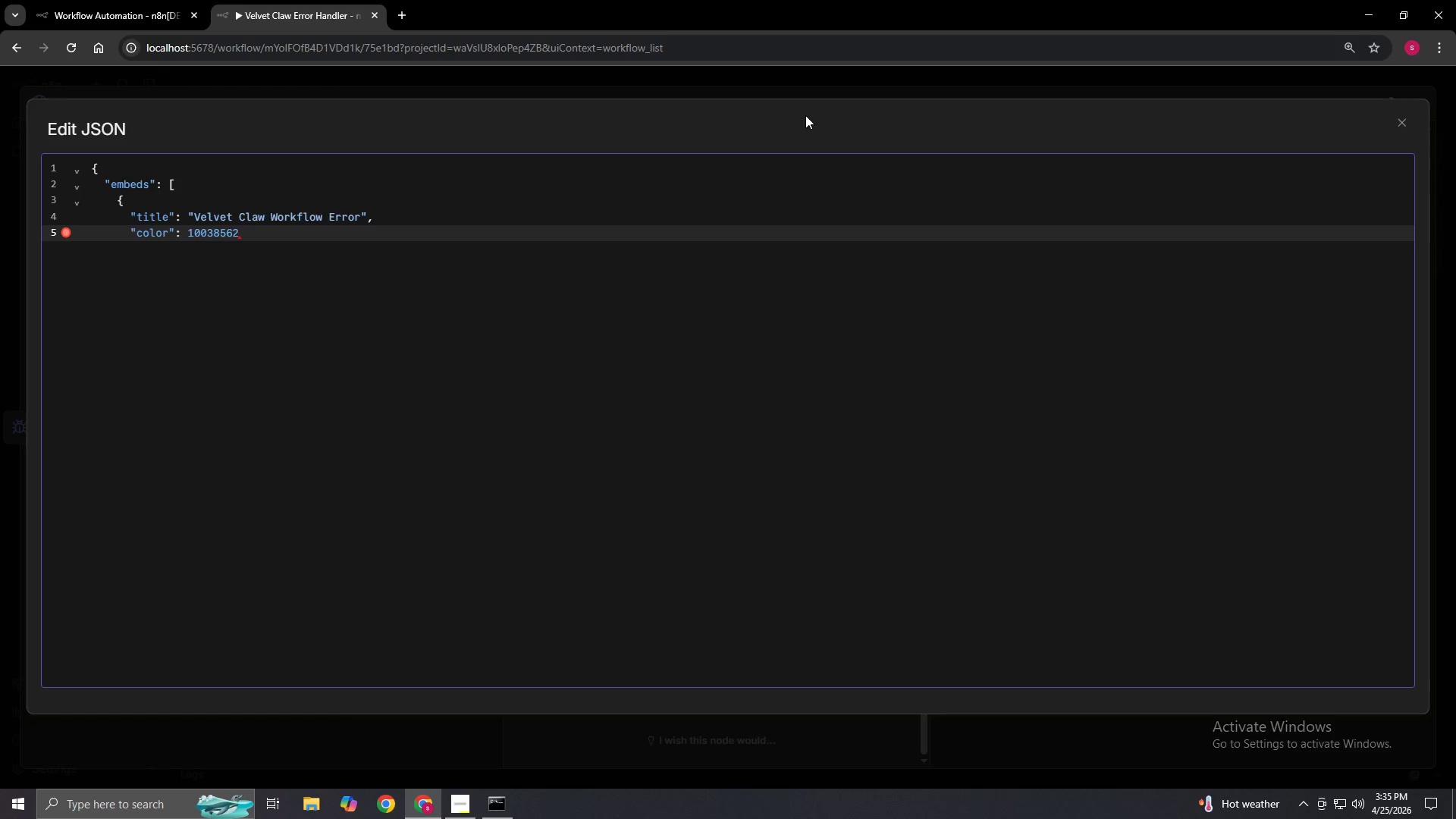 
key(Comma)
 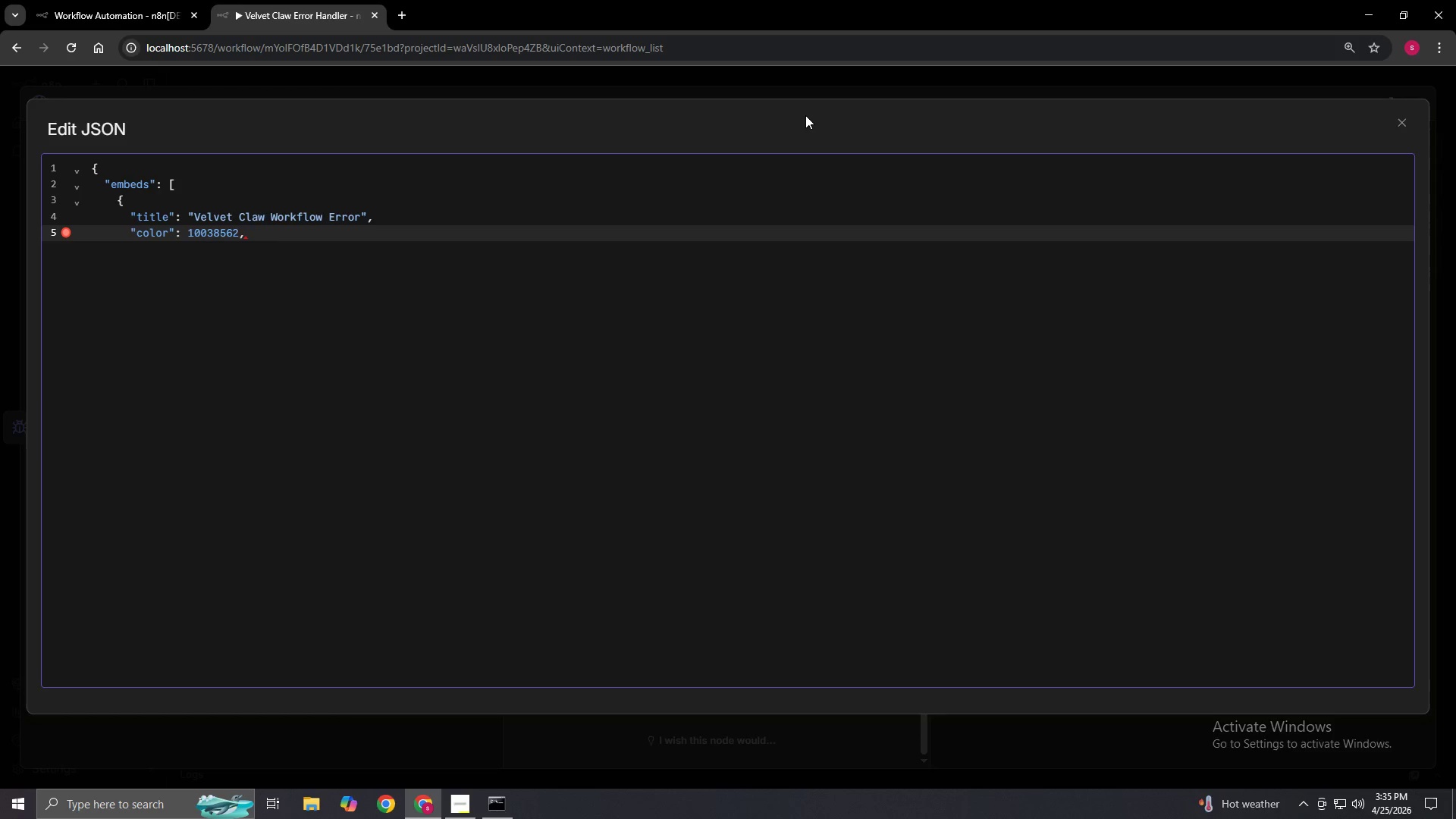 
key(Enter)
 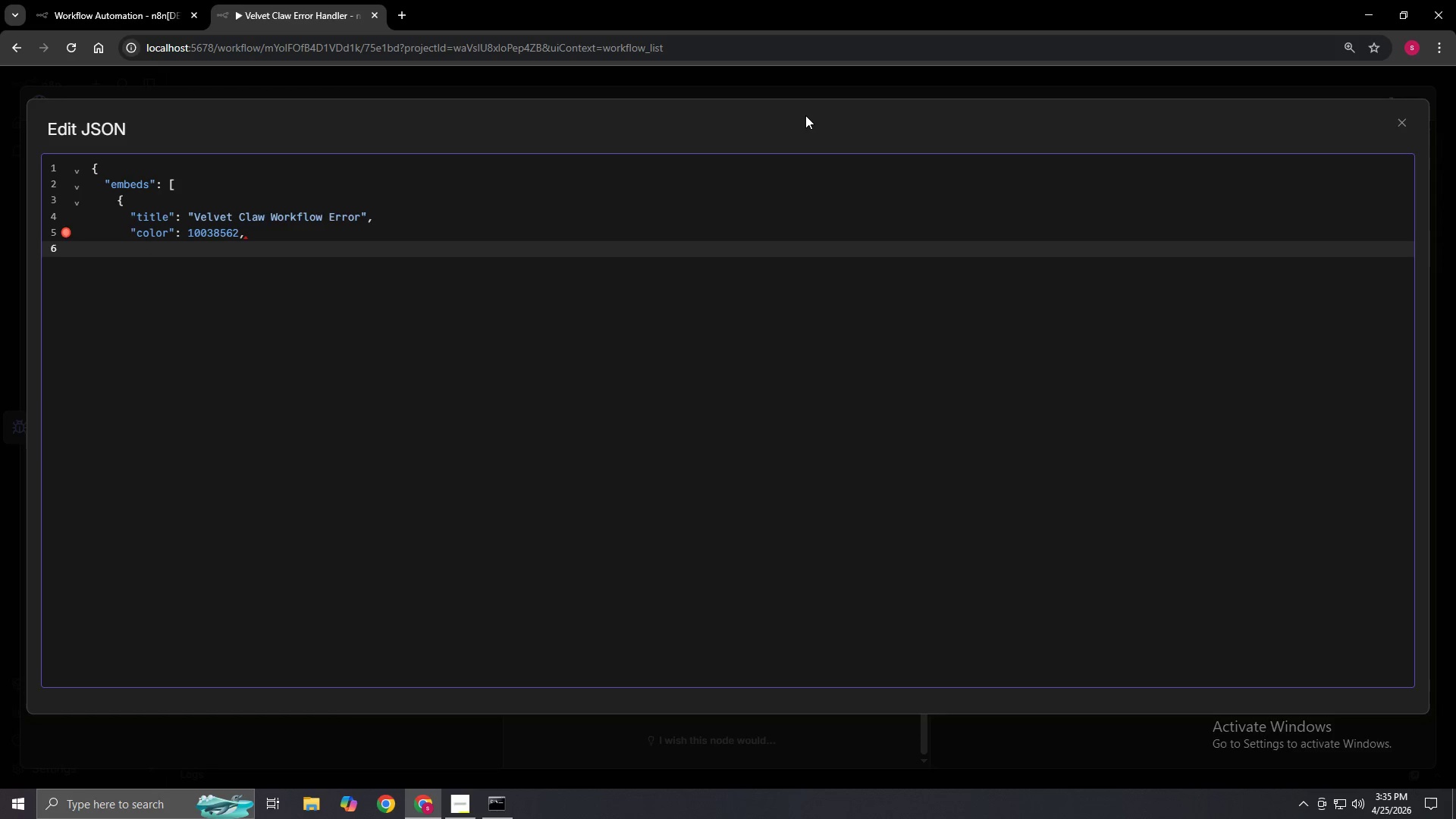 
type("fields": [)
 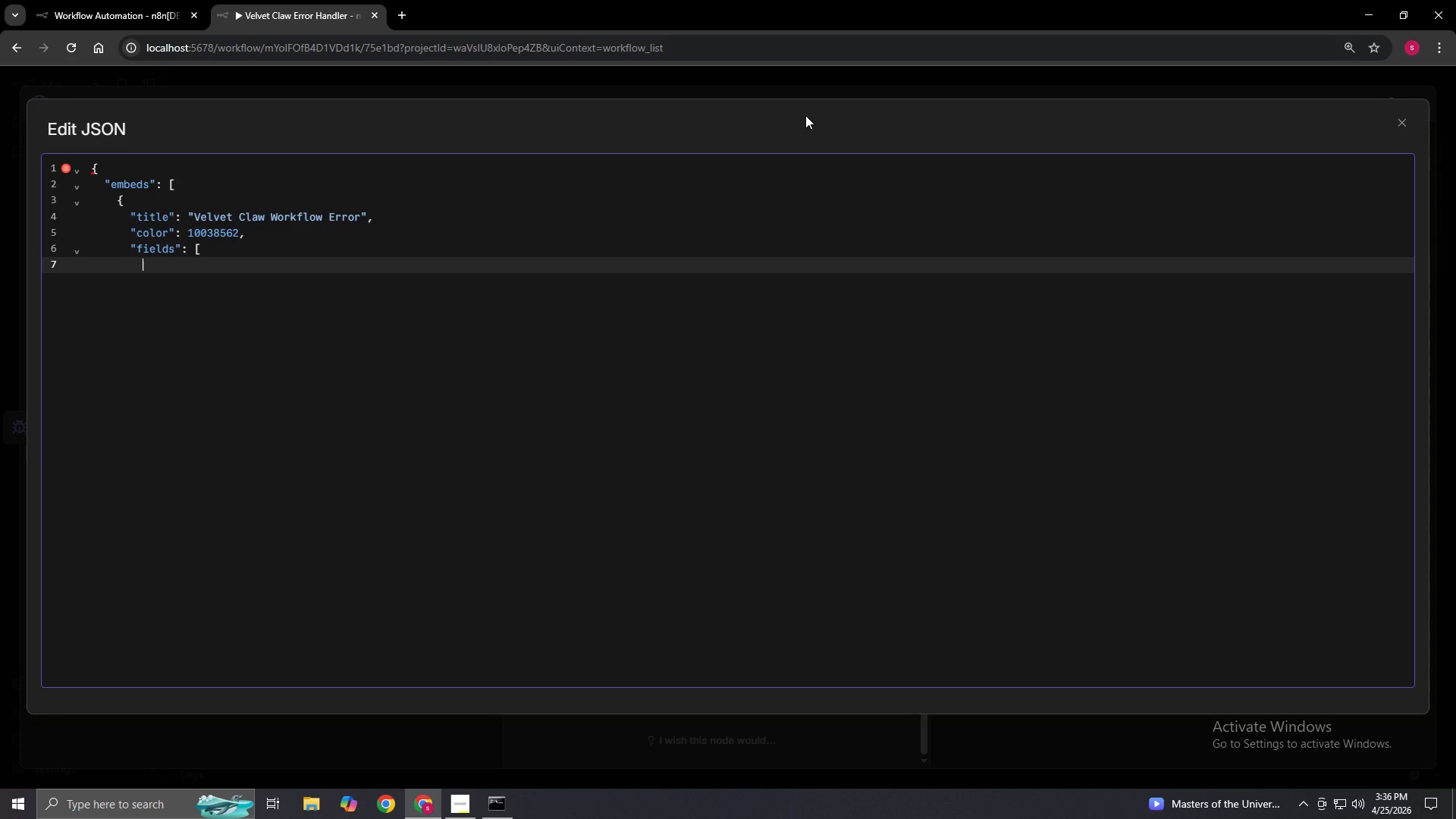 
 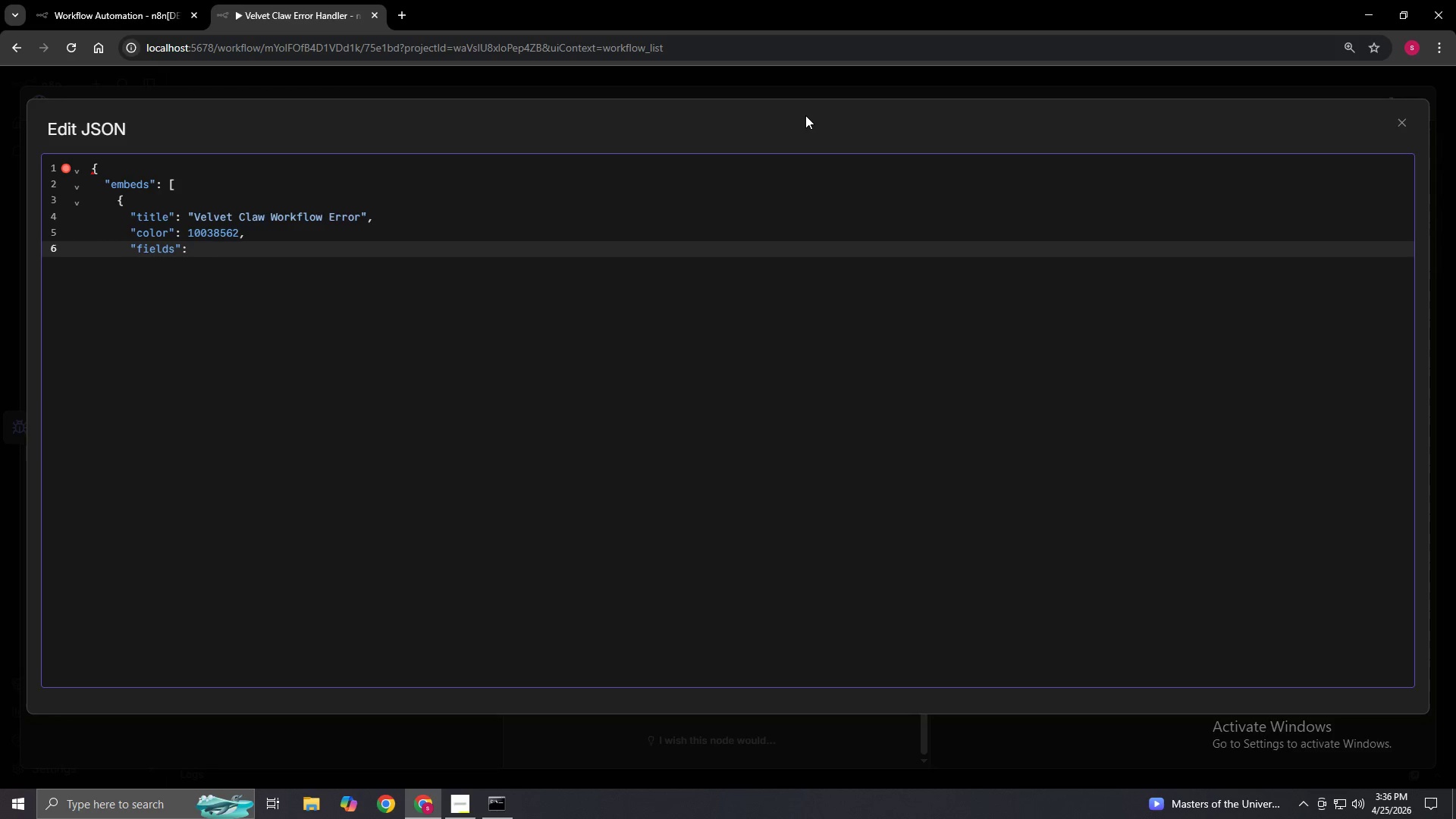 
key(Enter)
 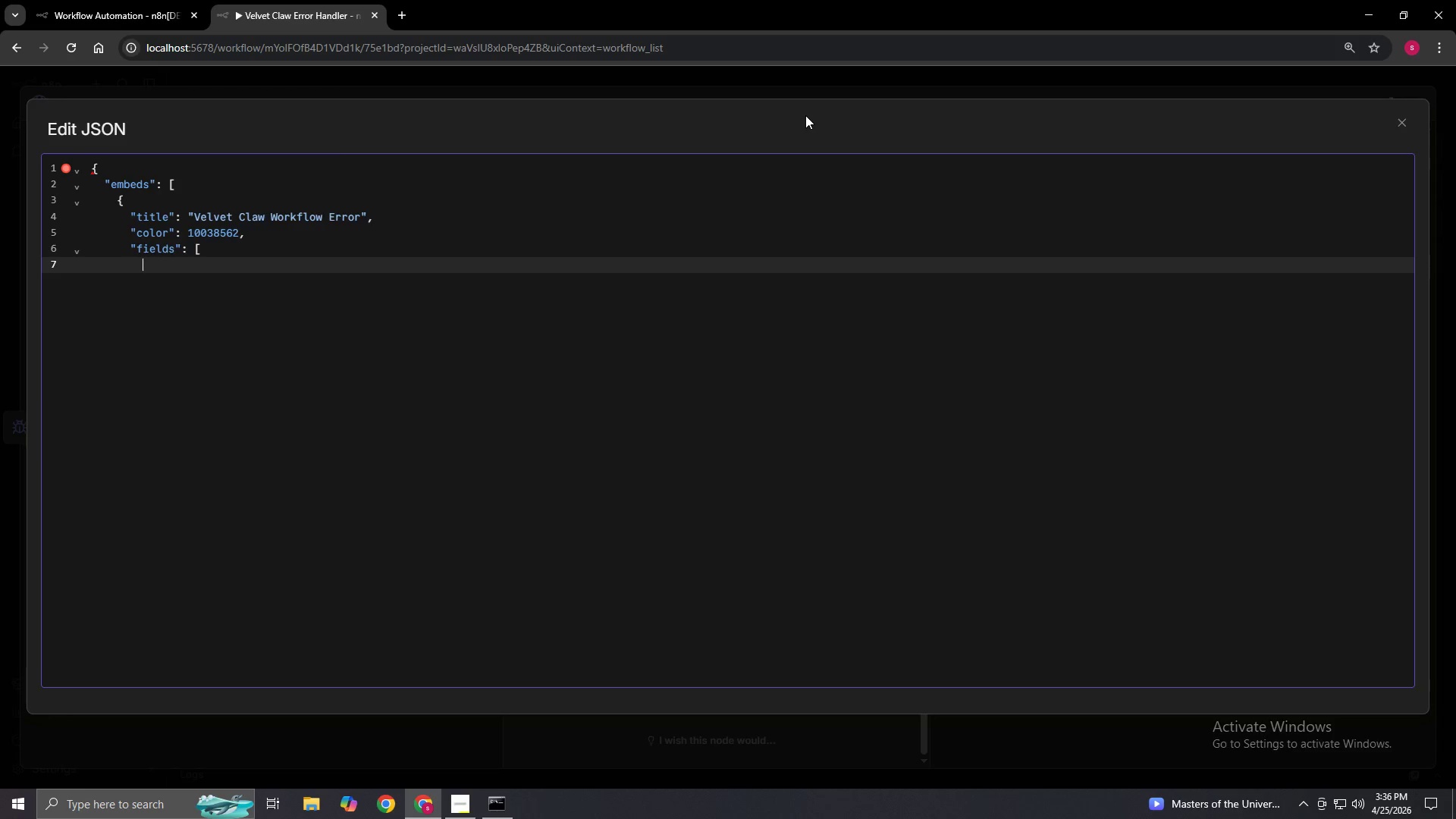 
key(BracketLeft)
 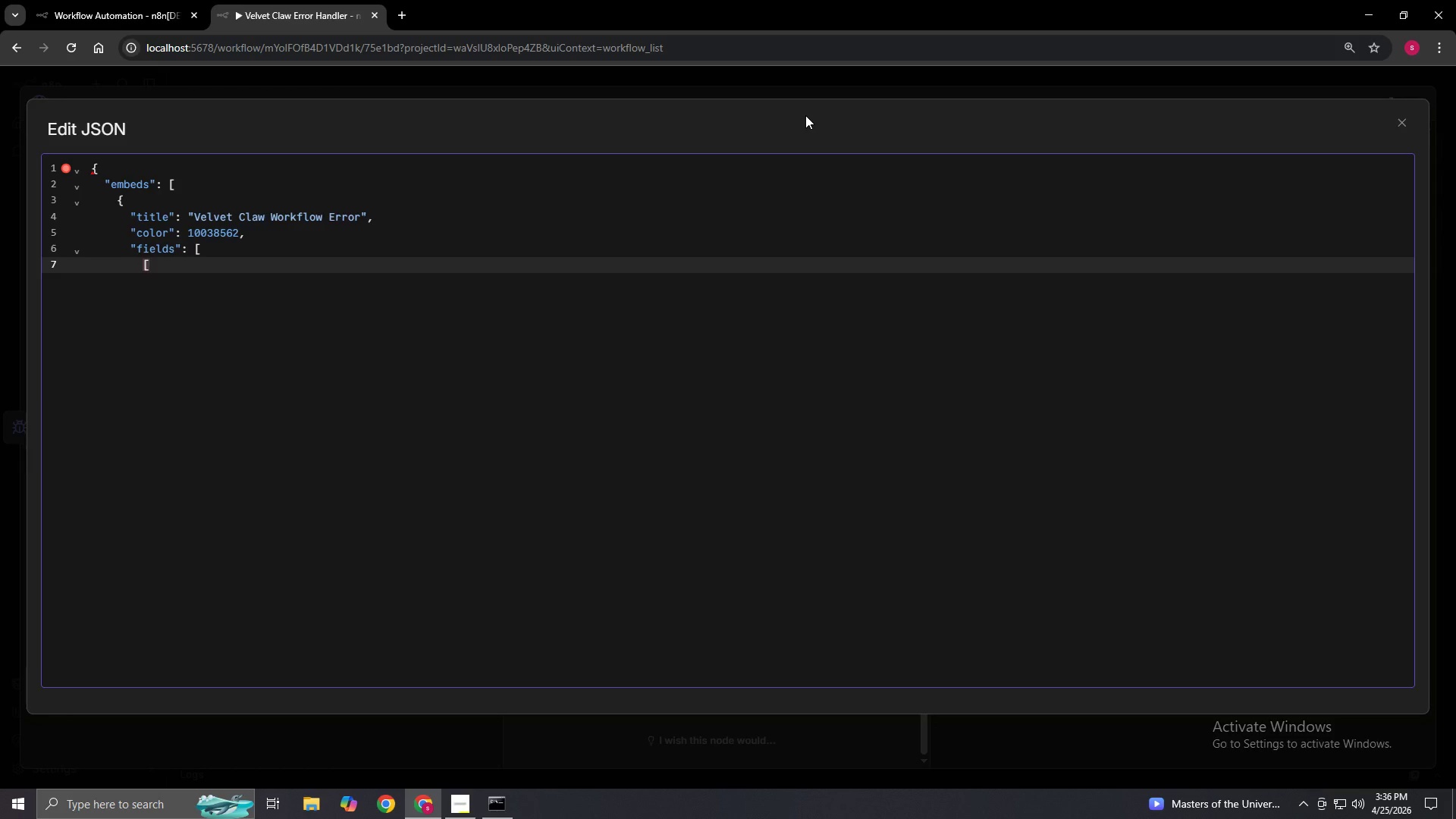 
key(Backspace)
 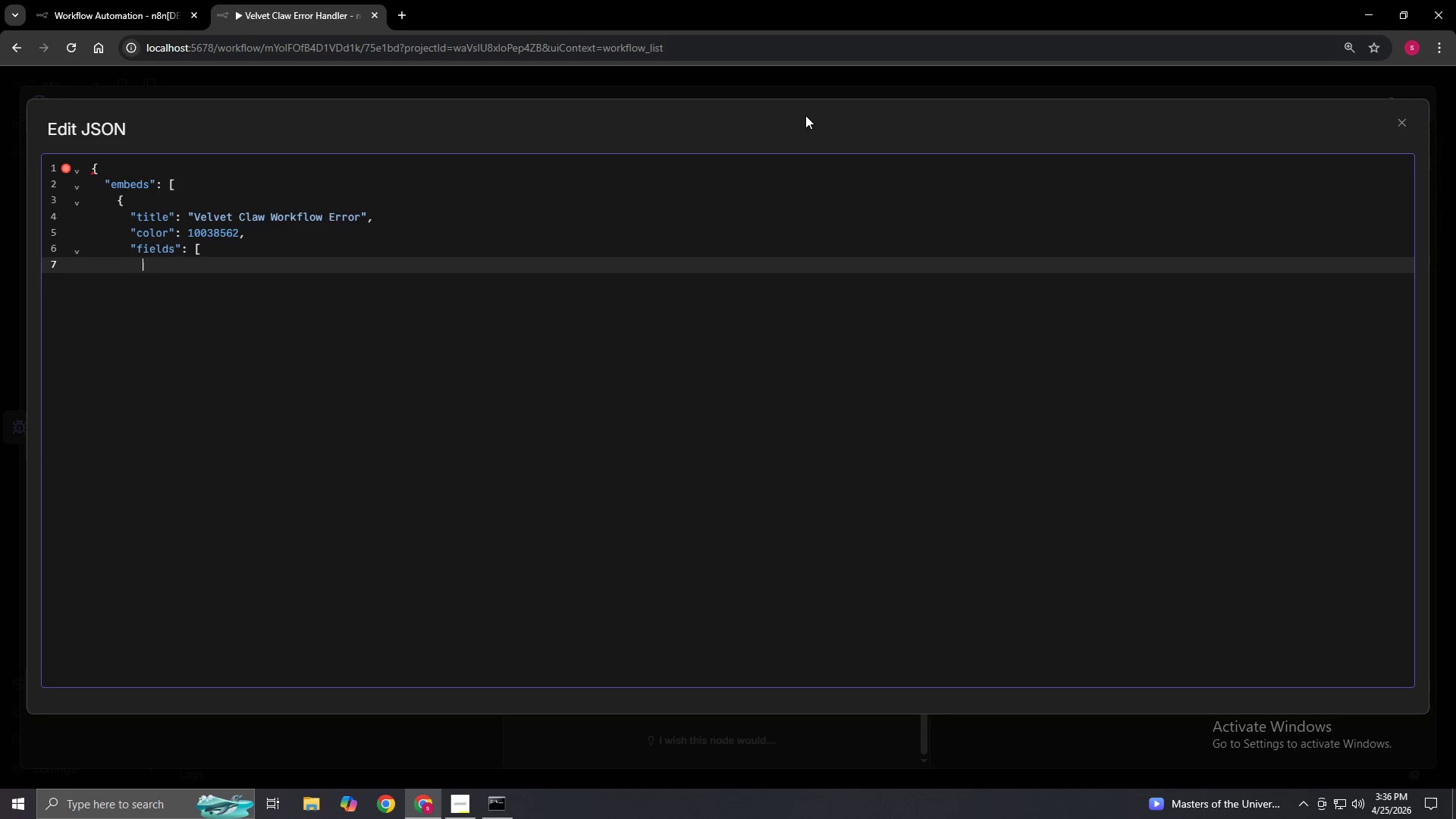 
key(Shift+BracketLeft)
 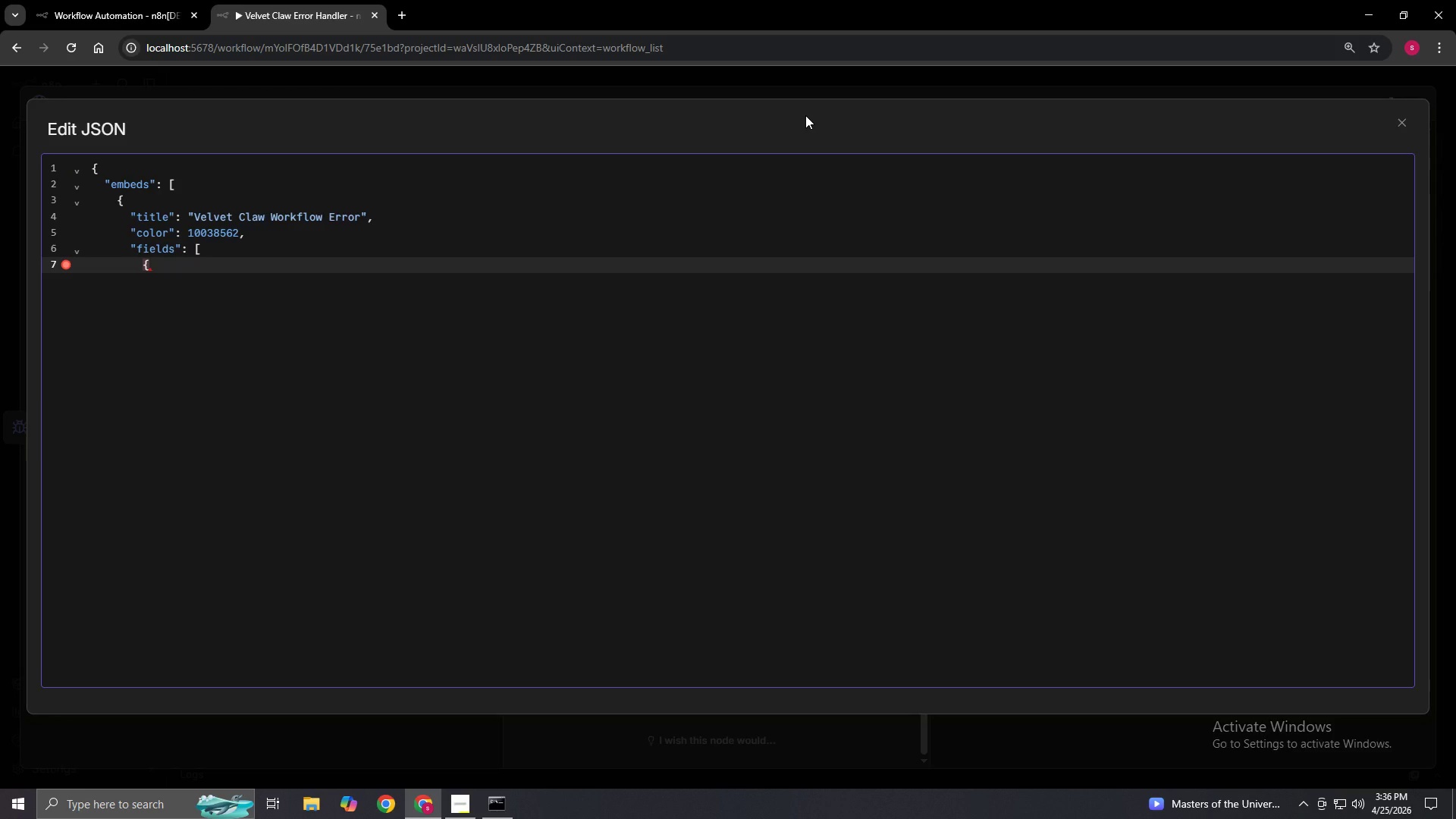 
key(Space)
 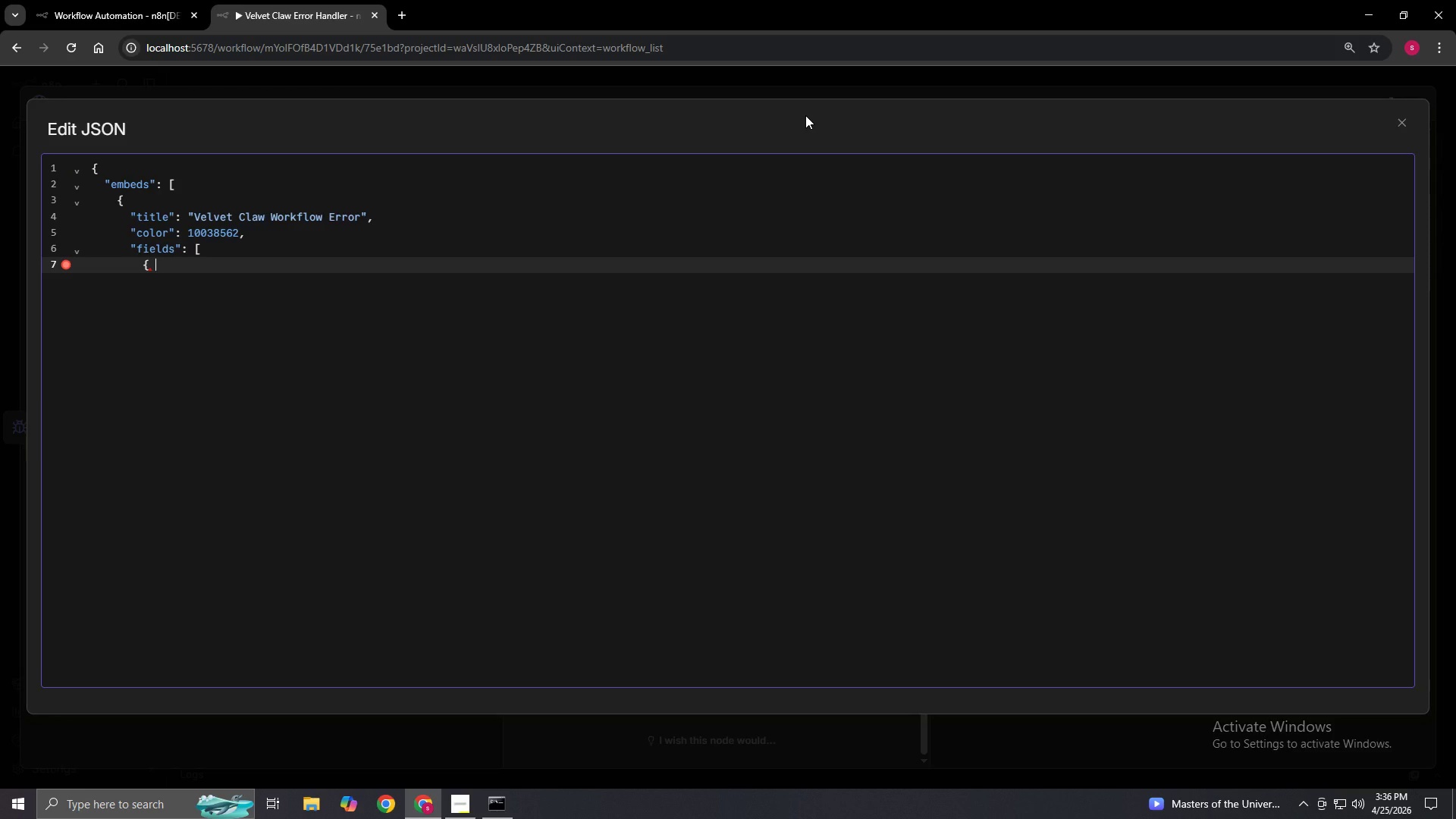 
hold_key(key=ShiftRight, duration=0.38)
 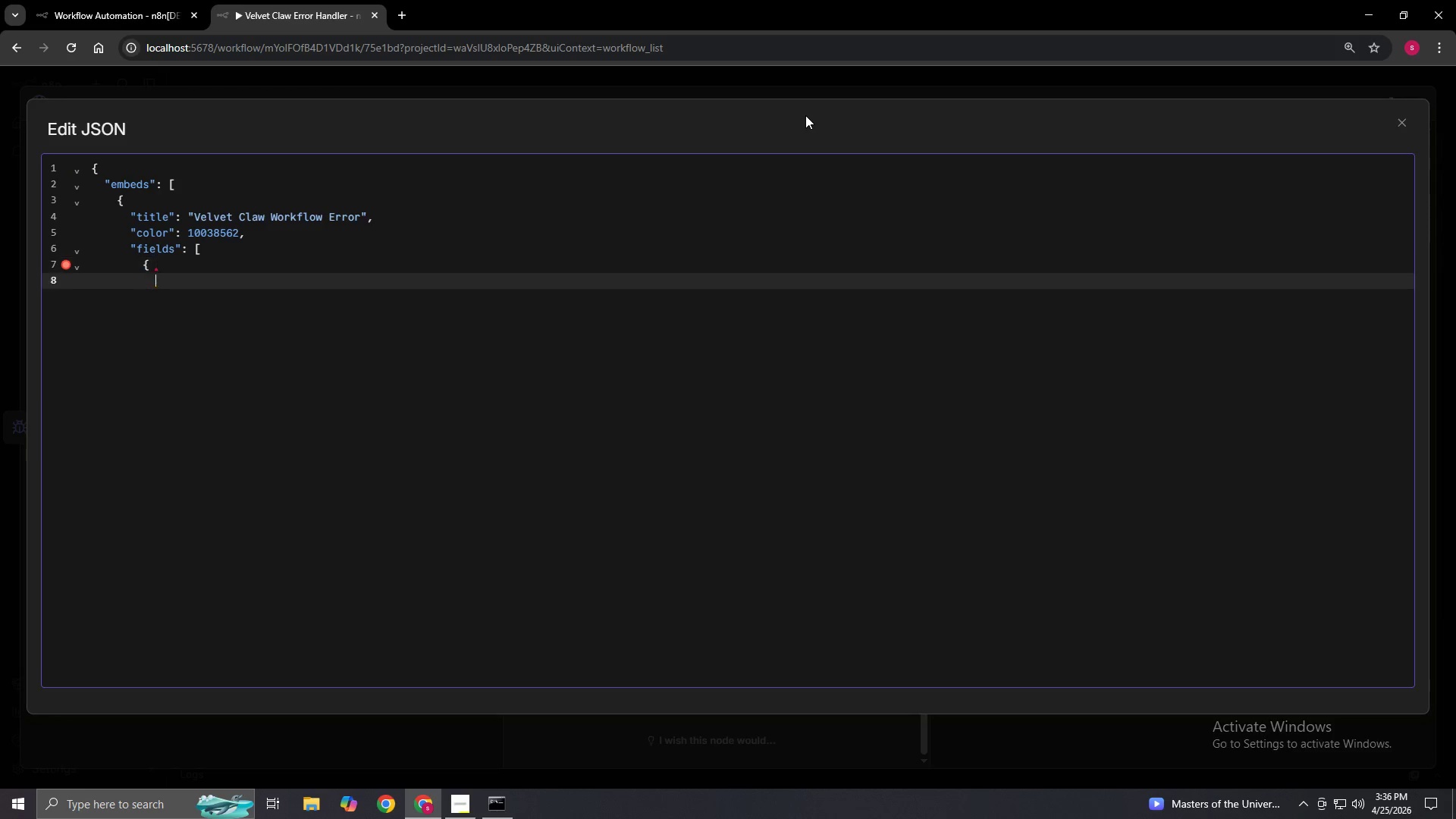 
key(Enter)
 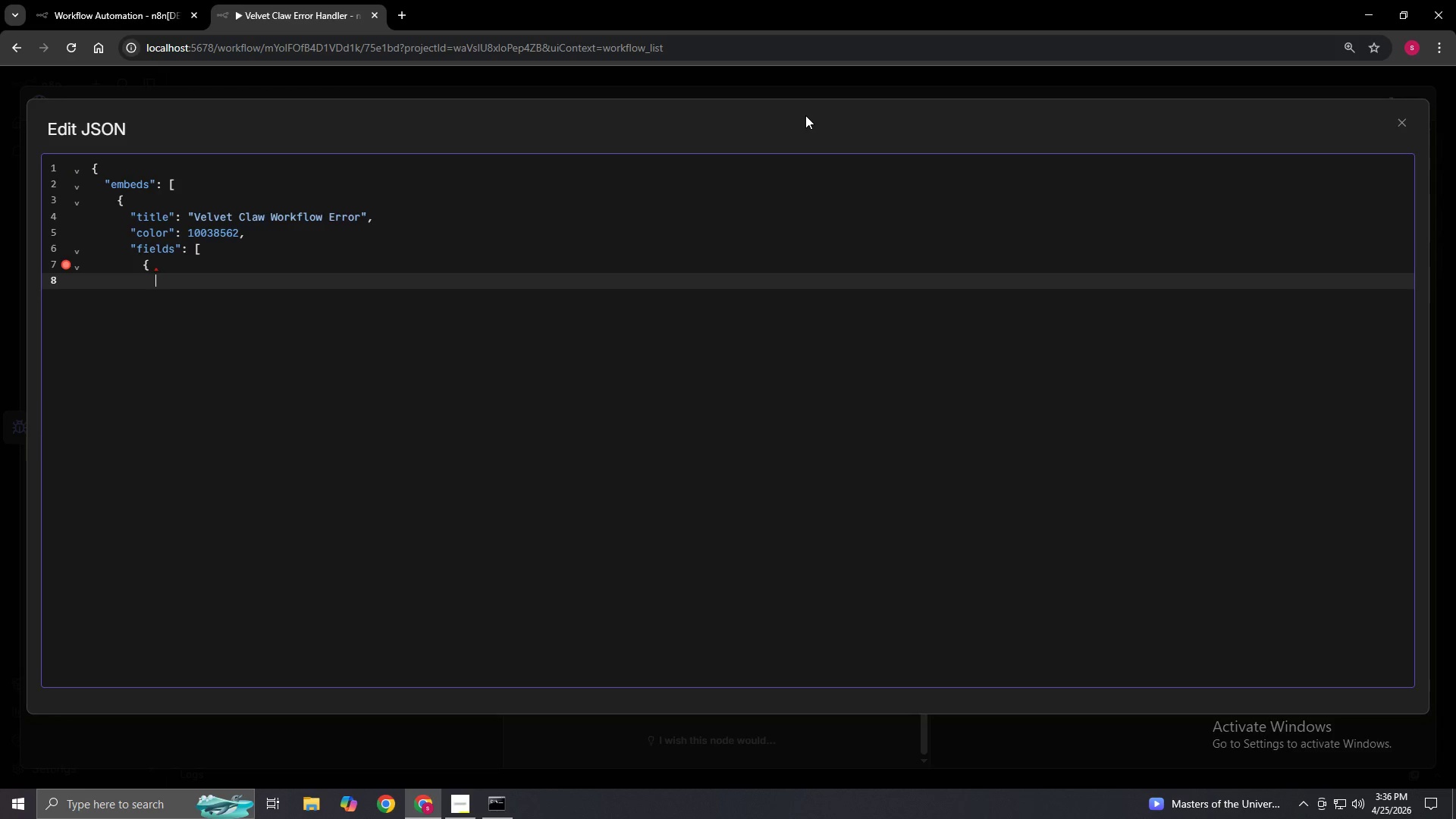 
type("name": "wo)
key(Backspace)
key(Backspace)
type(Workflow)
 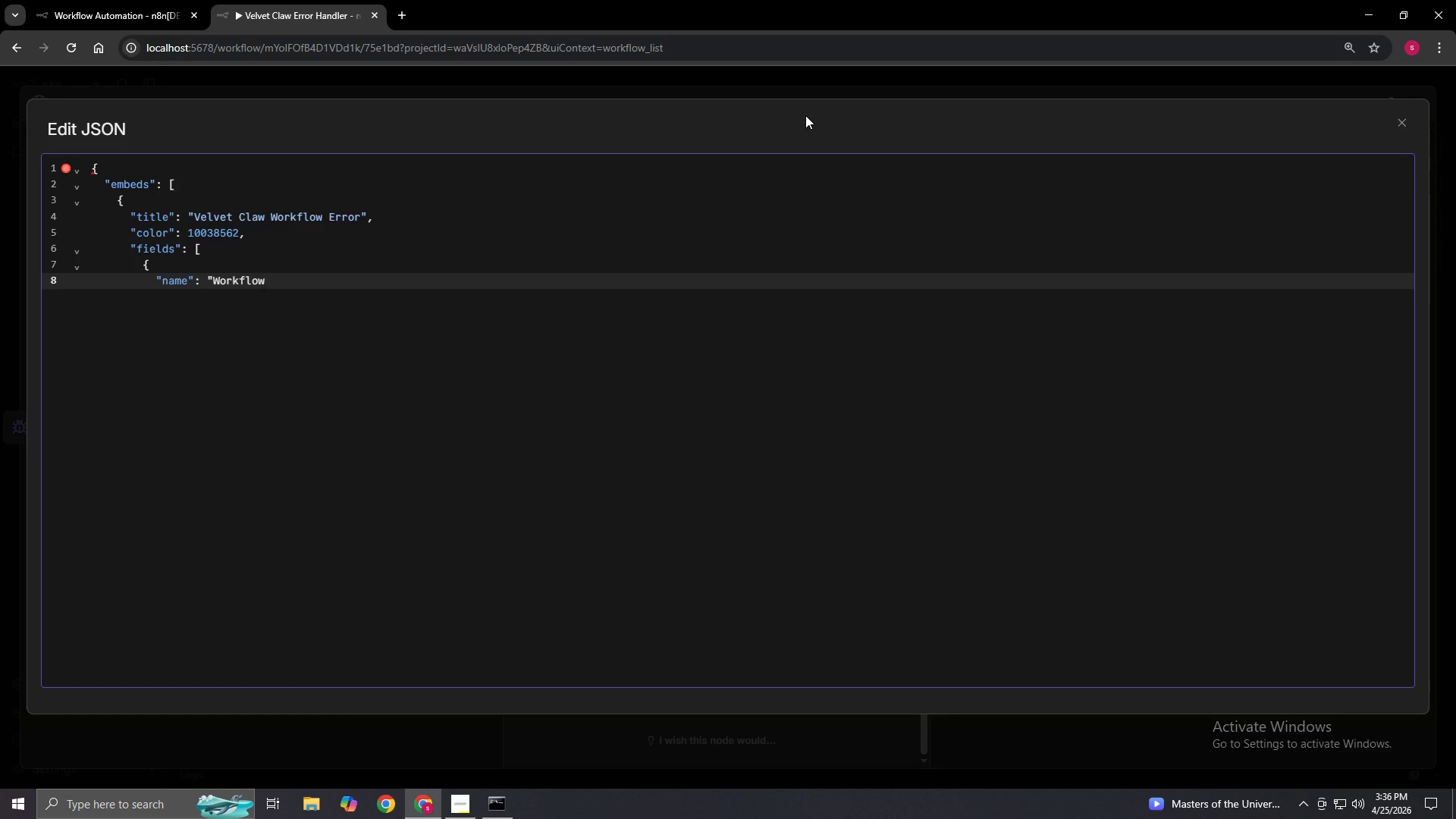 
wait(36.91)
 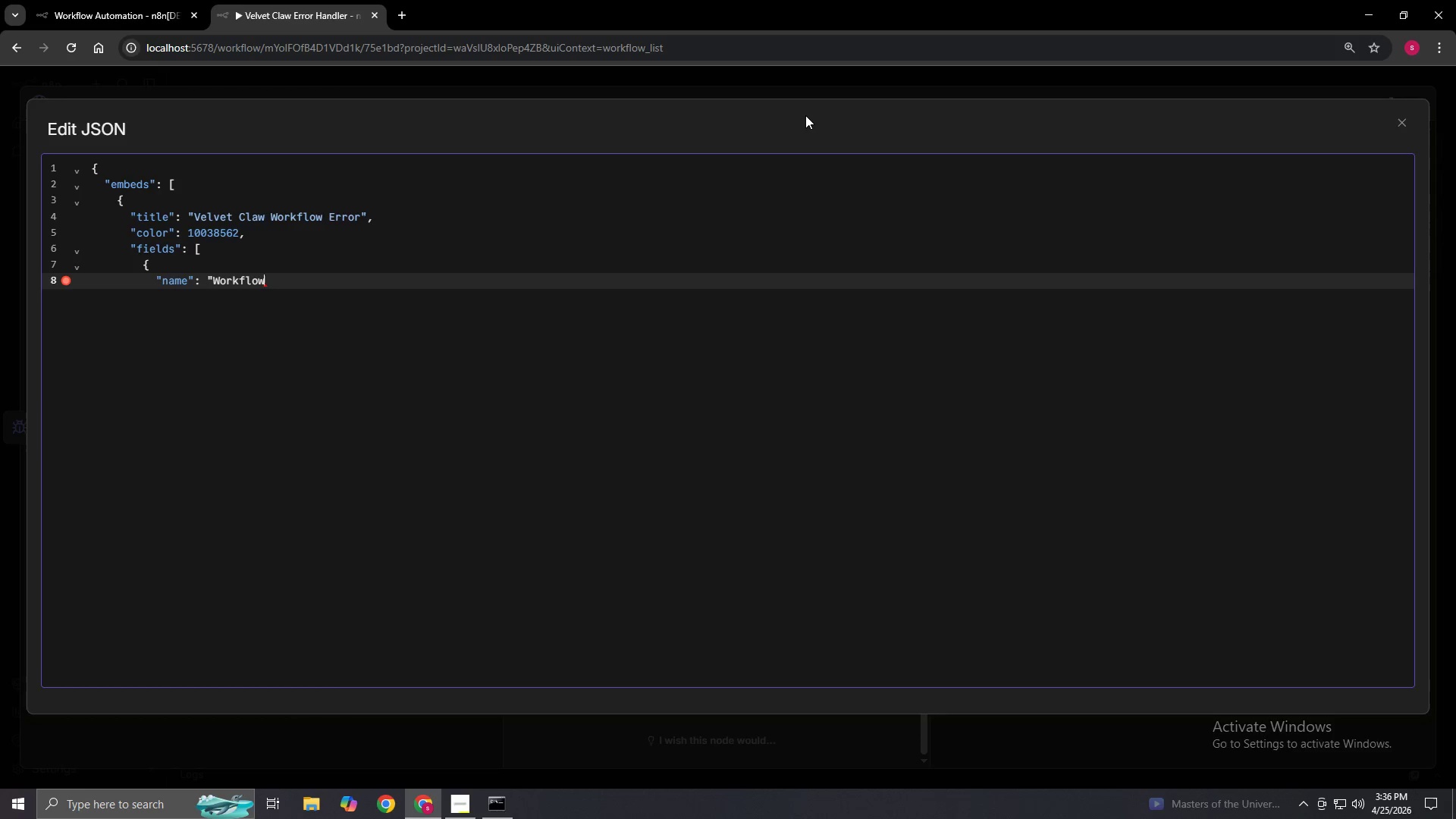 
key(Shift+Quote)
 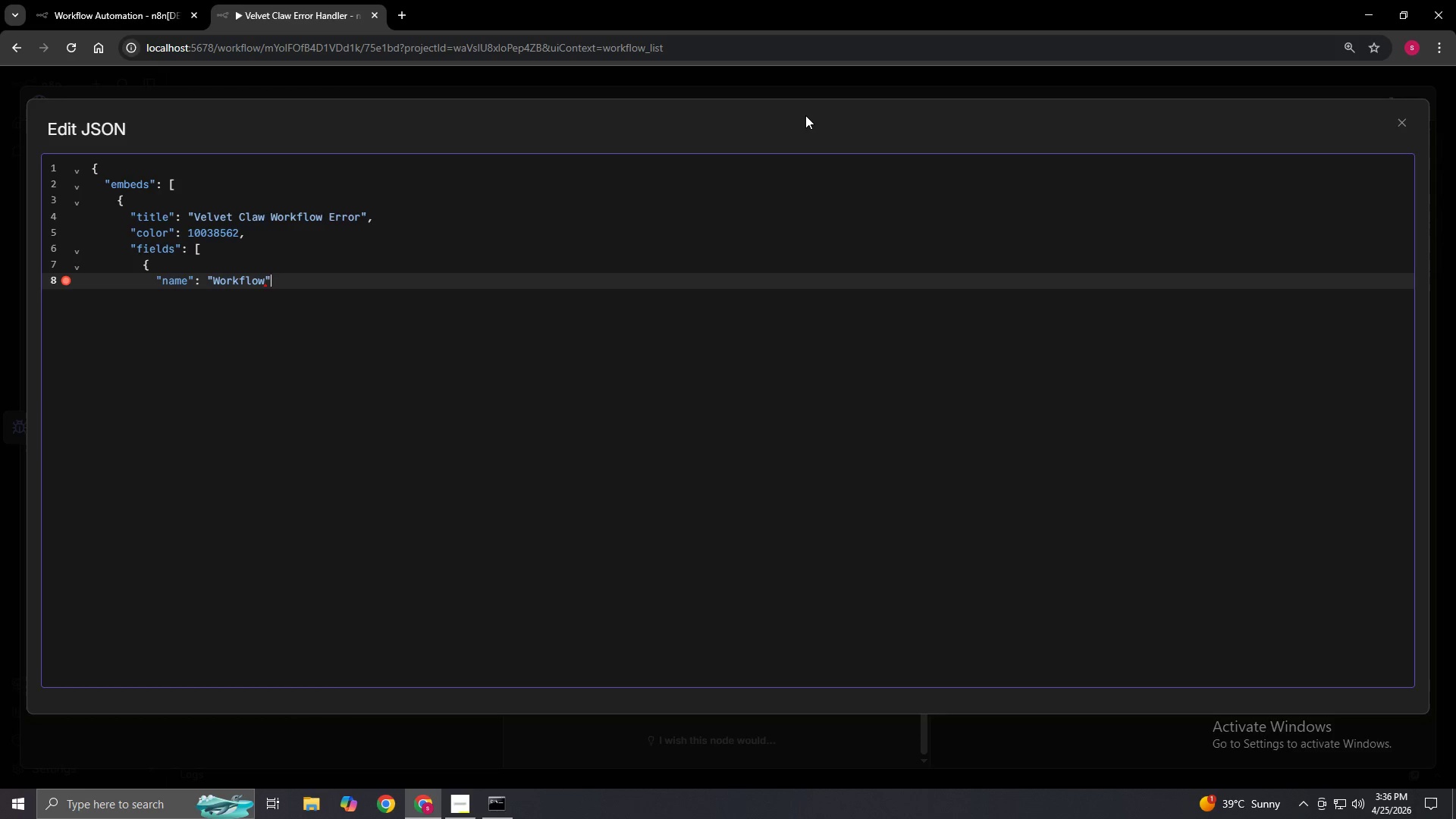 
key(Comma)
 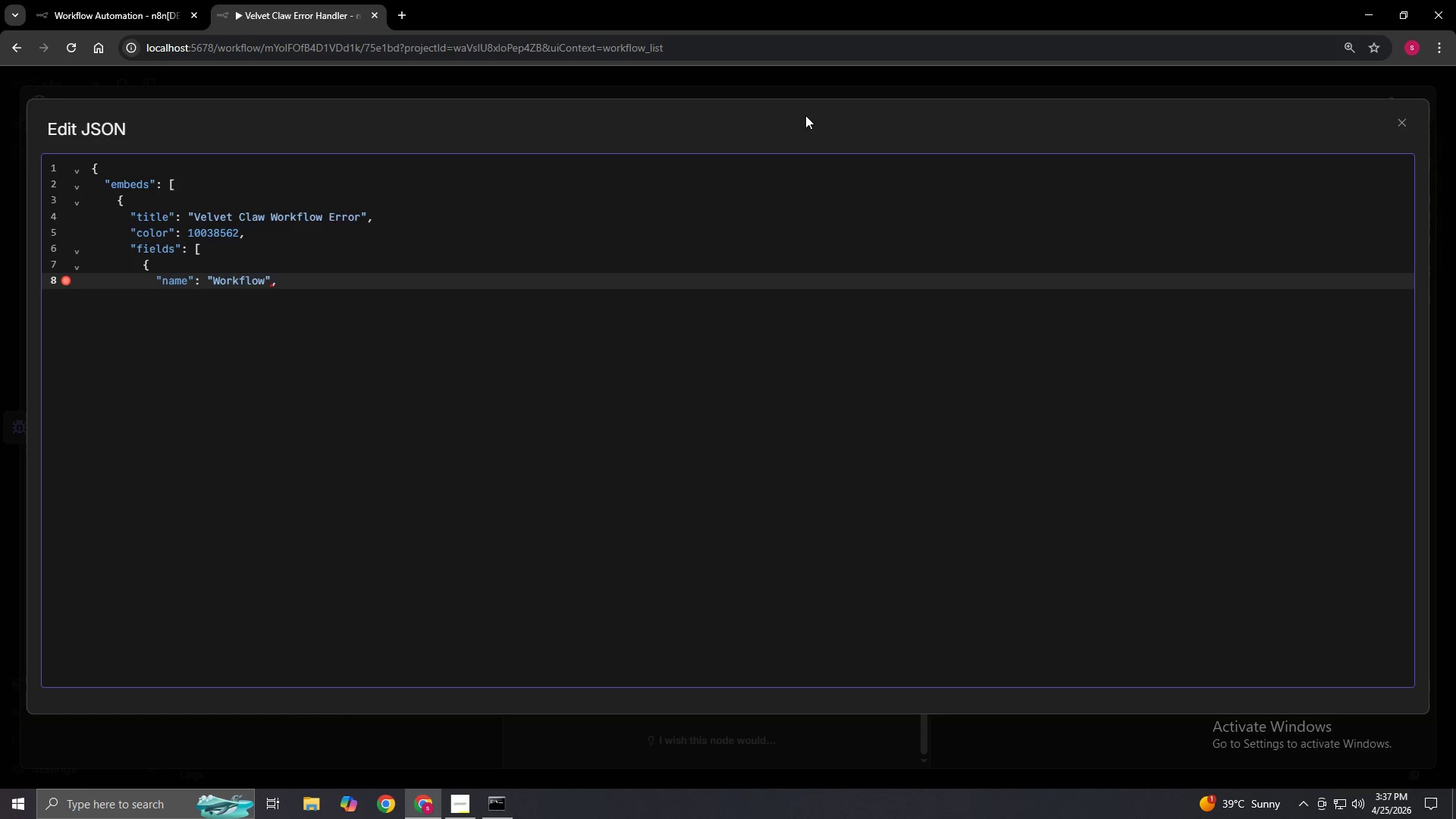 
key(Enter)
 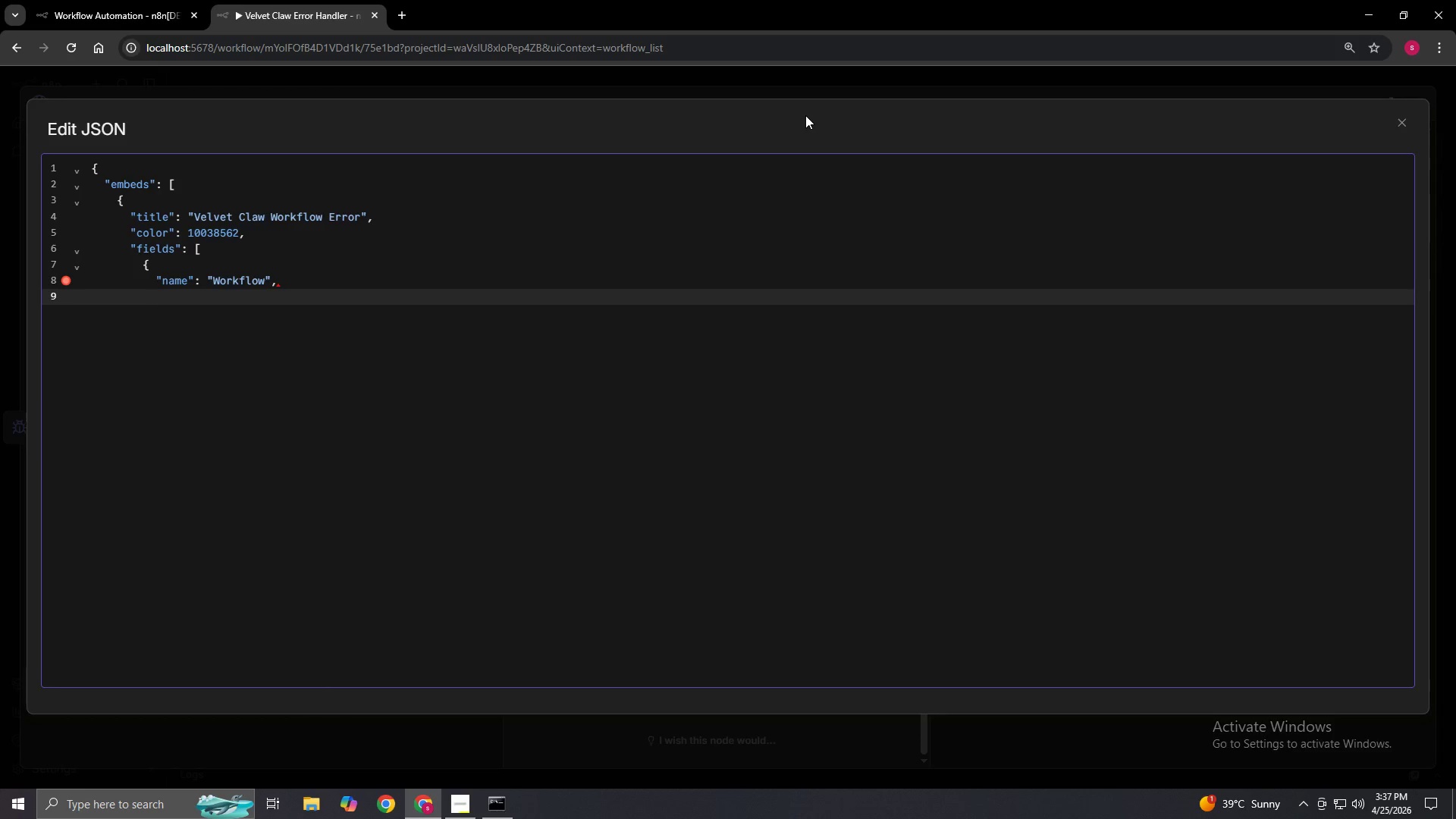 
type("value":)
 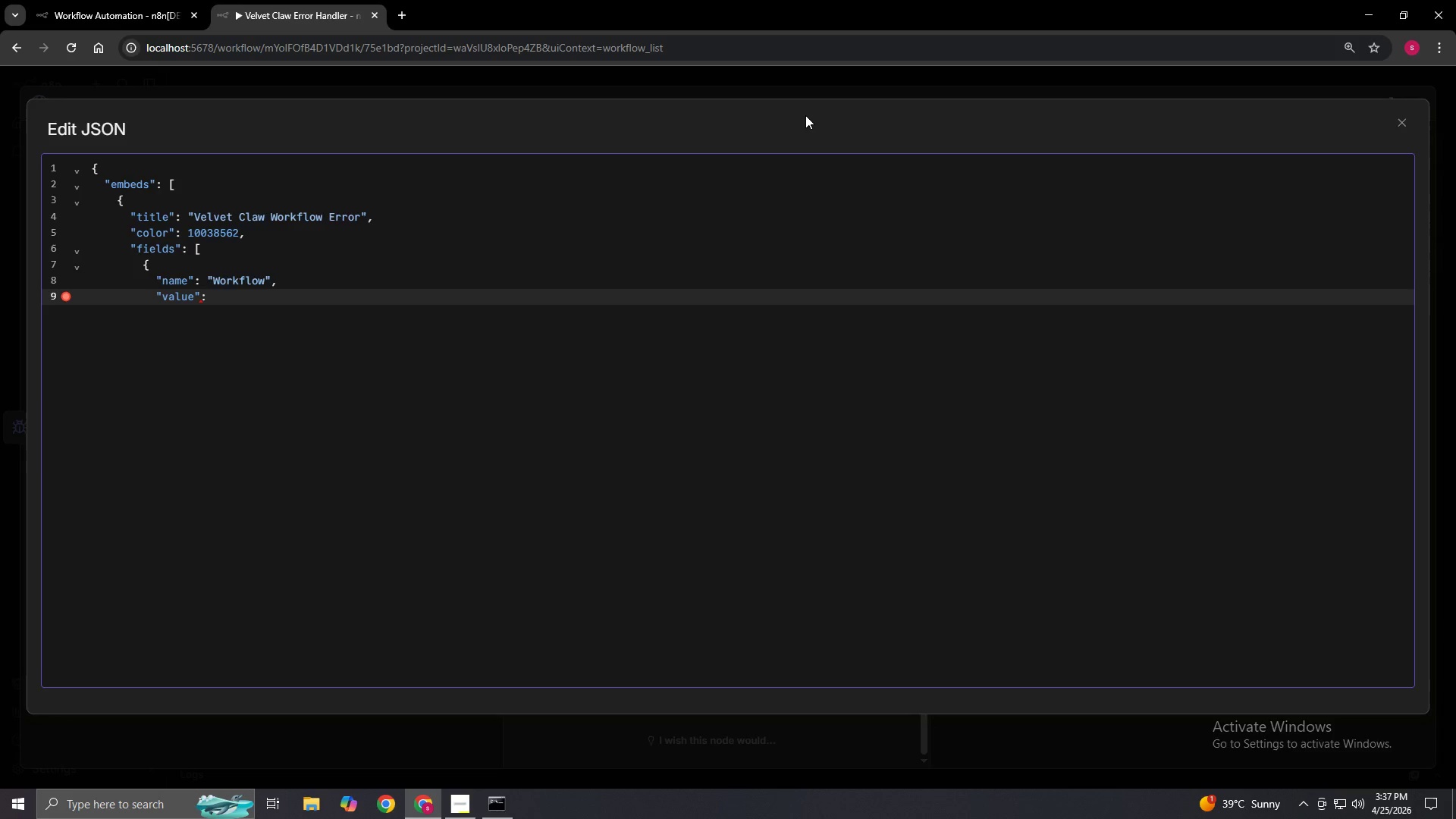 
wait(7.95)
 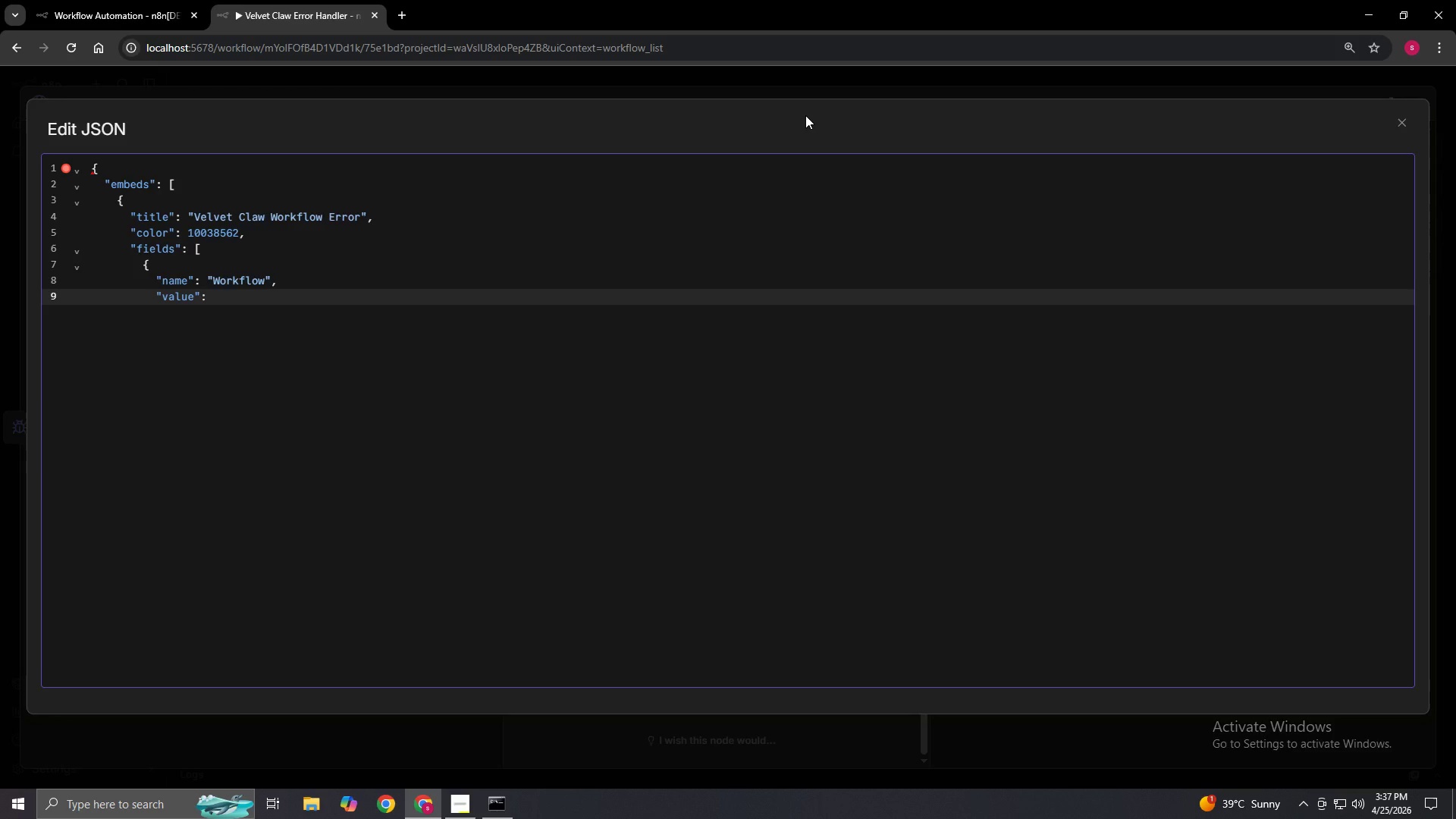 
key(Space)
 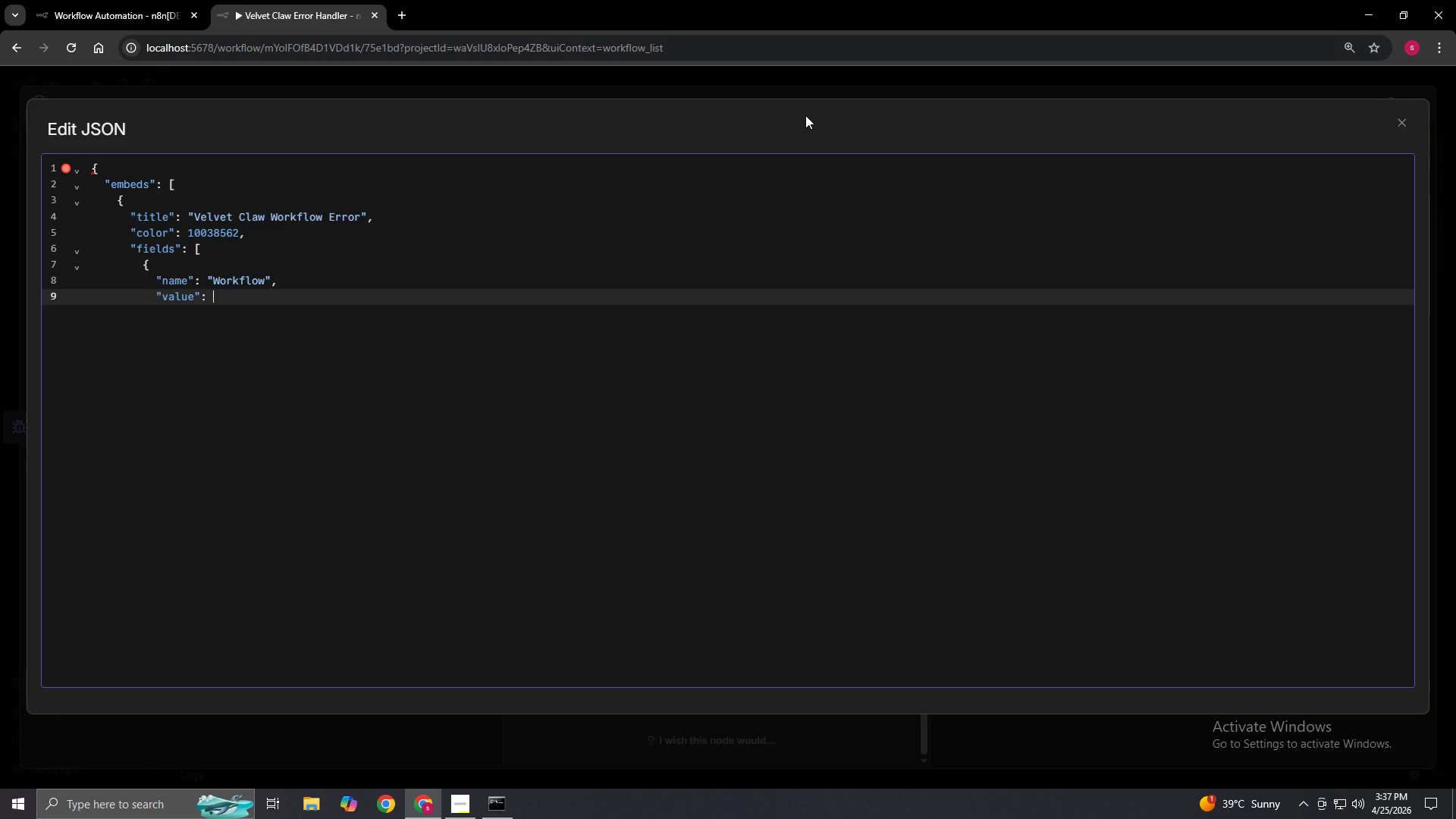 
key(Shift+Quote)
 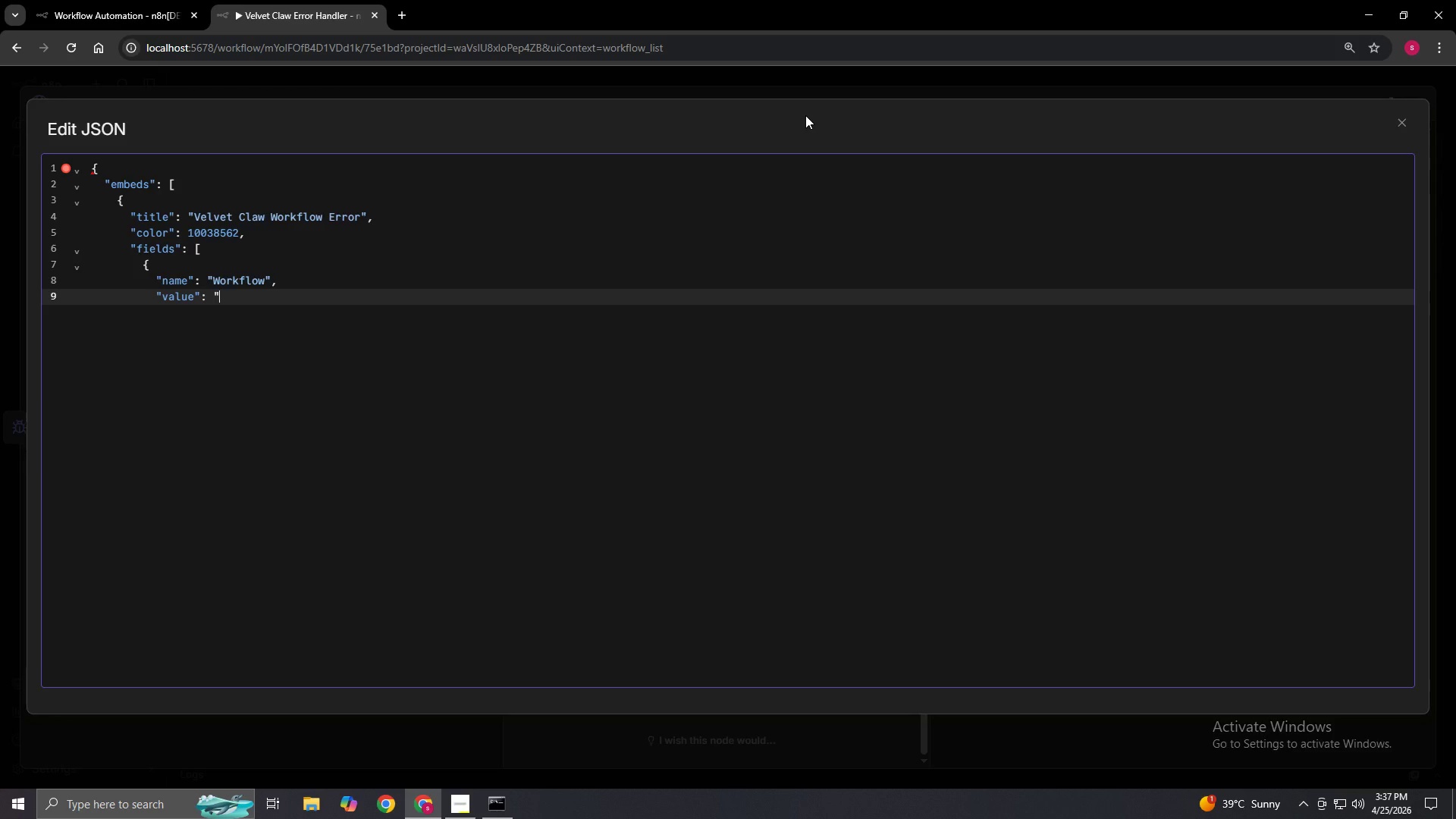 
key(Shift+BracketLeft)
 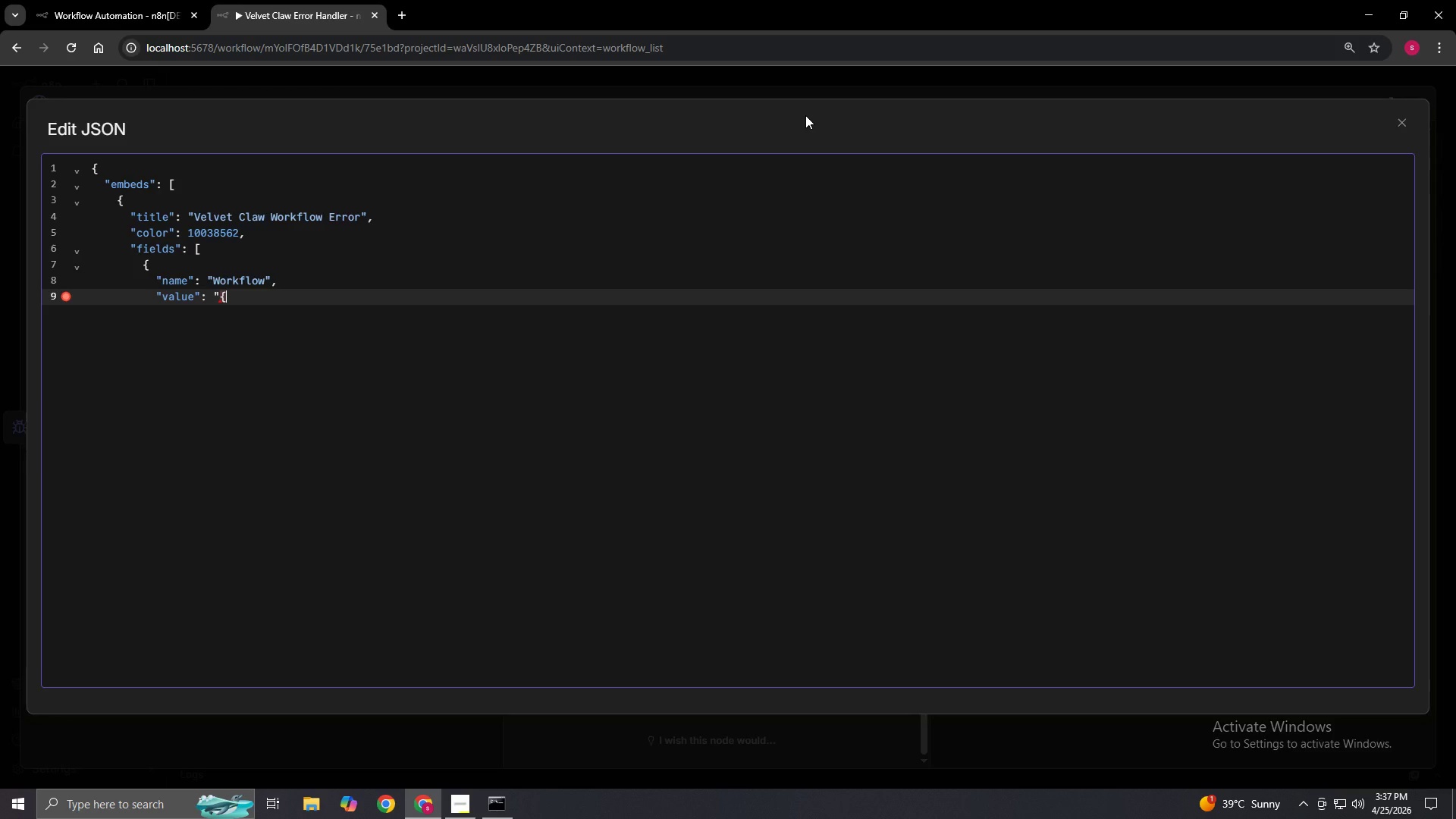 
key(Shift+BracketLeft)
 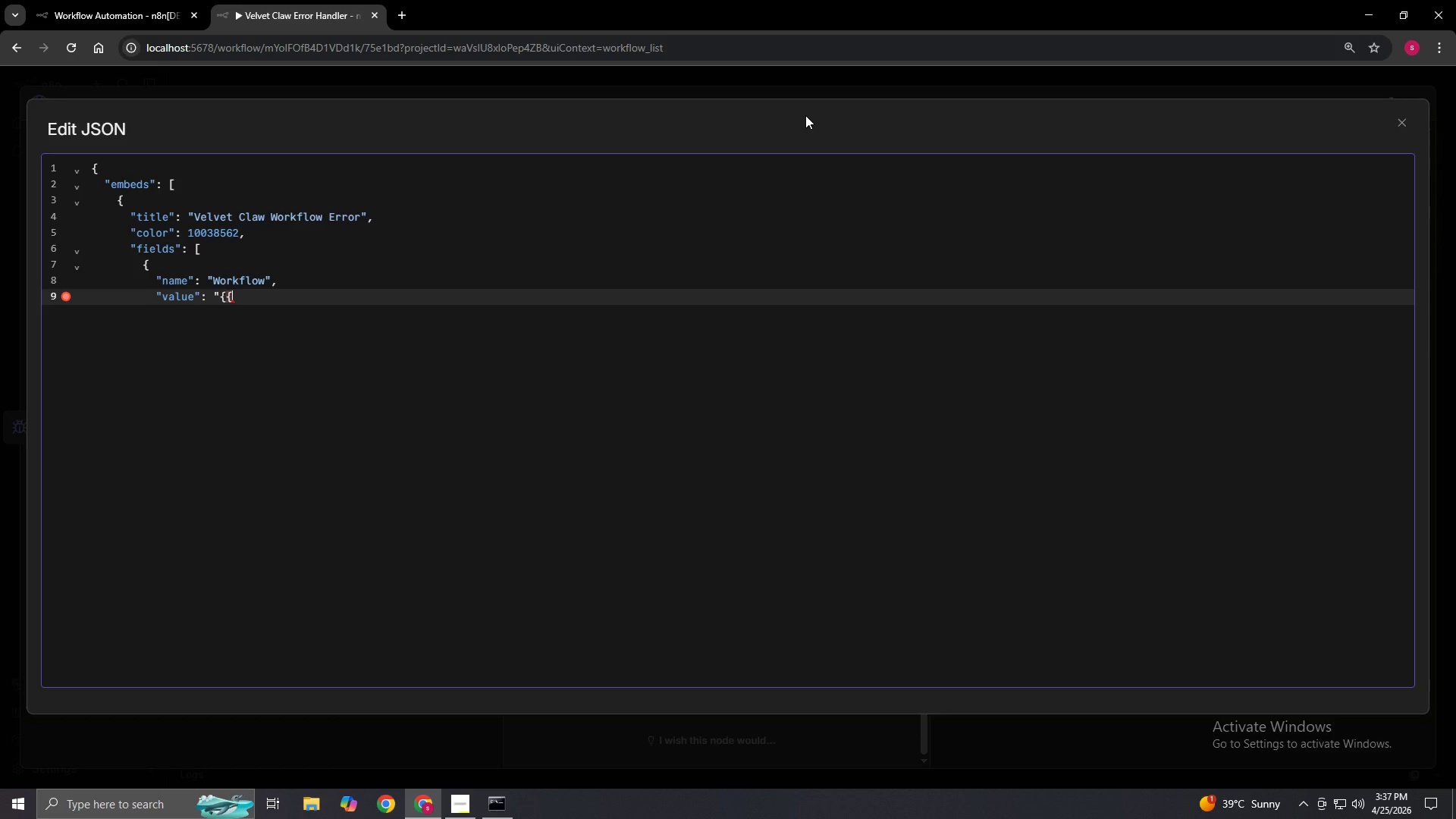 
key(Shift+BracketRight)
 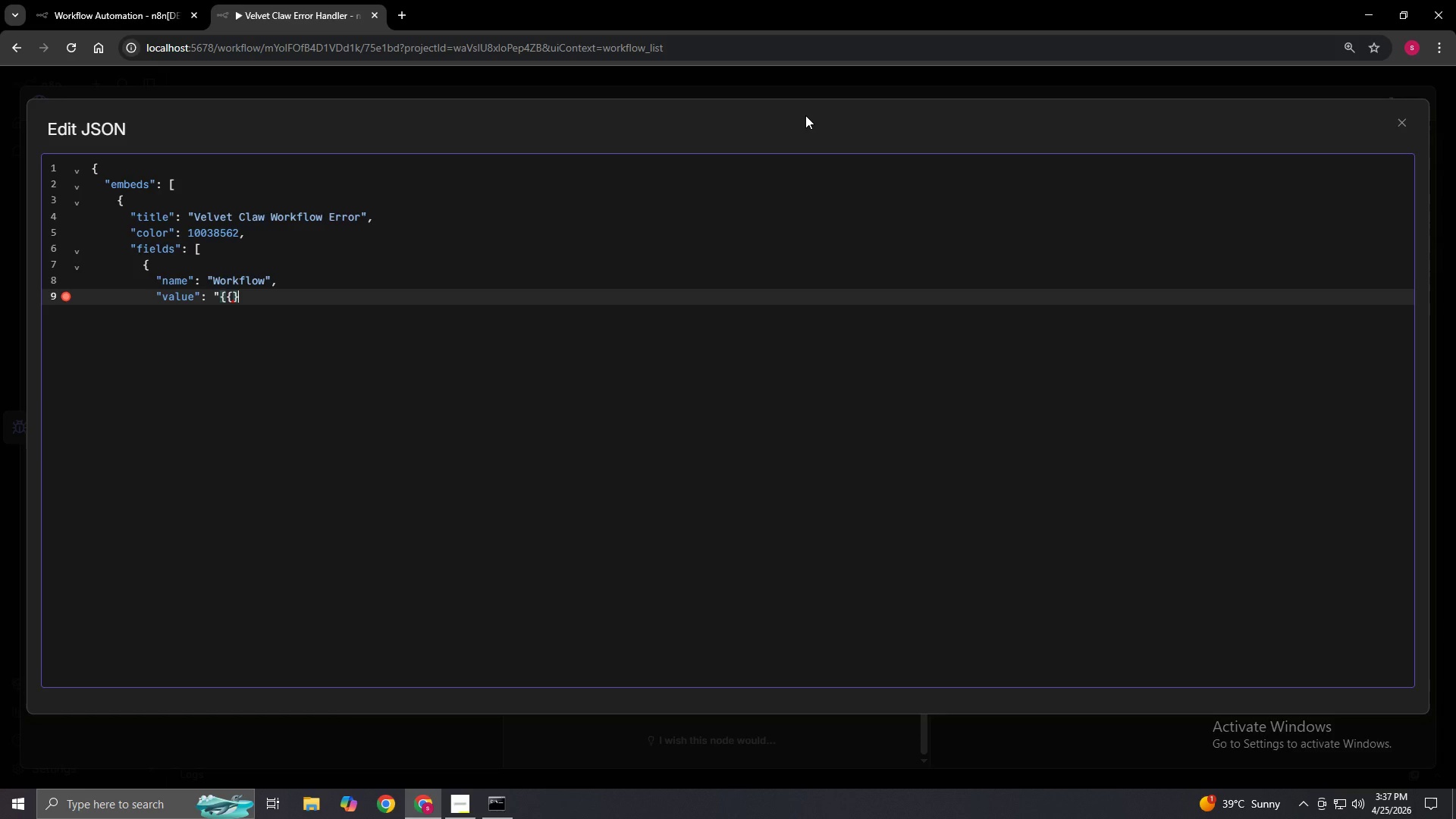 
key(Shift+BracketRight)
 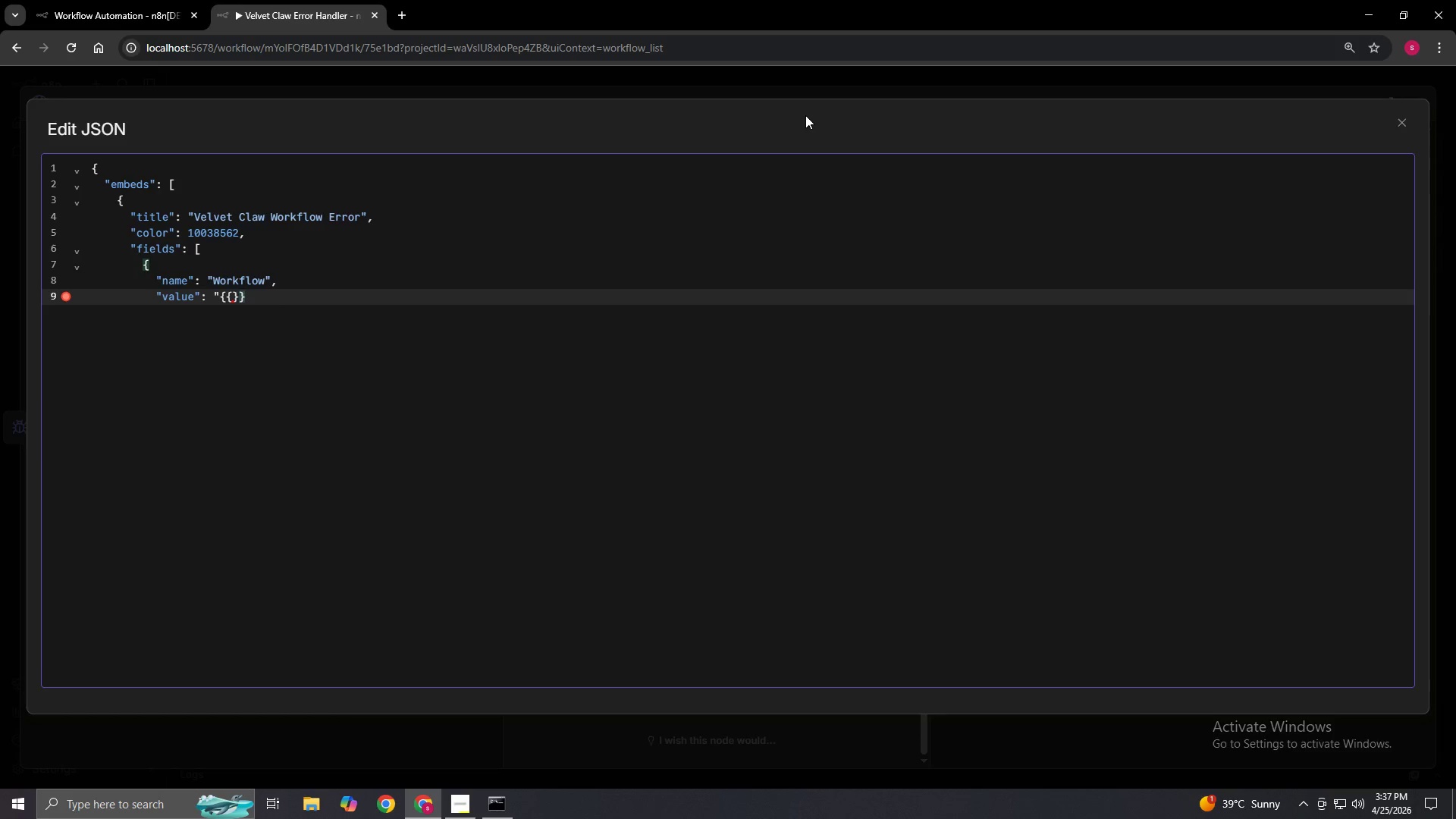 
key(ArrowLeft)
 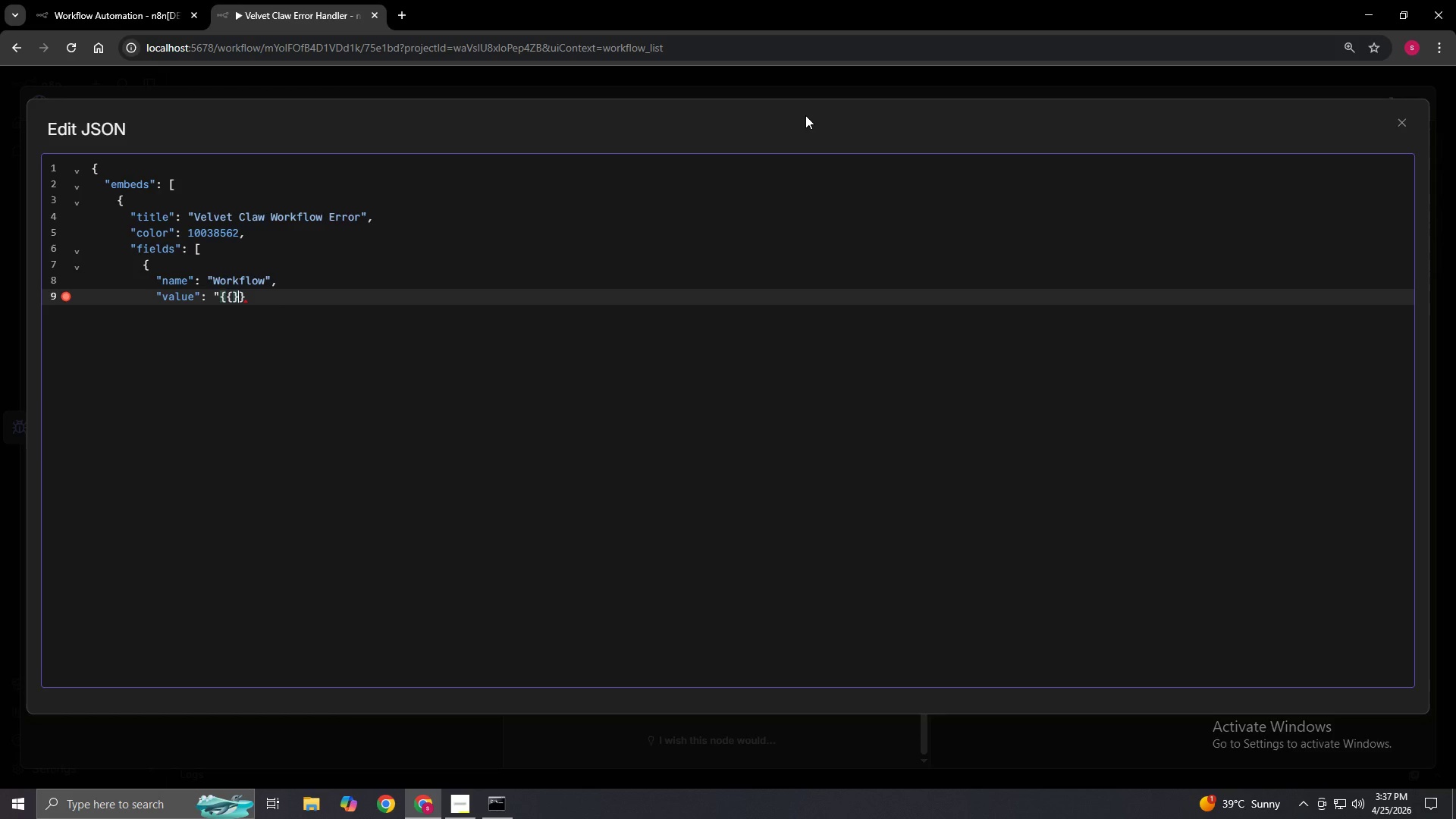 
key(ArrowLeft)
 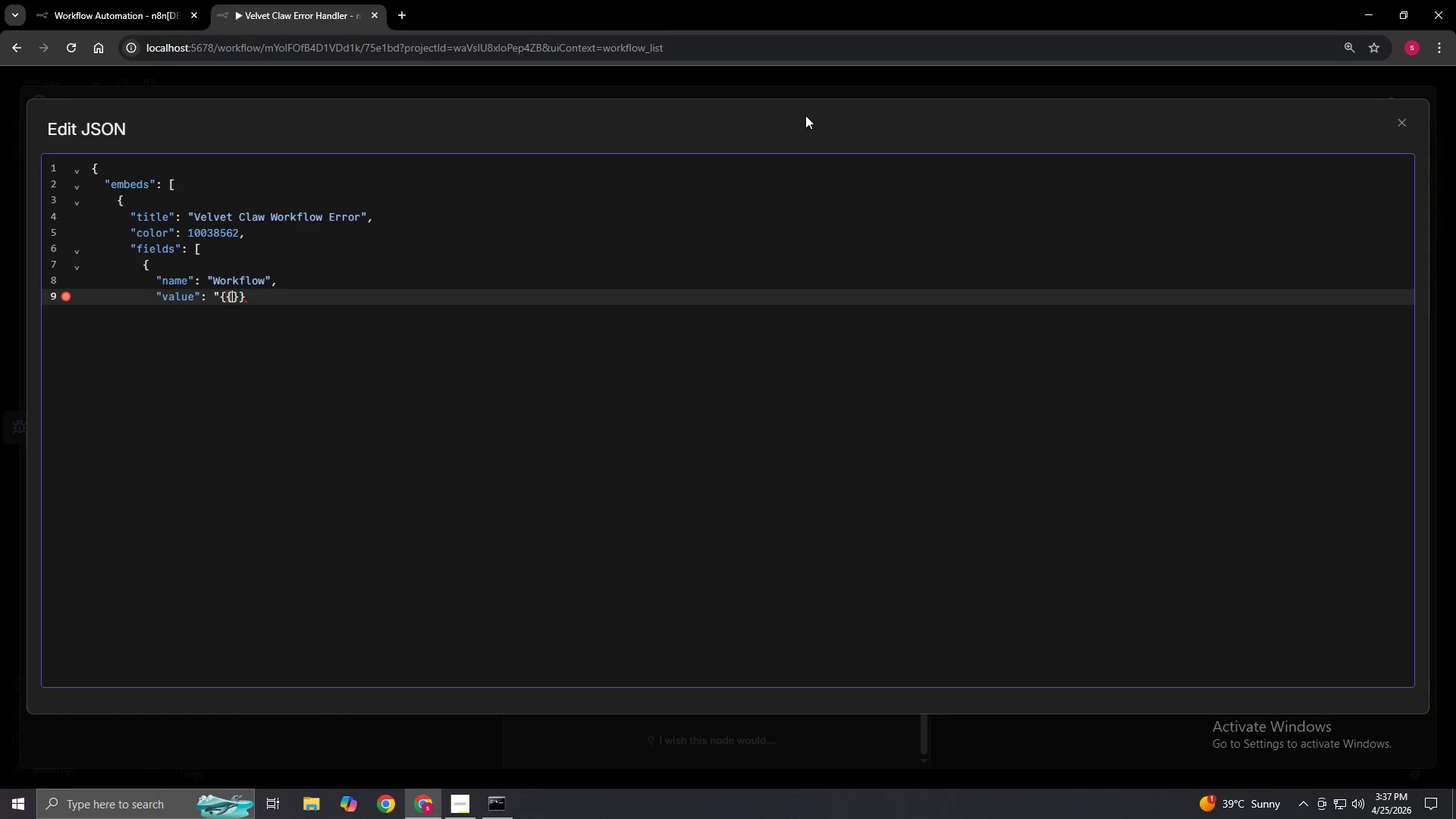 
key(Space)
 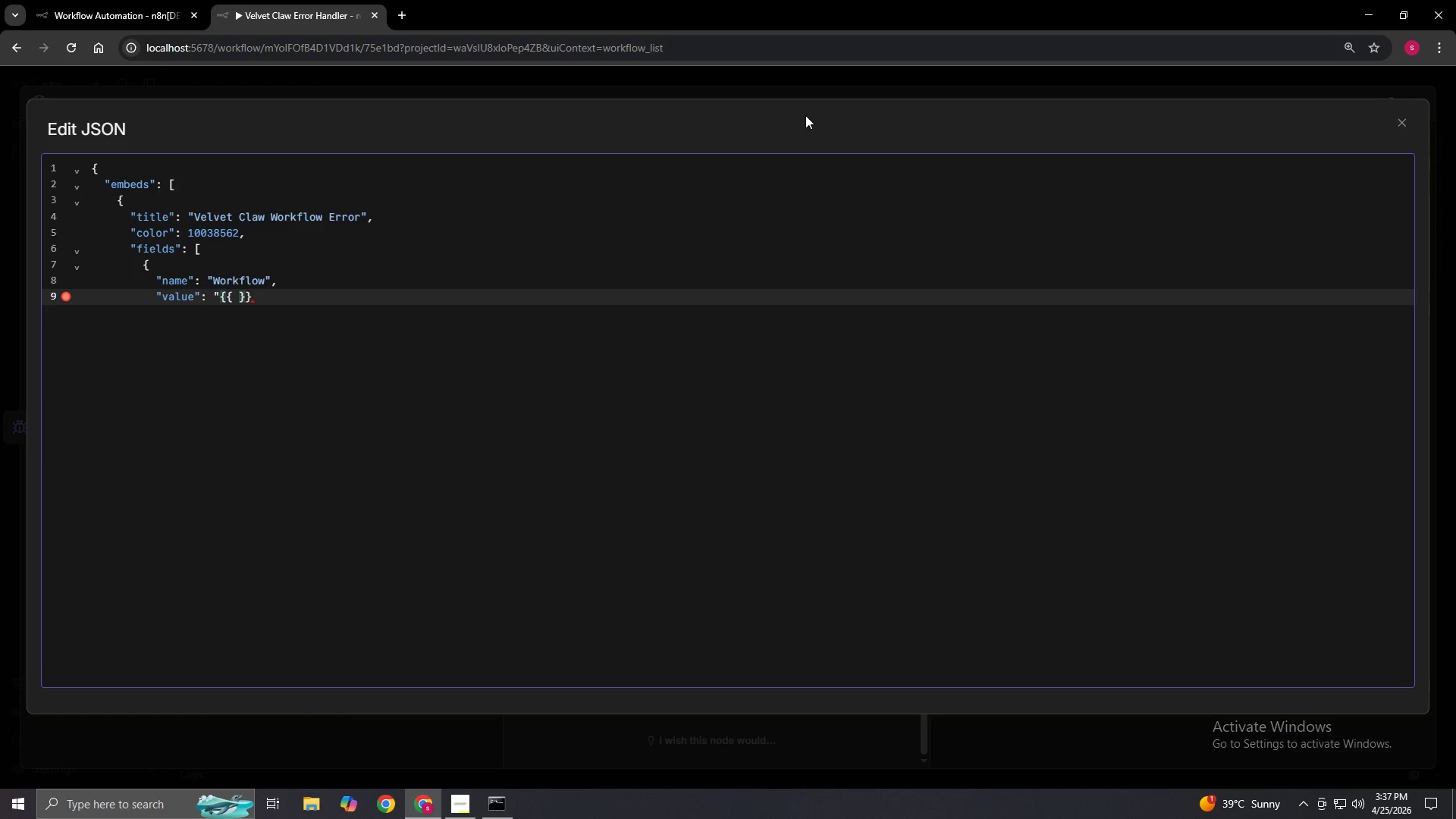 
key(ArrowLeft)
 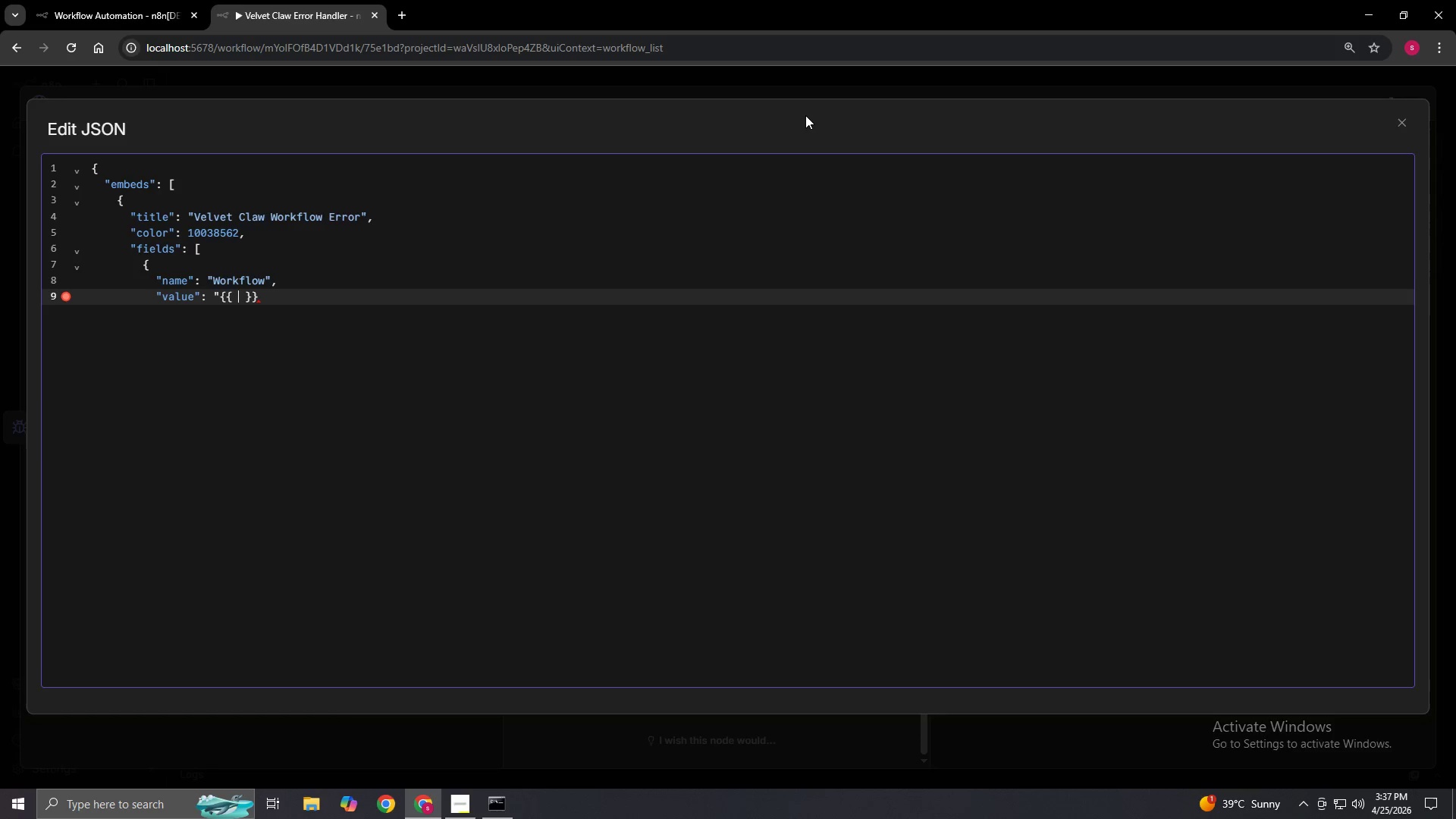 
type( $json)
 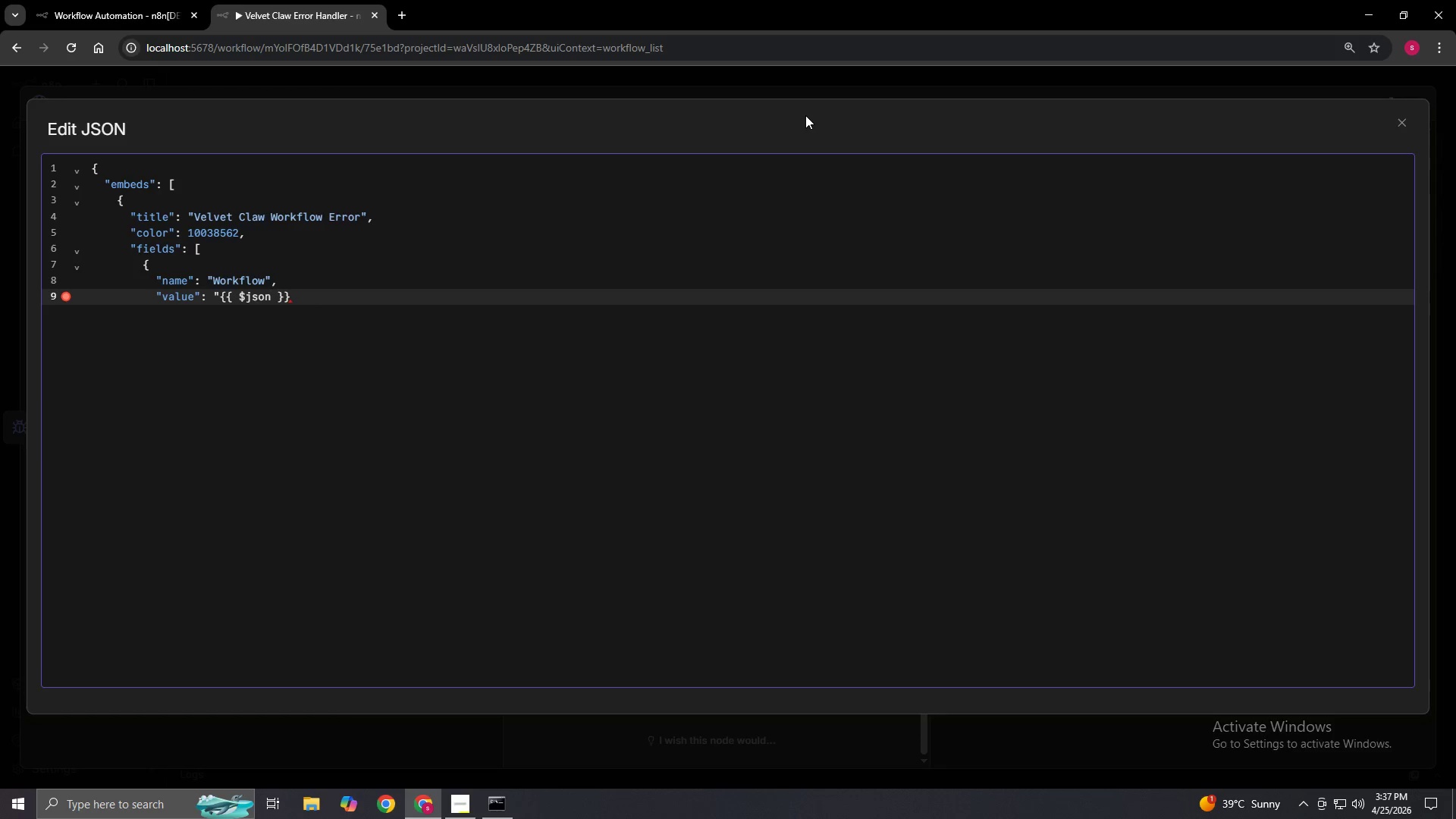 
type(.workflow.name)
 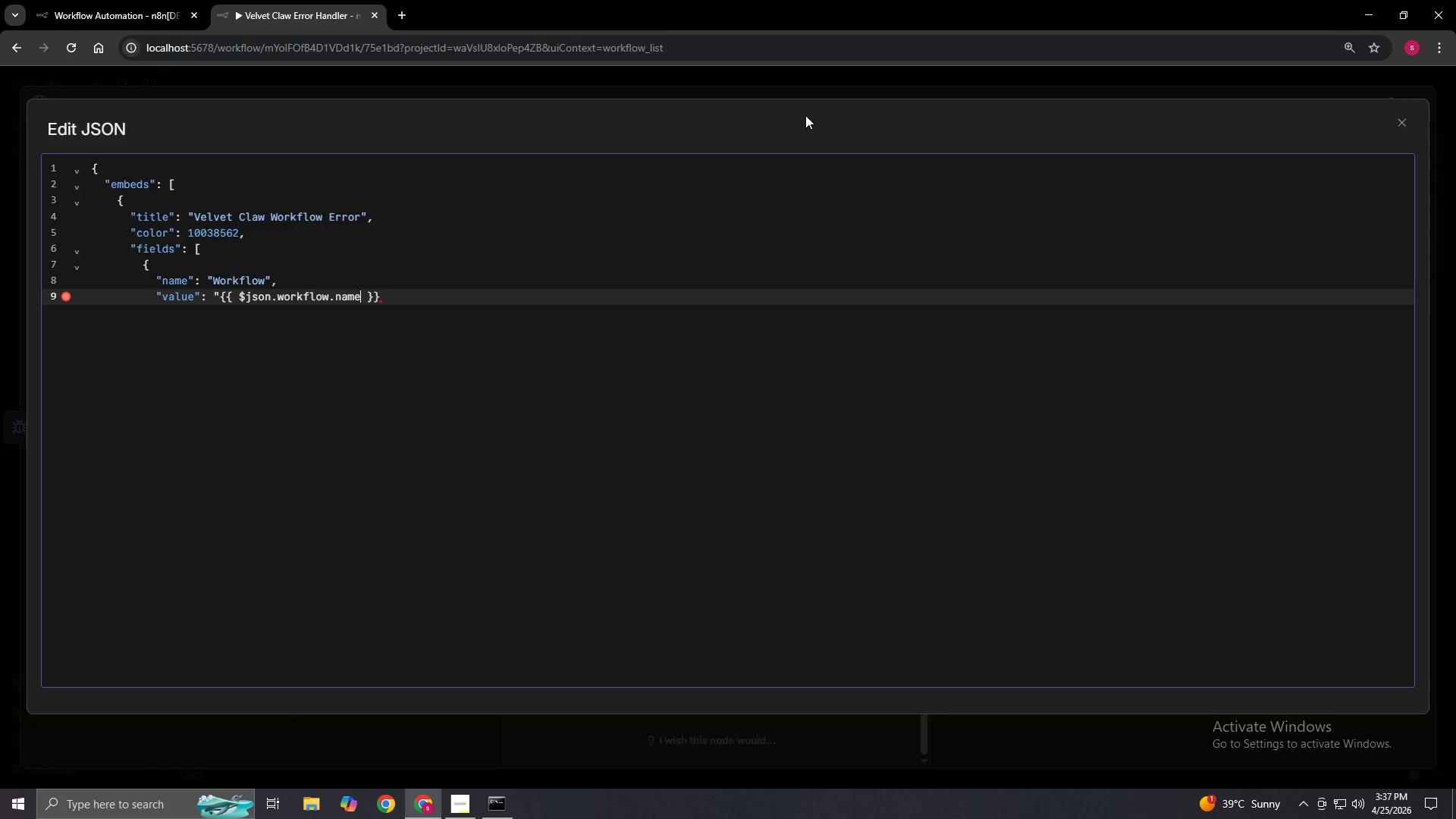 
key(ArrowRight)
 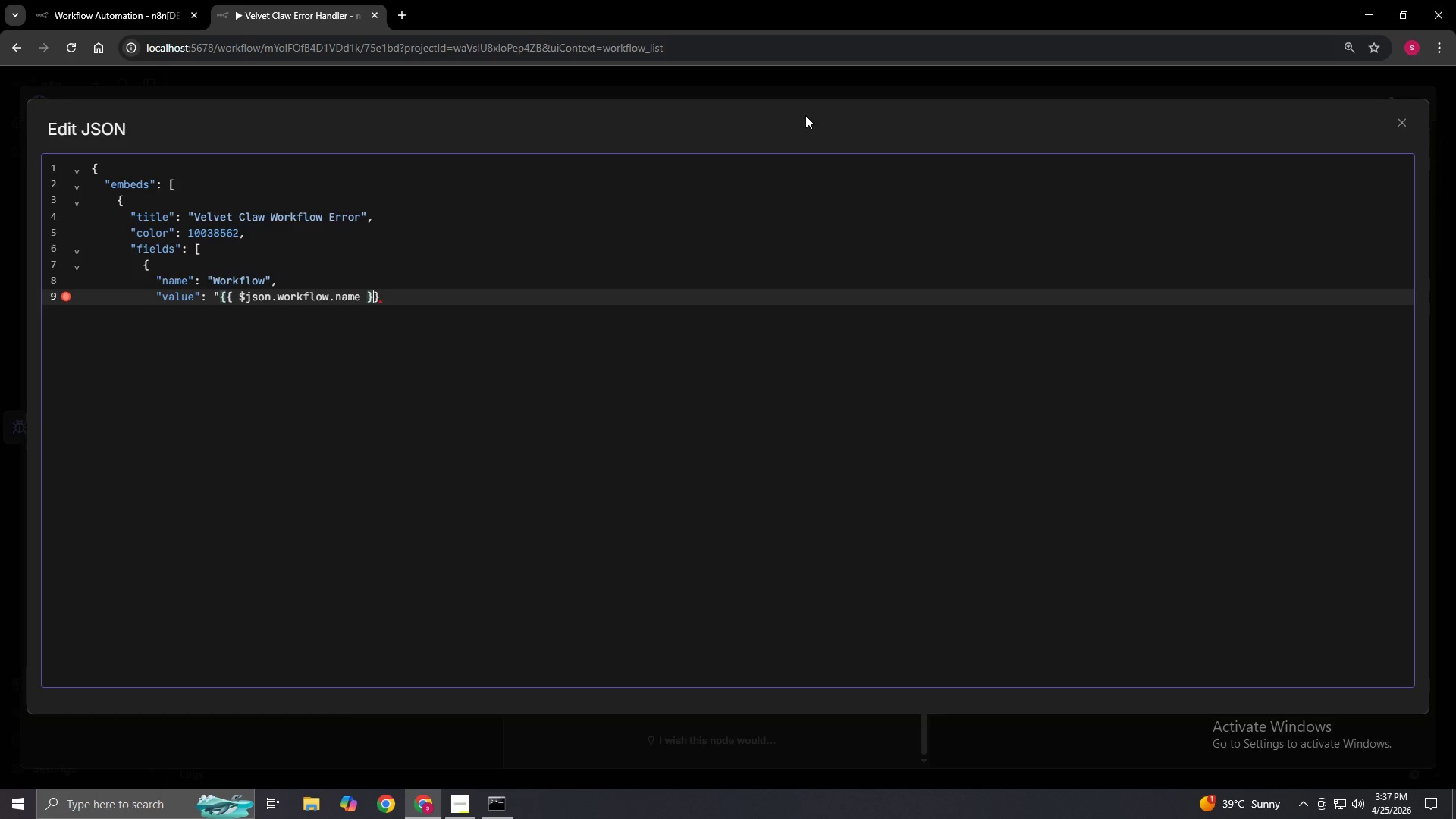 
key(ArrowRight)
 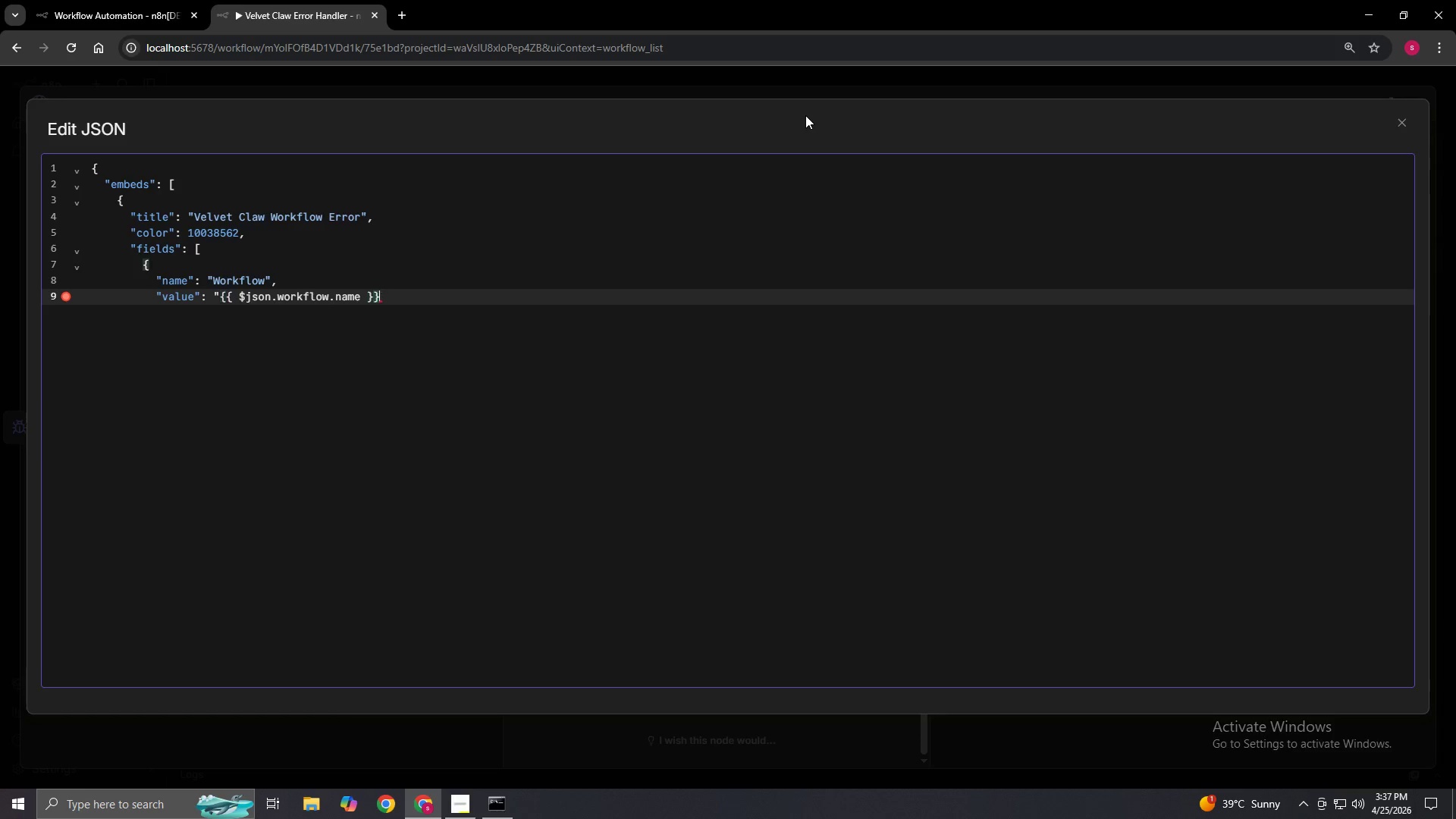 
key(ArrowRight)
 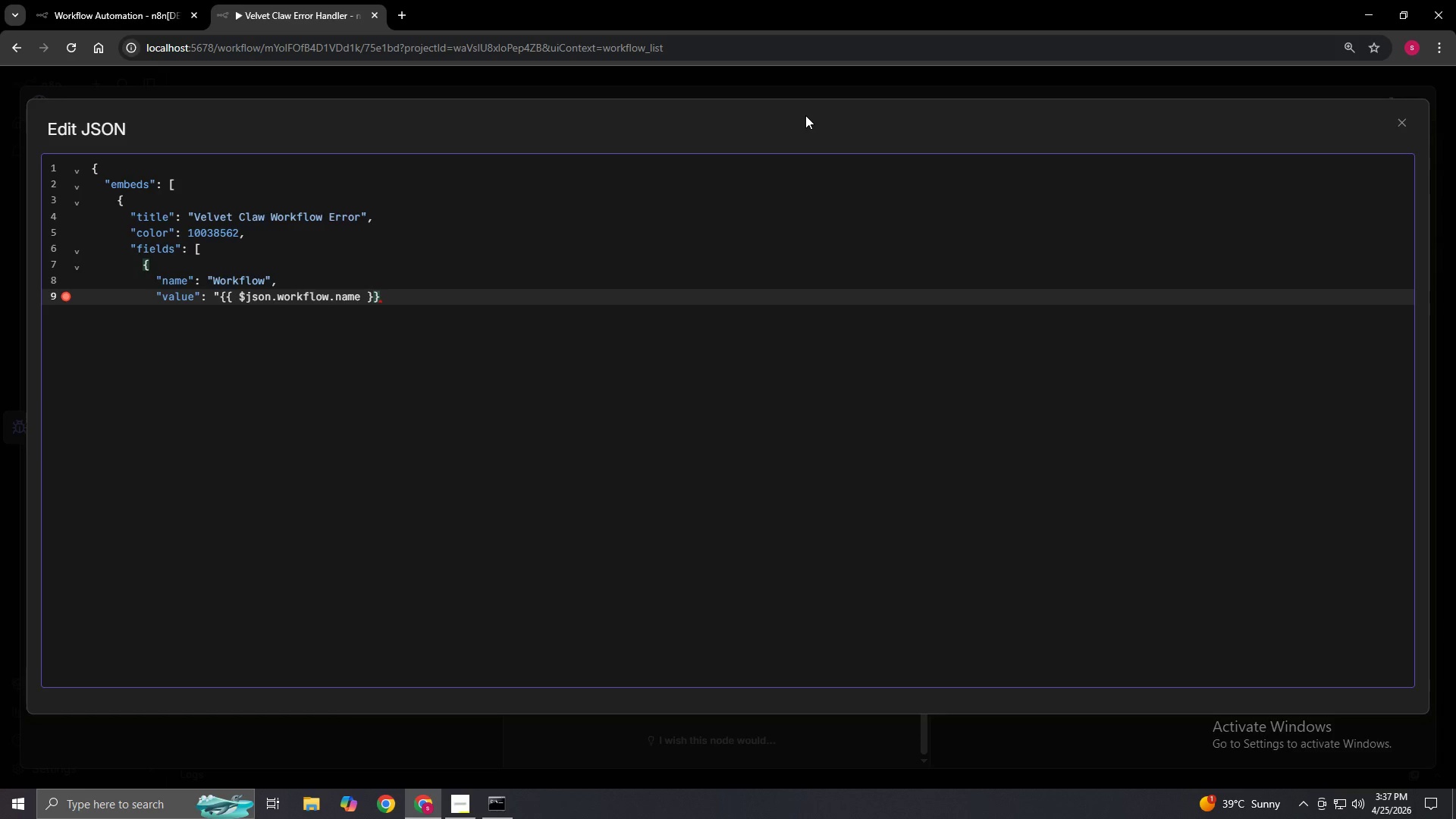 
hold_key(key=ShiftLeft, duration=1.5)
 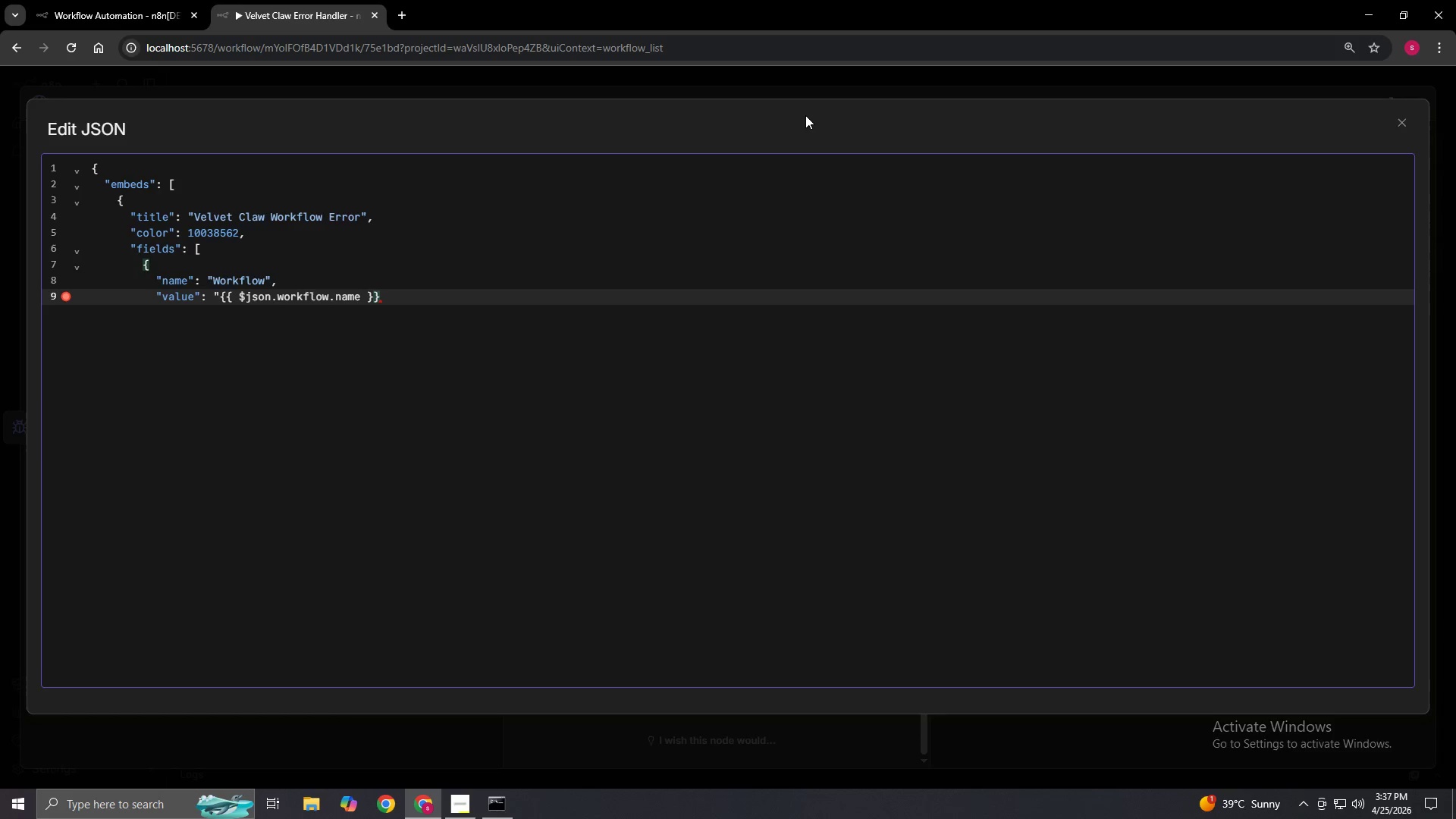 
key(Shift+Quote)
 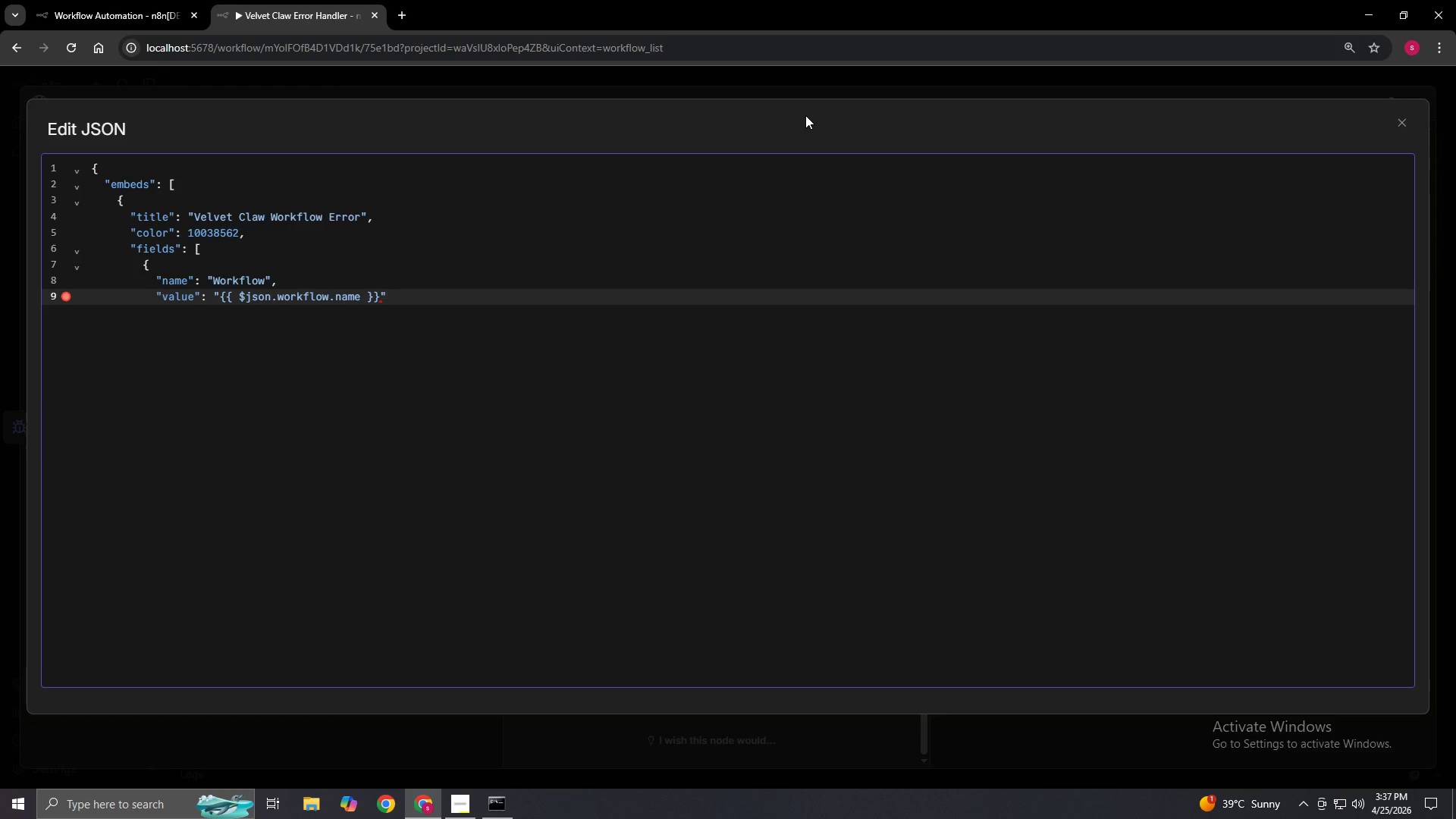 
key(Comma)
 